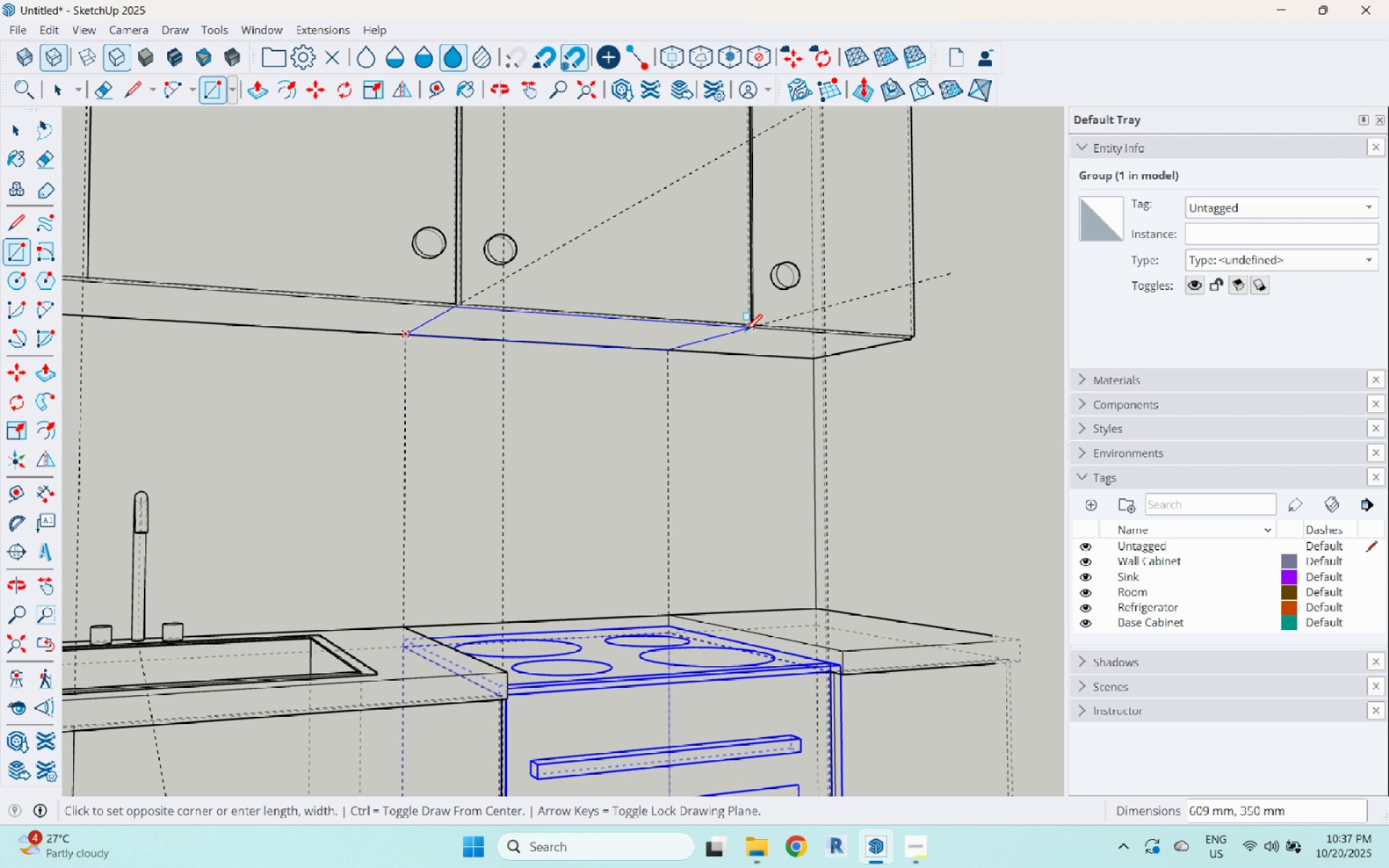 
left_click([745, 333])
 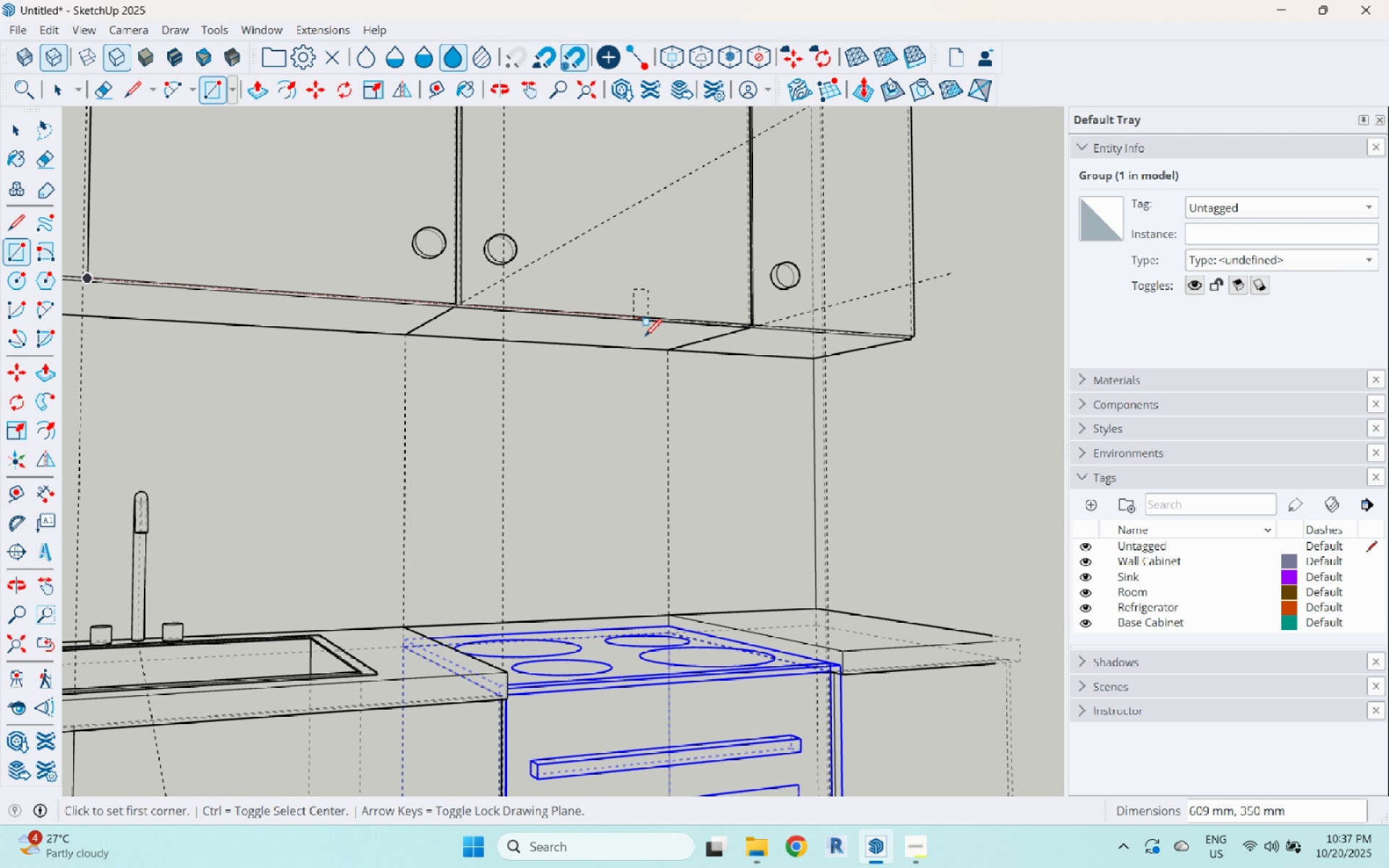 
key(Space)
 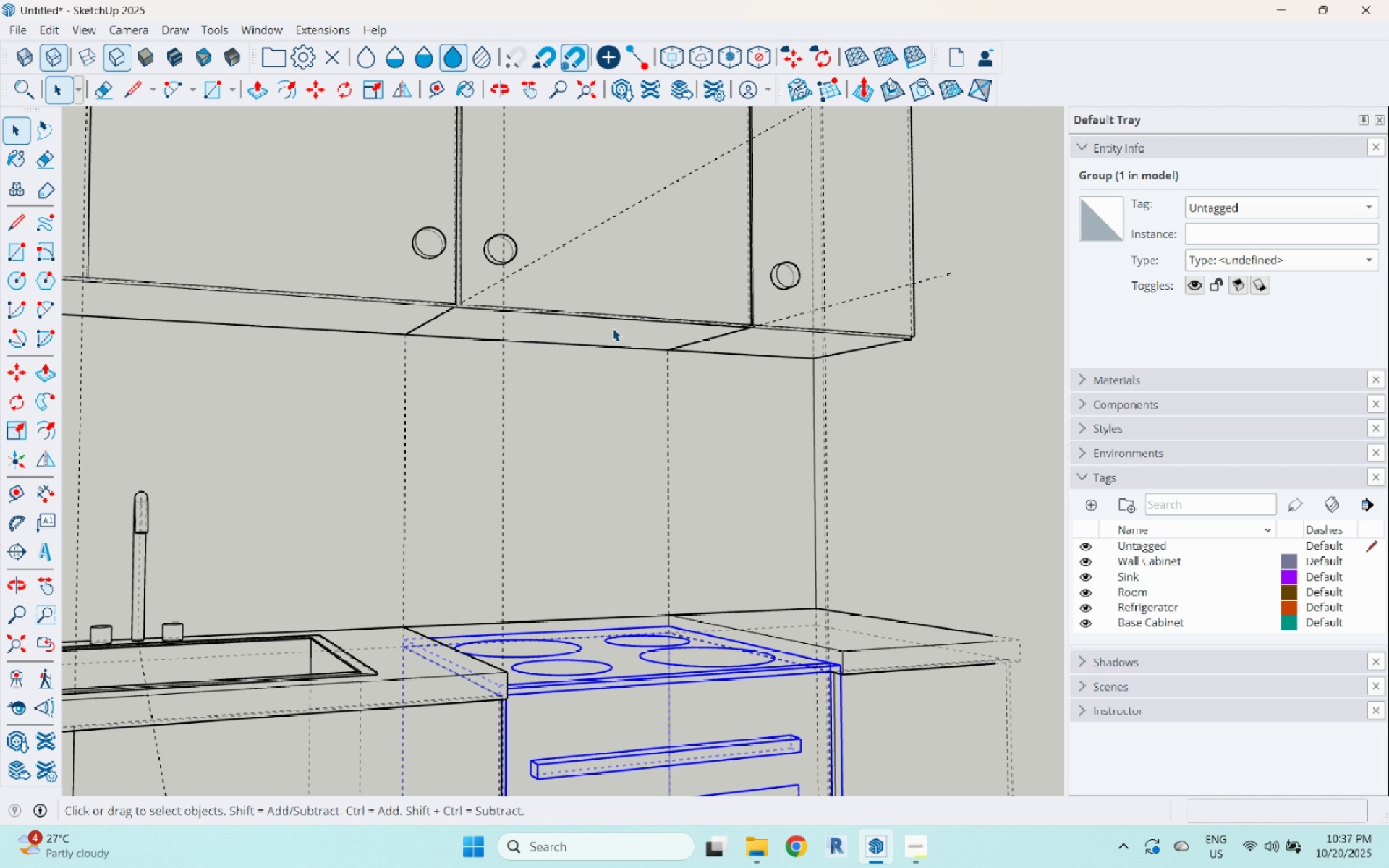 
left_click([613, 328])
 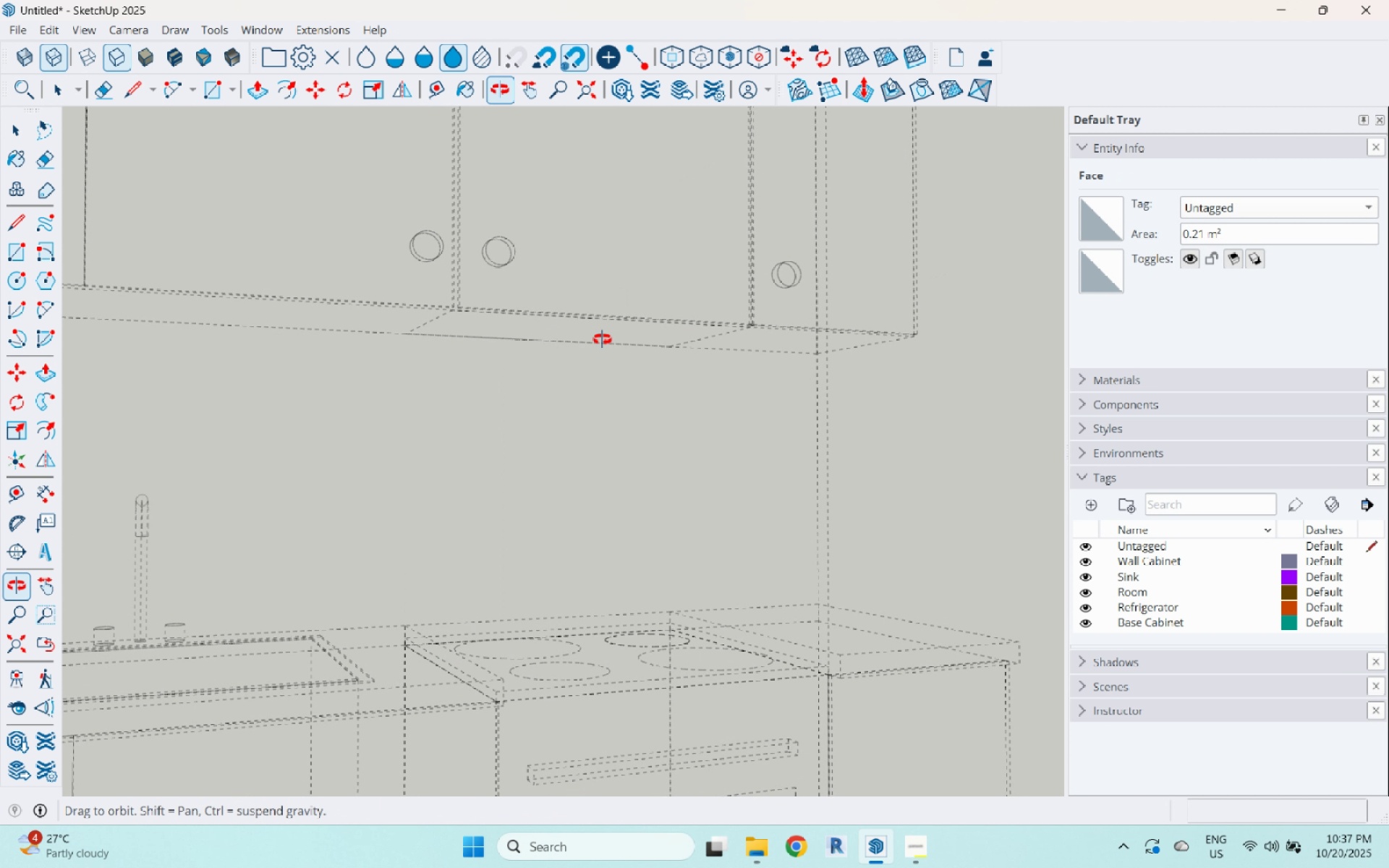 
key(P)
 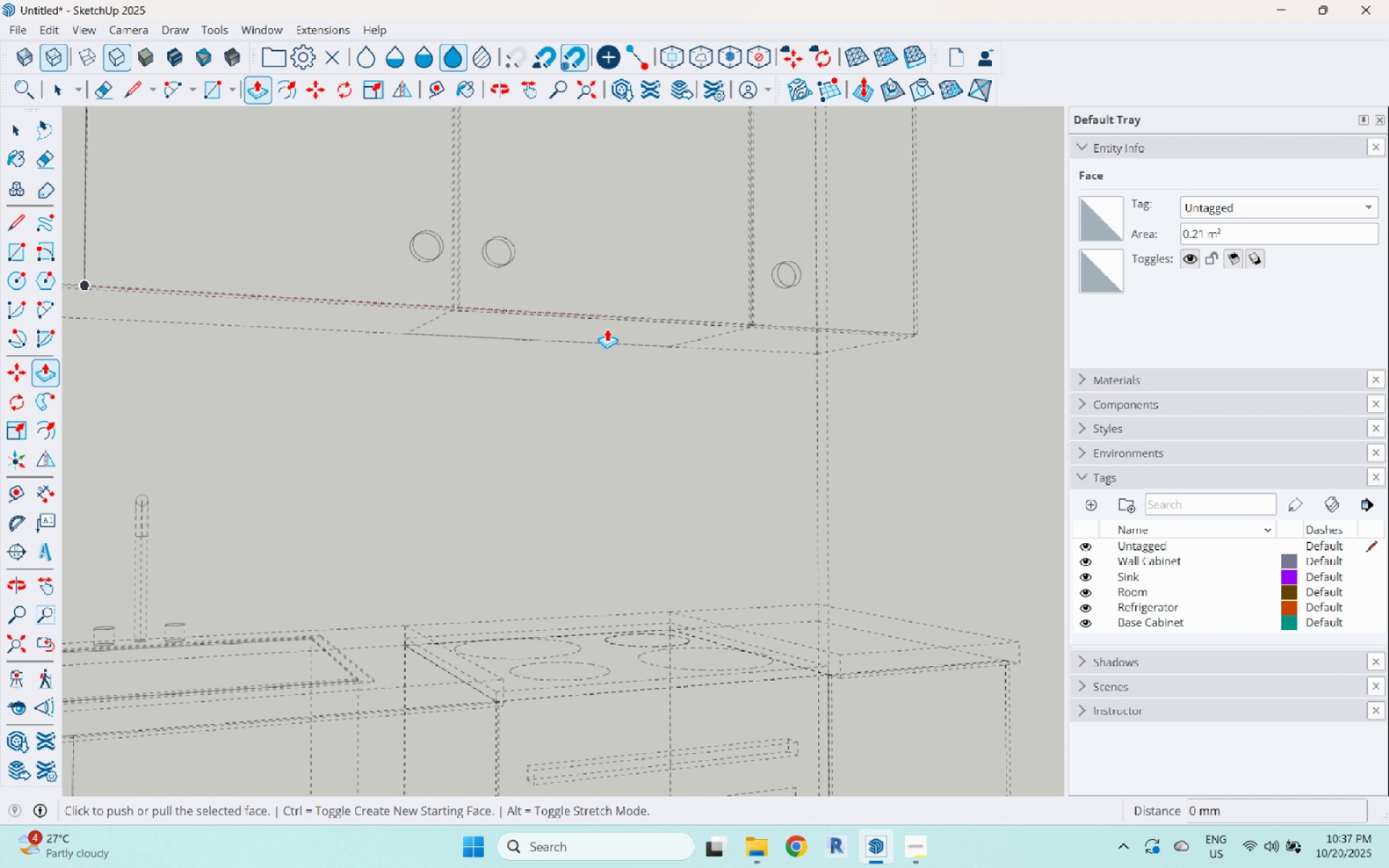 
scroll: coordinate [604, 327], scroll_direction: up, amount: 28.0
 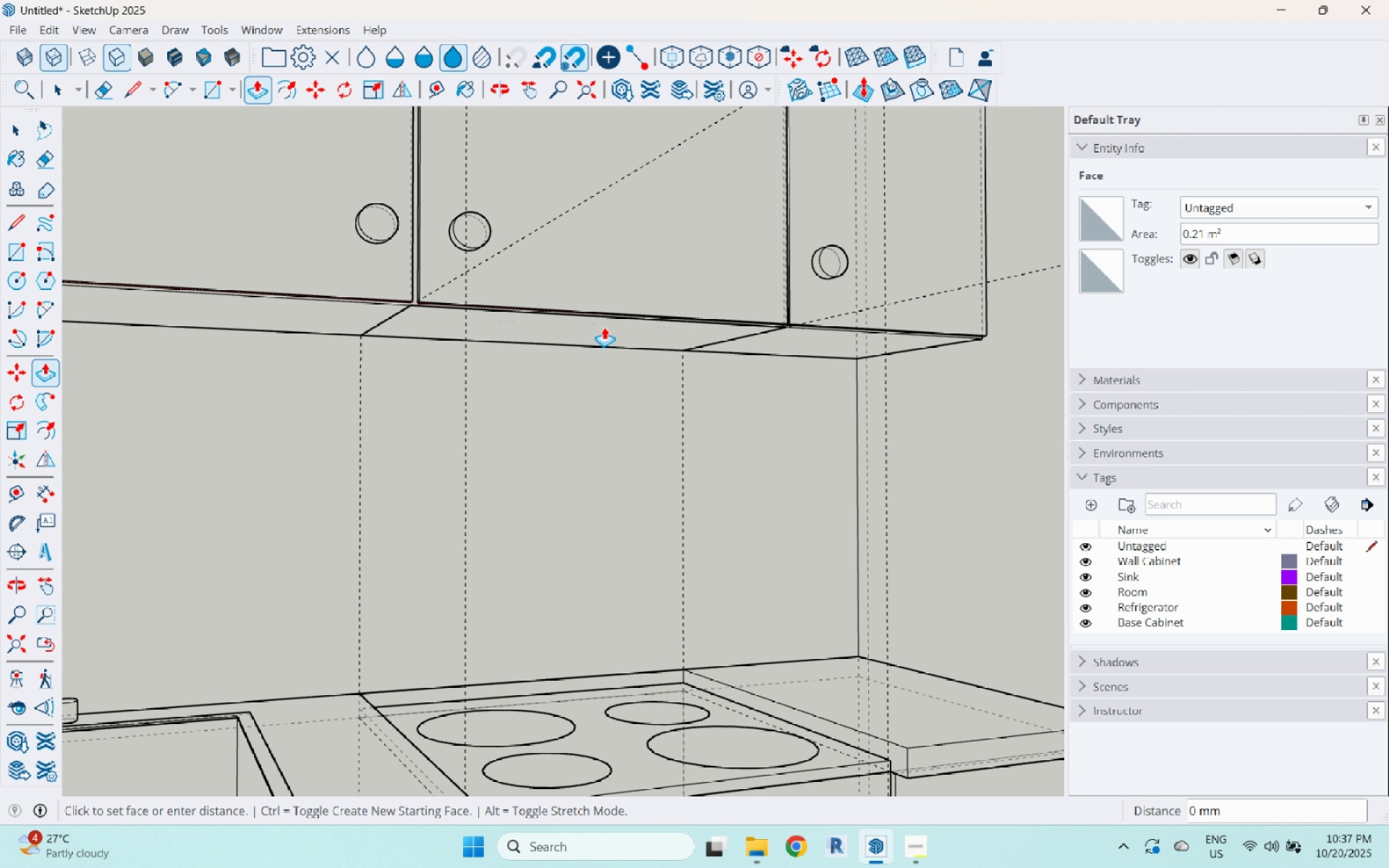 
left_click([604, 327])
 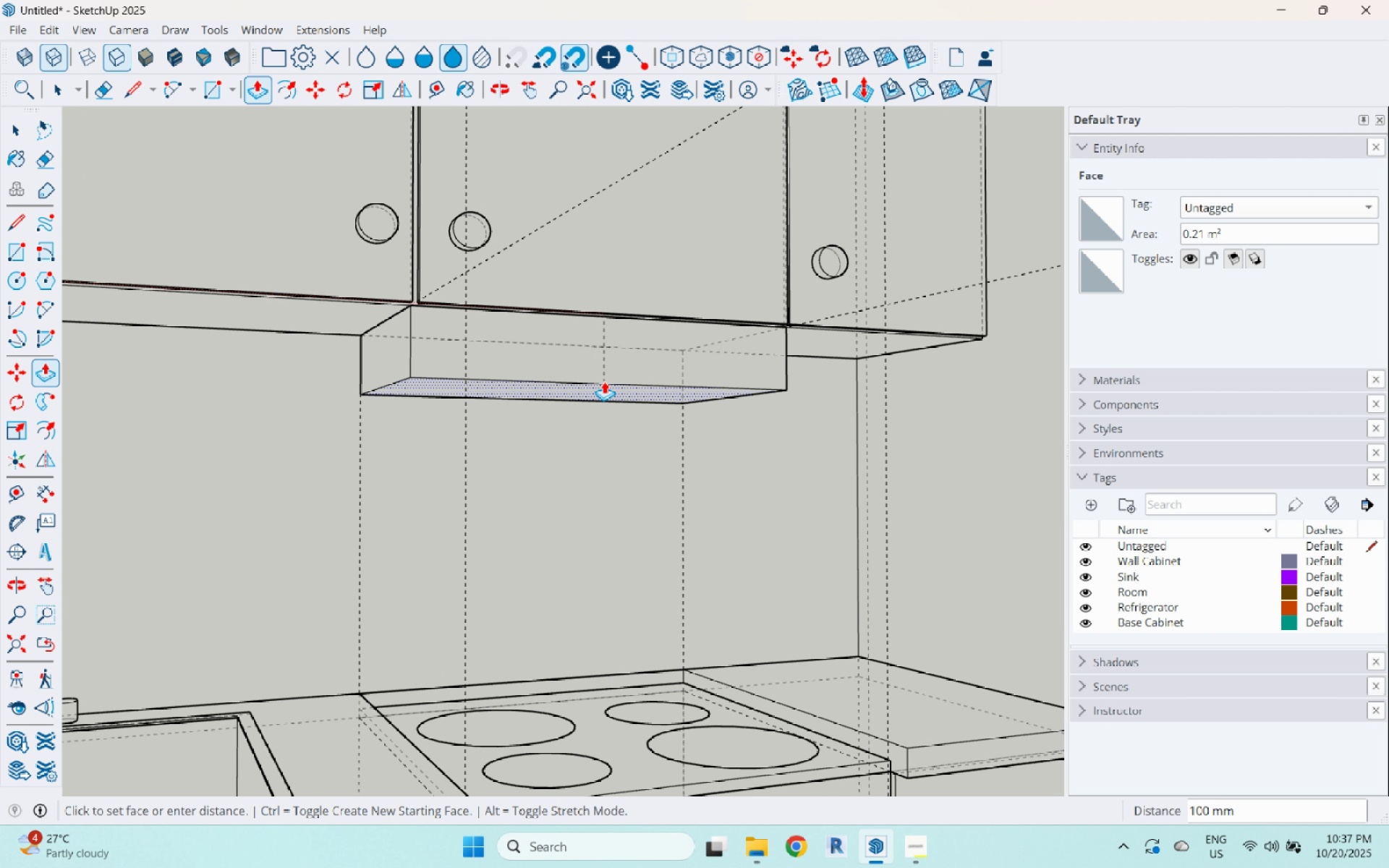 
wait(6.42)
 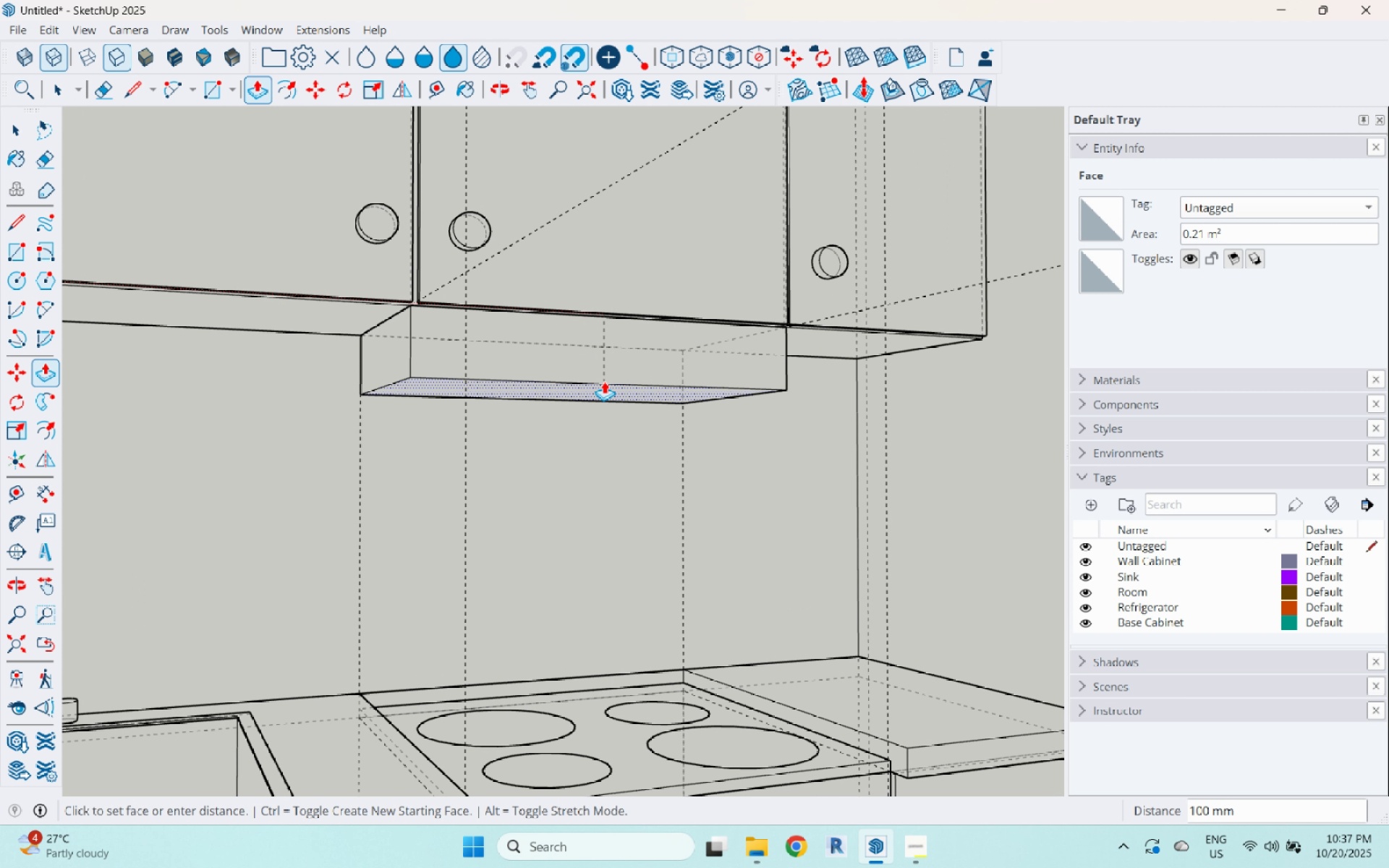 
key(Numpad3)
 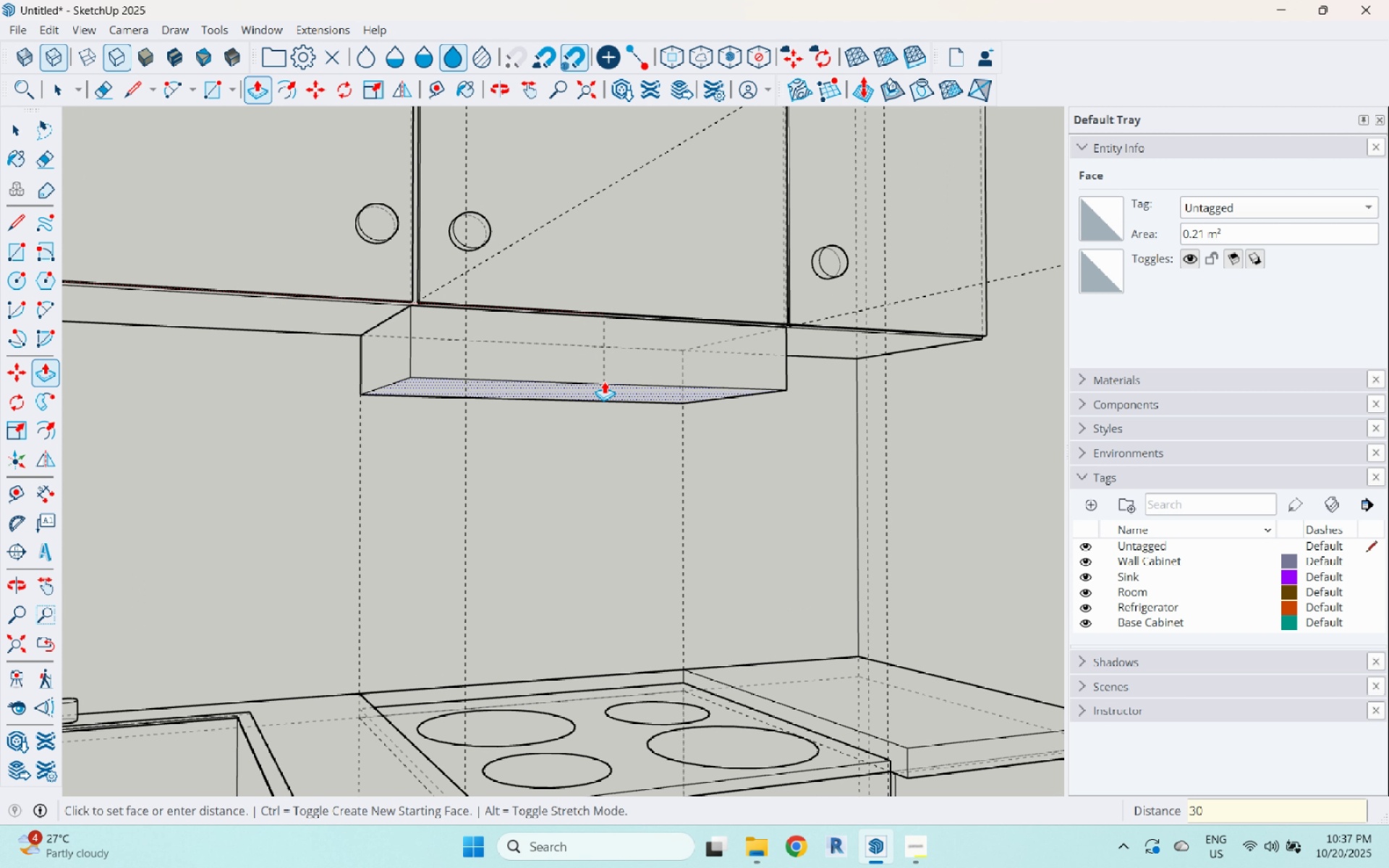 
key(Numpad0)
 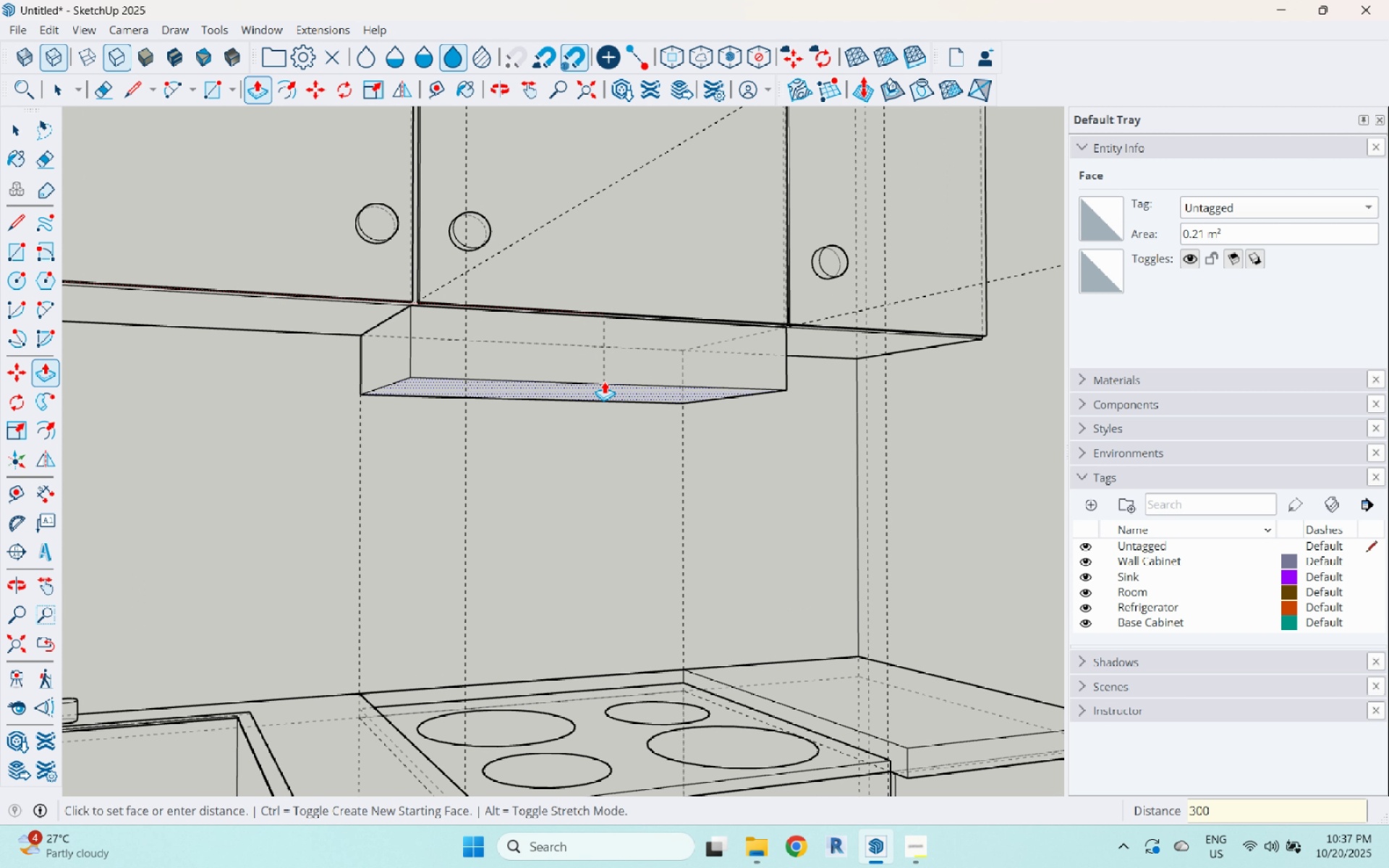 
key(Numpad0)
 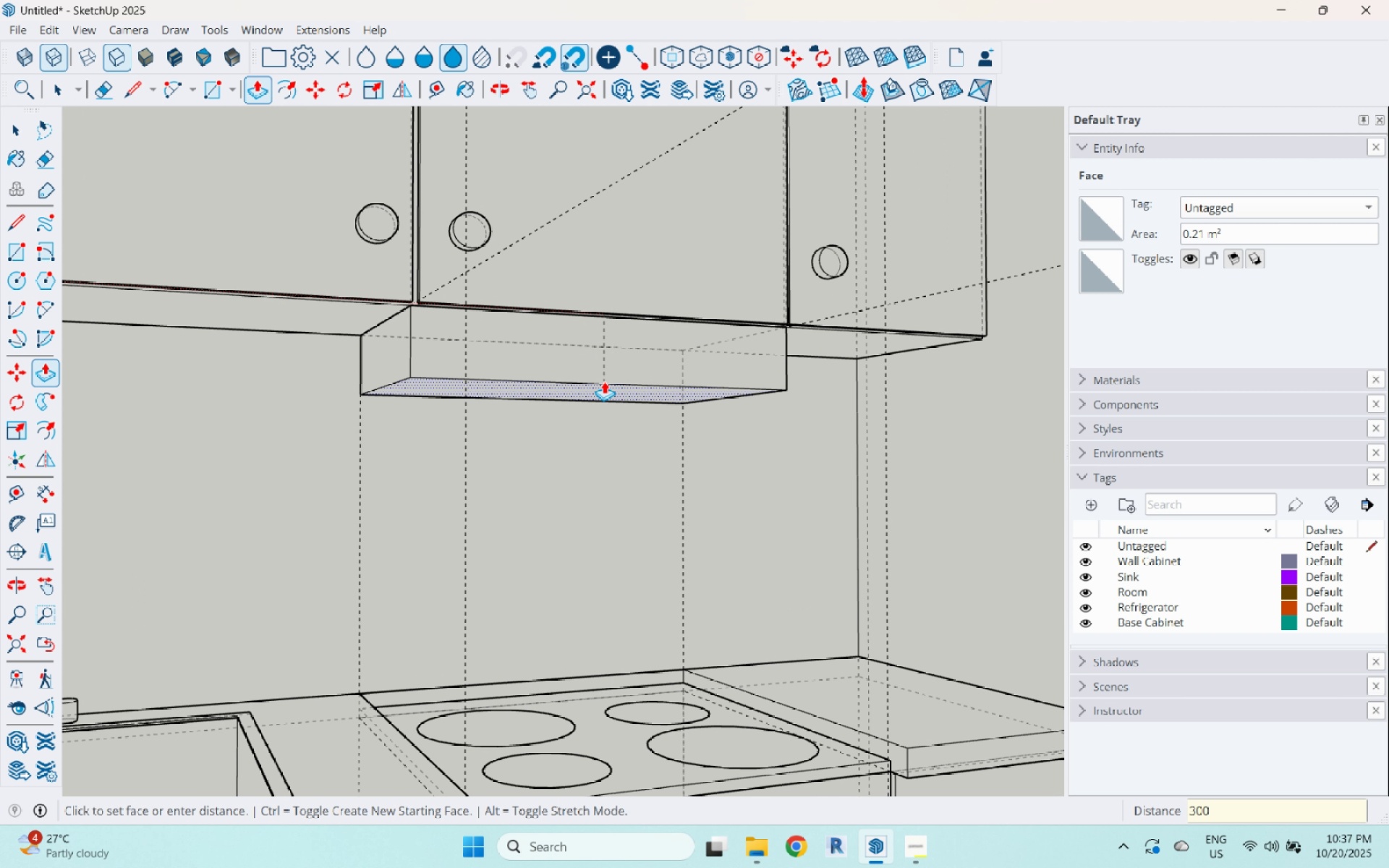 
key(Enter)
 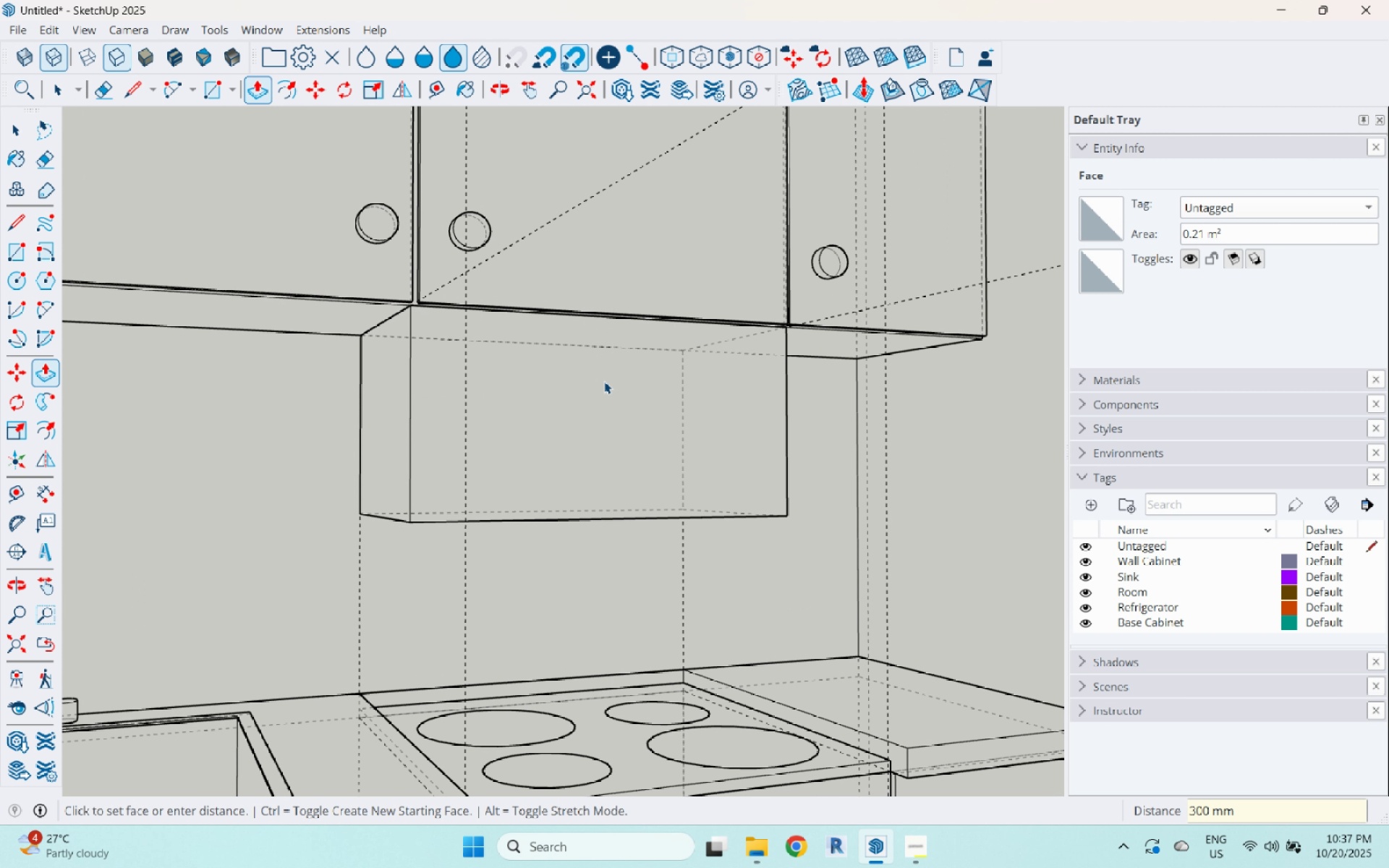 
key(Space)
 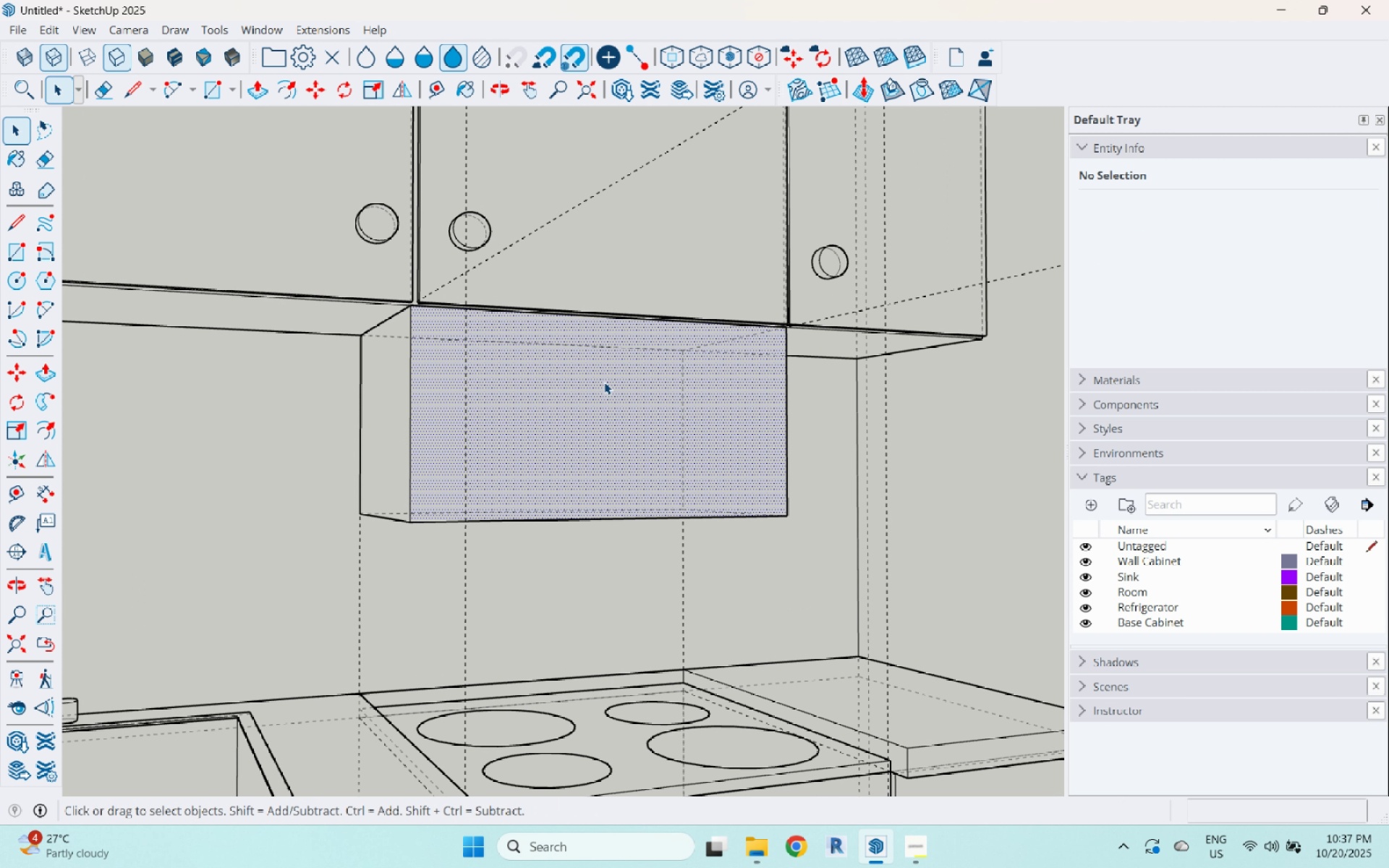 
double_click([604, 382])
 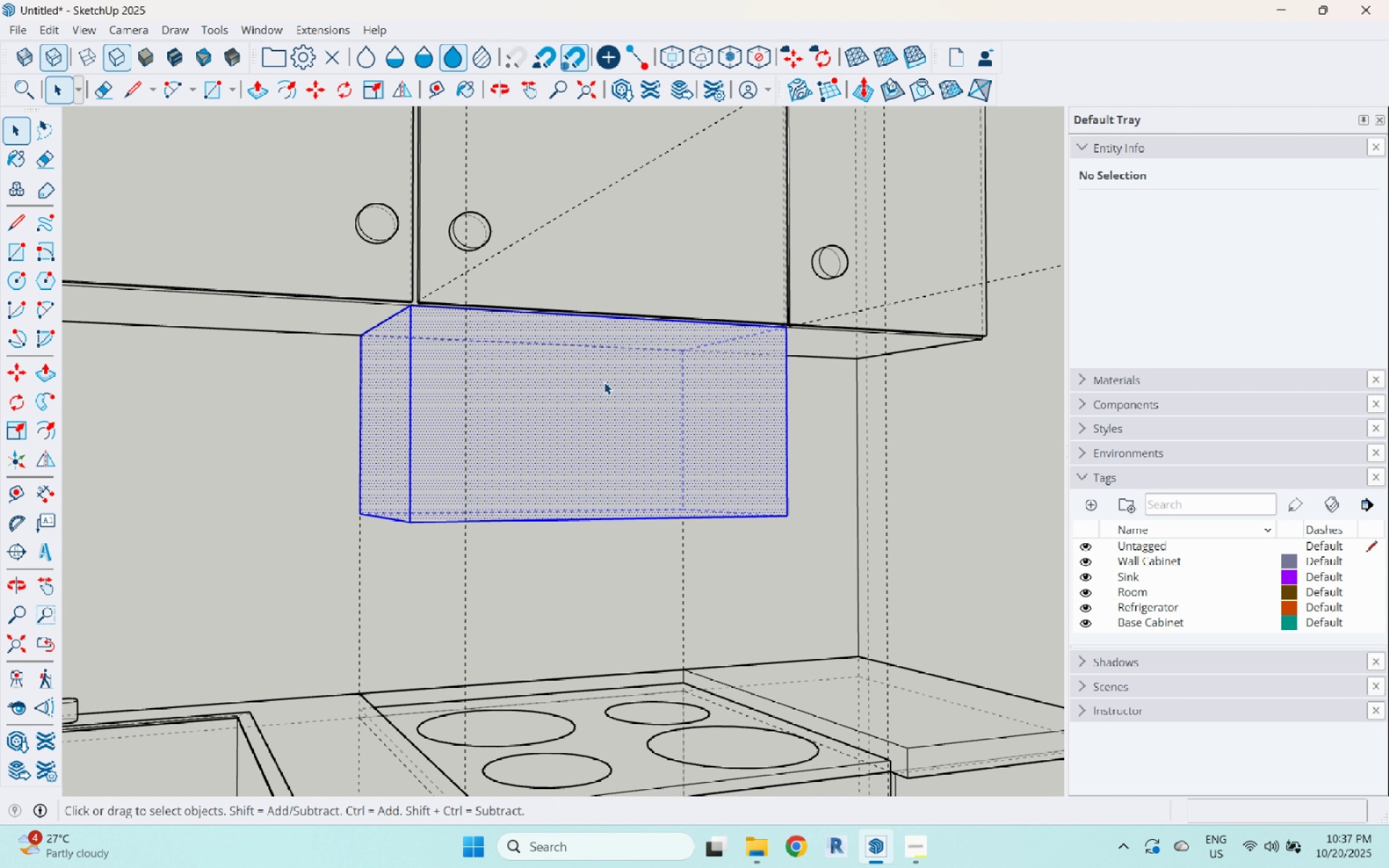 
triple_click([604, 382])
 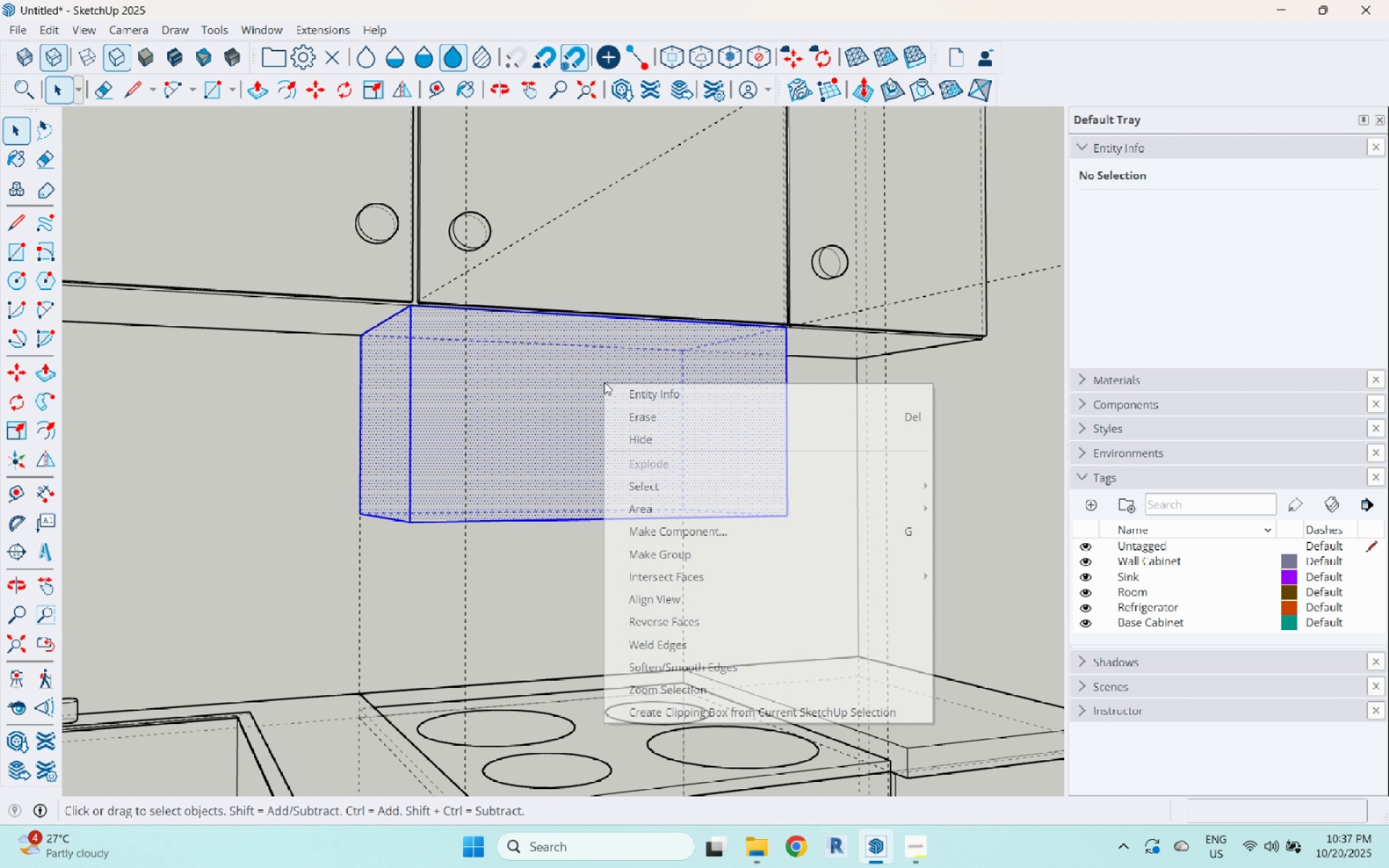 
right_click([604, 382])
 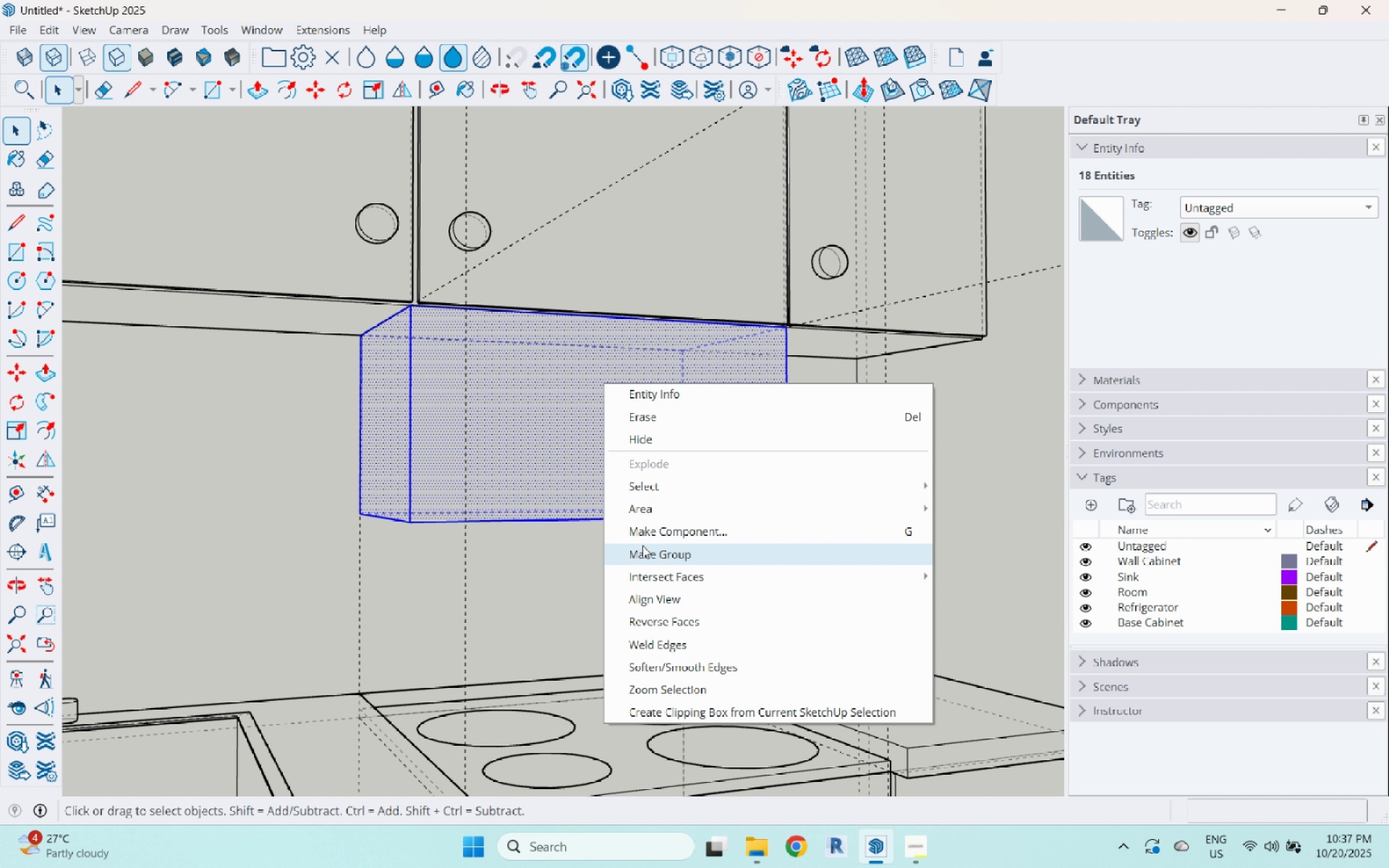 
left_click([645, 549])
 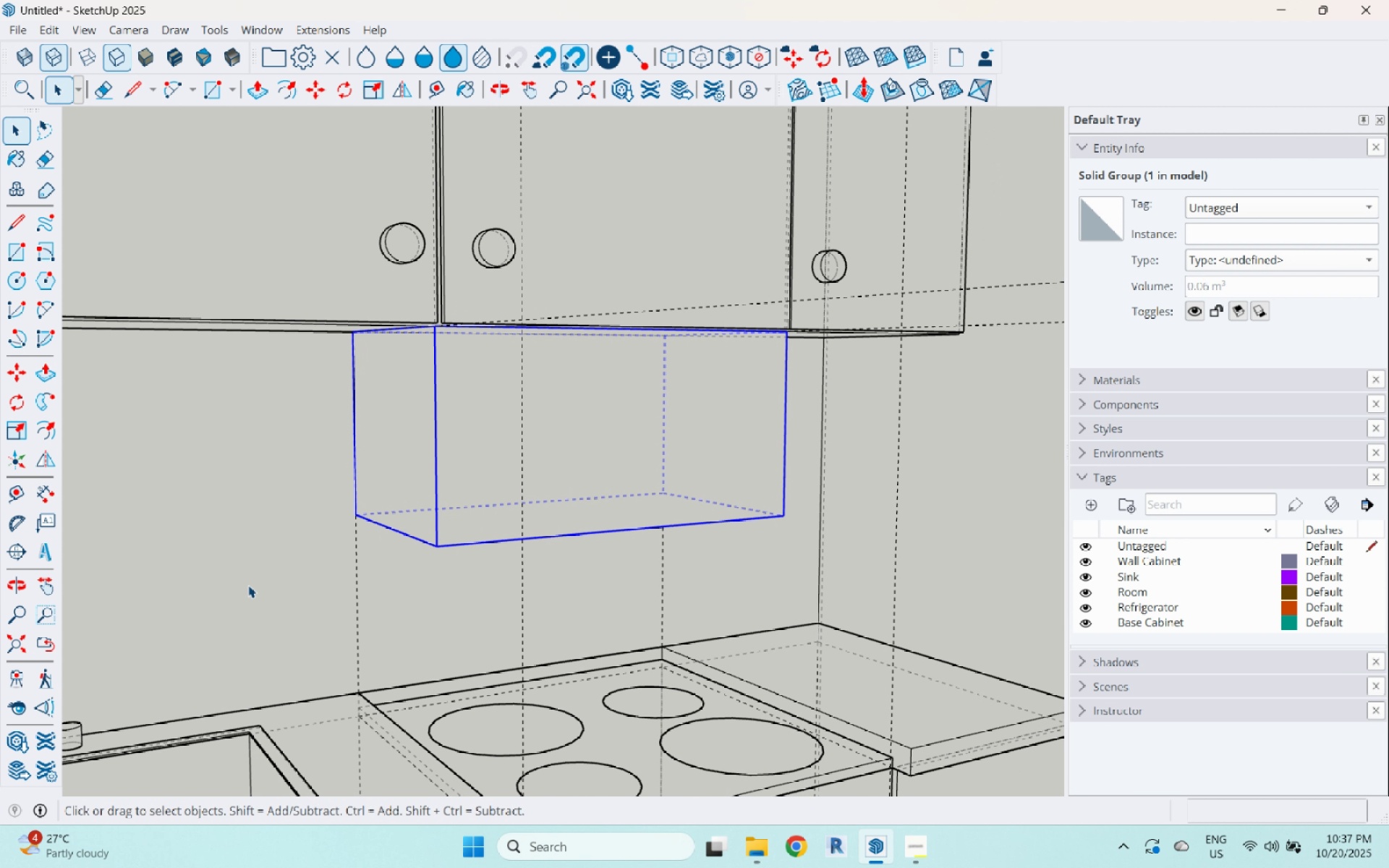 
wait(8.27)
 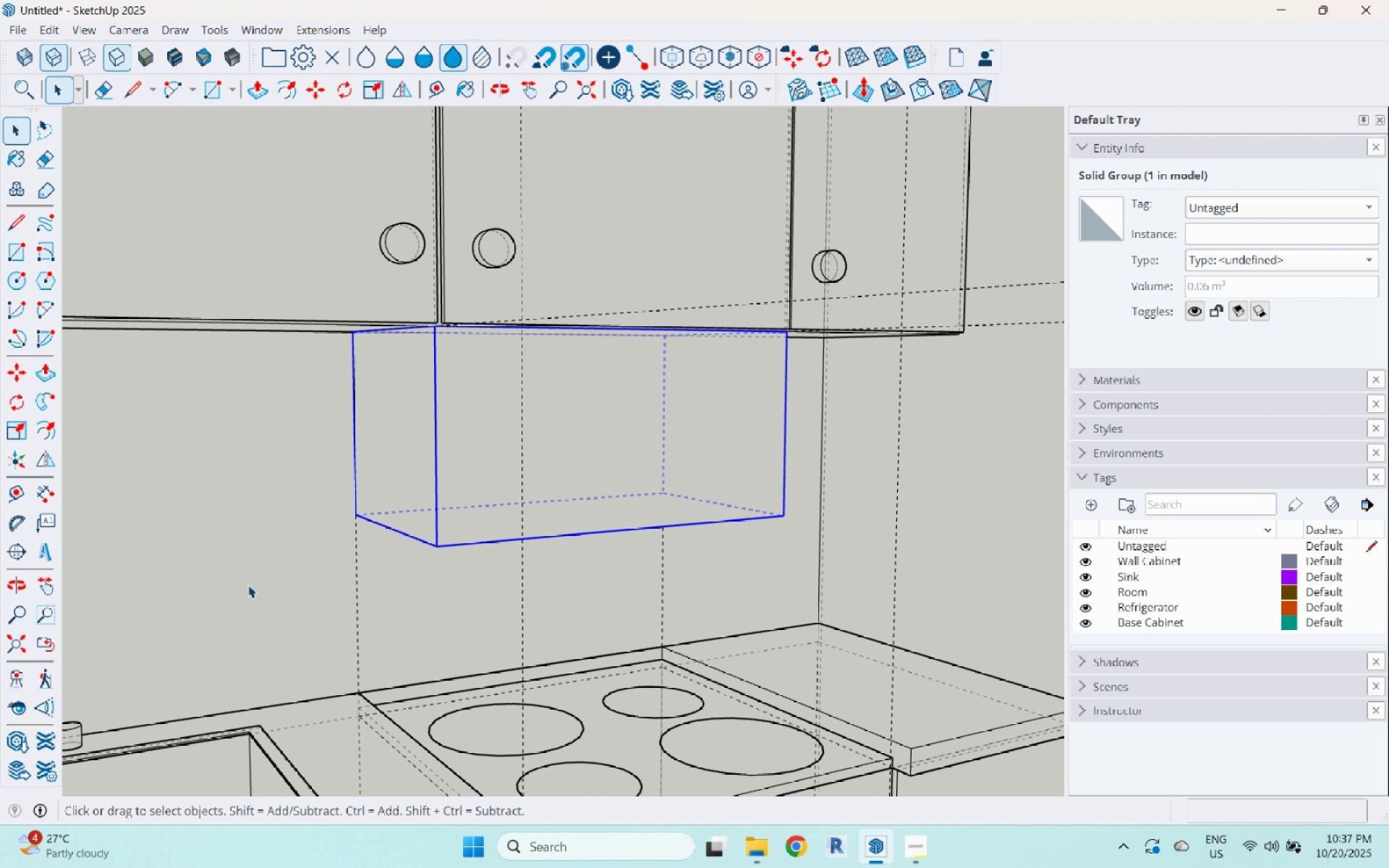 
left_click([20, 431])
 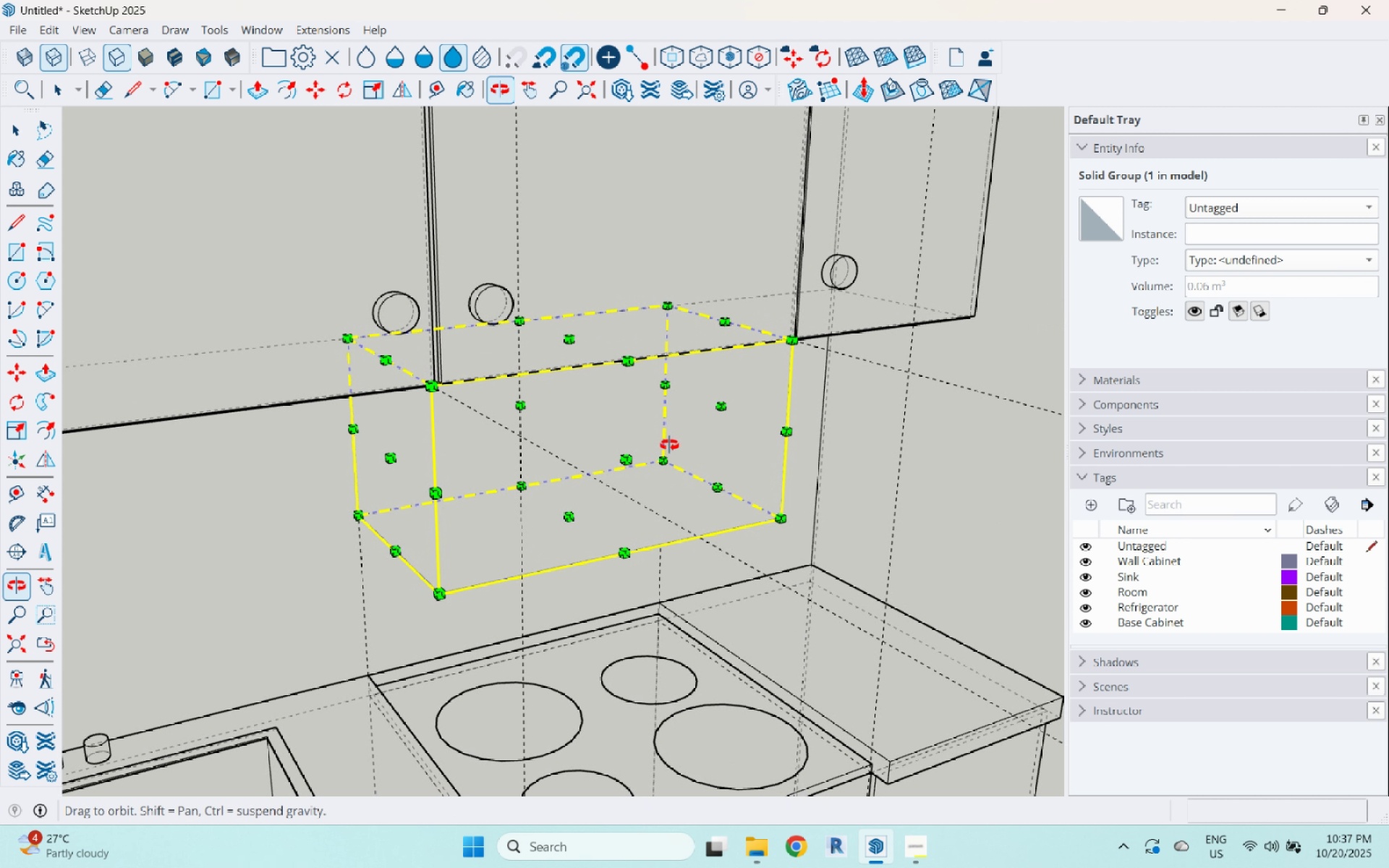 
hold_key(key=ShiftLeft, duration=1.01)
left_click_drag(start_coordinate=[801, 357], to_coordinate=[794, 357])
 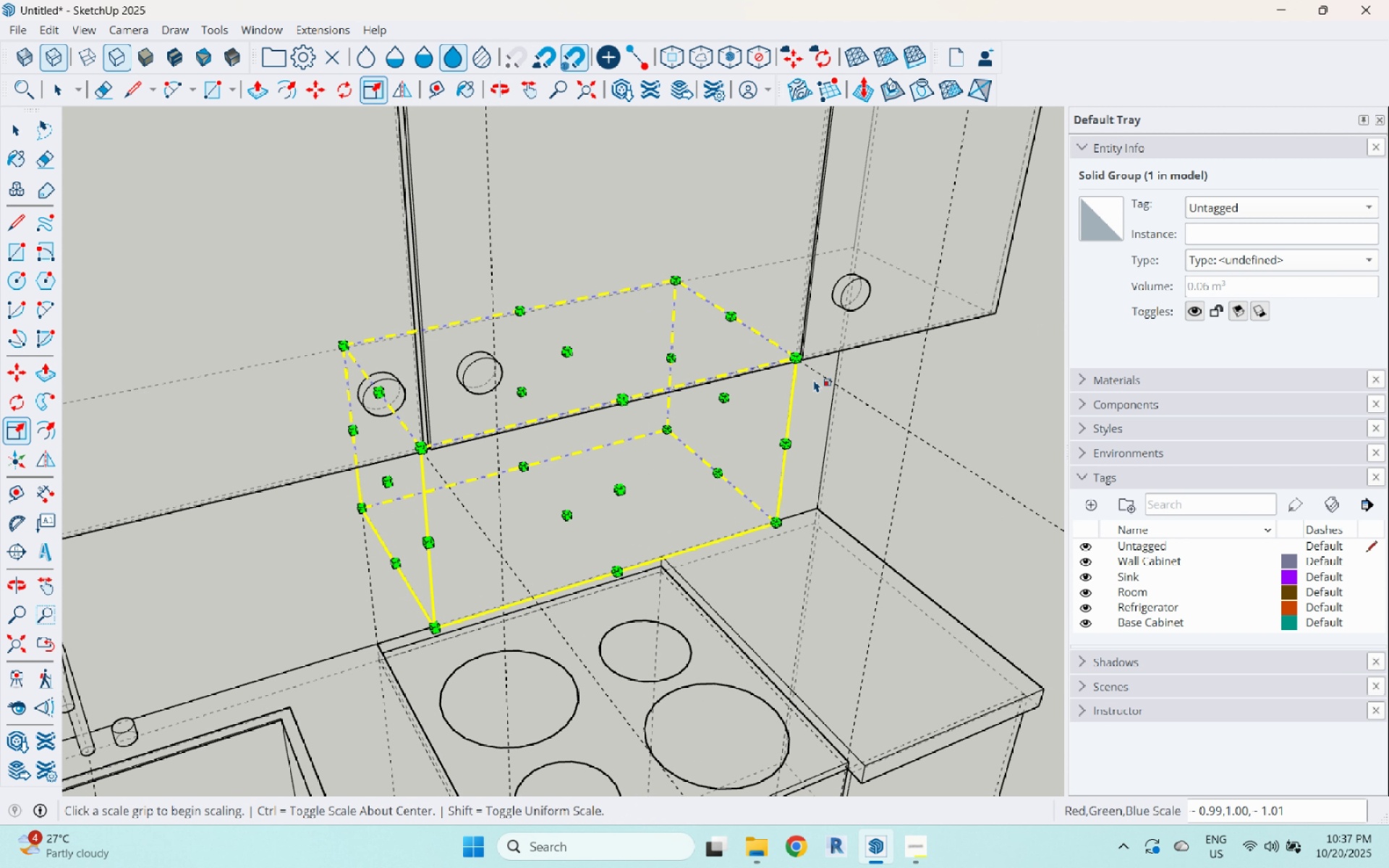 
key(Control+Z)
 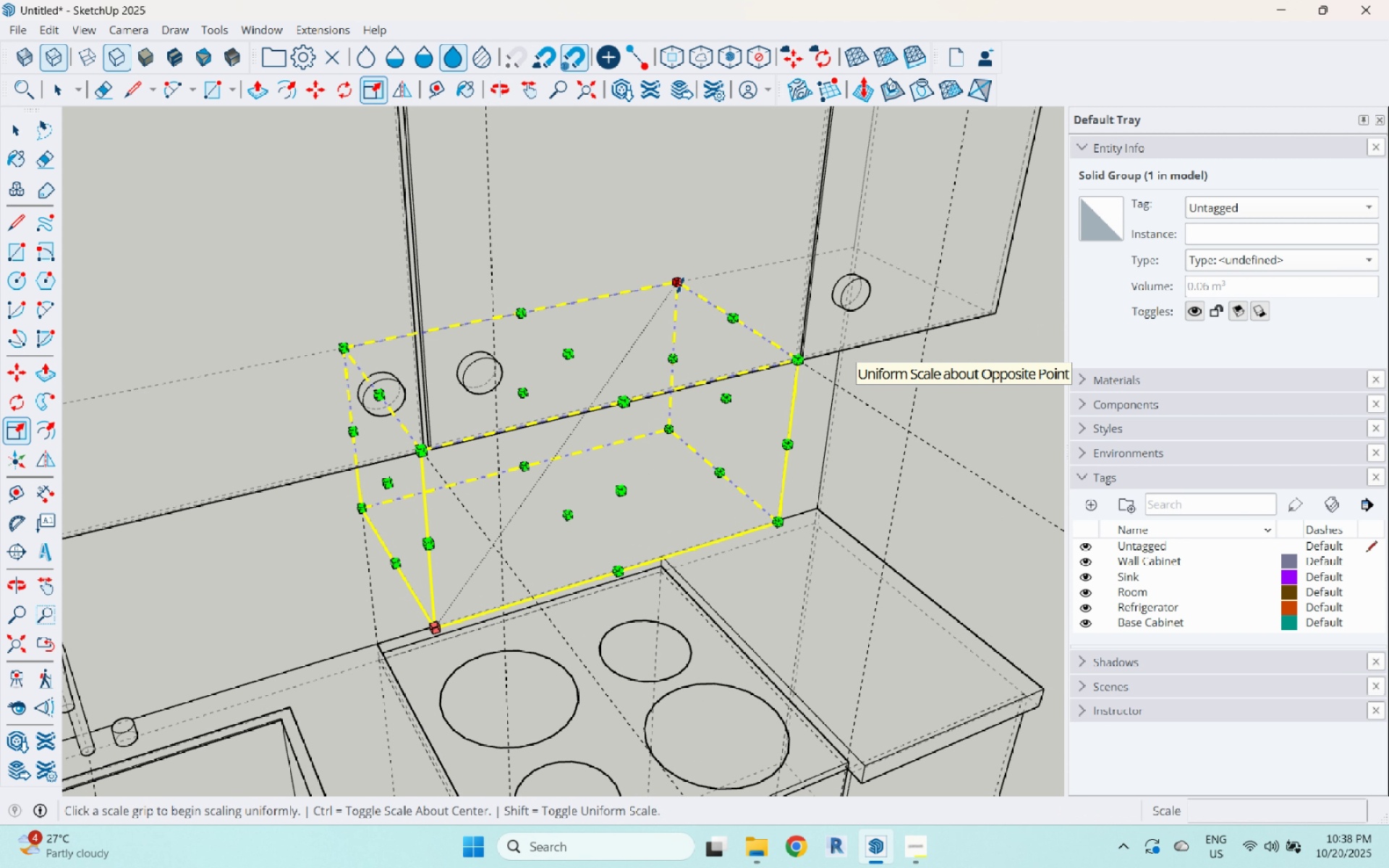 
left_click_drag(start_coordinate=[180, 271], to_coordinate=[802, 439])
 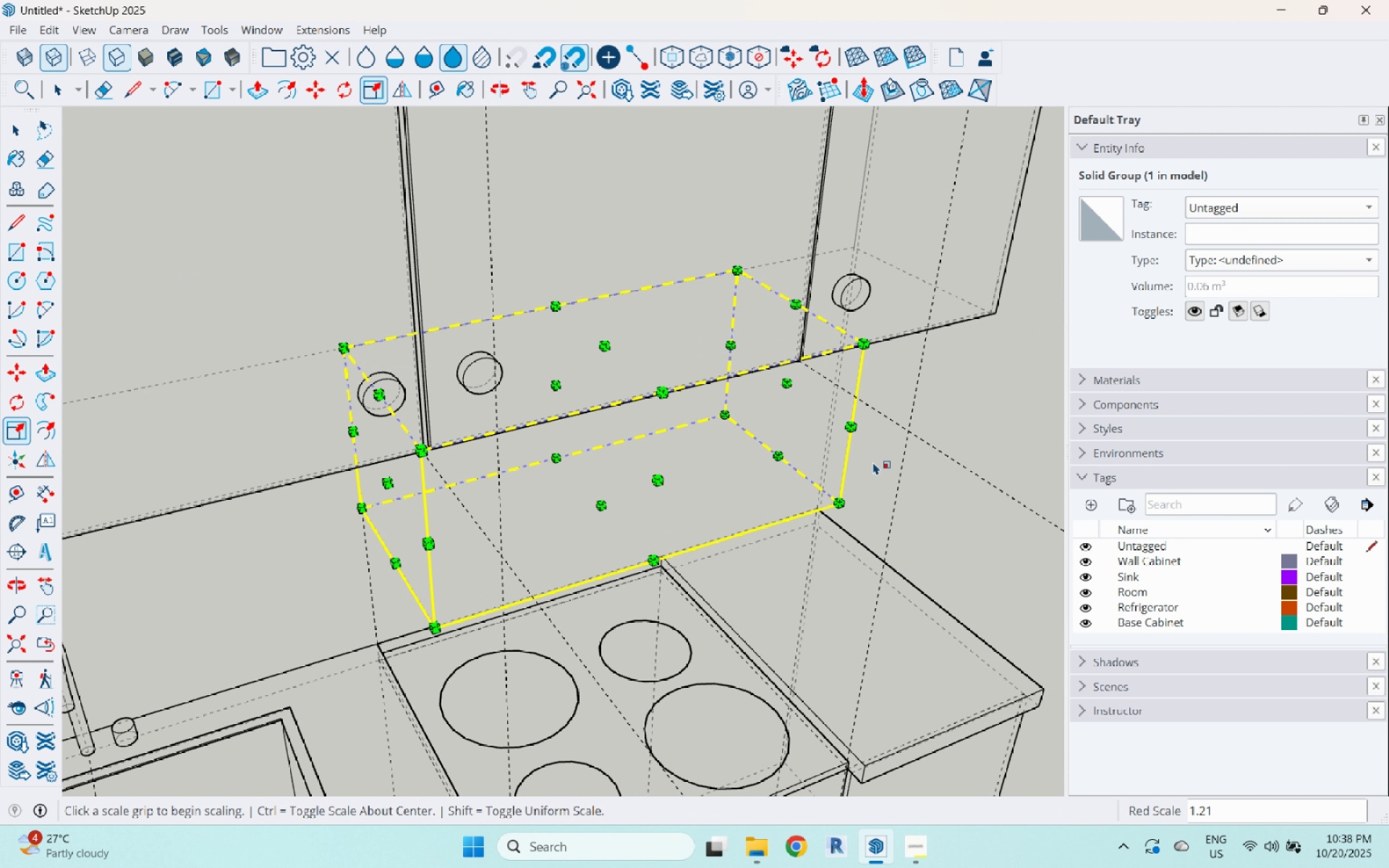 
key(Control+Z)
 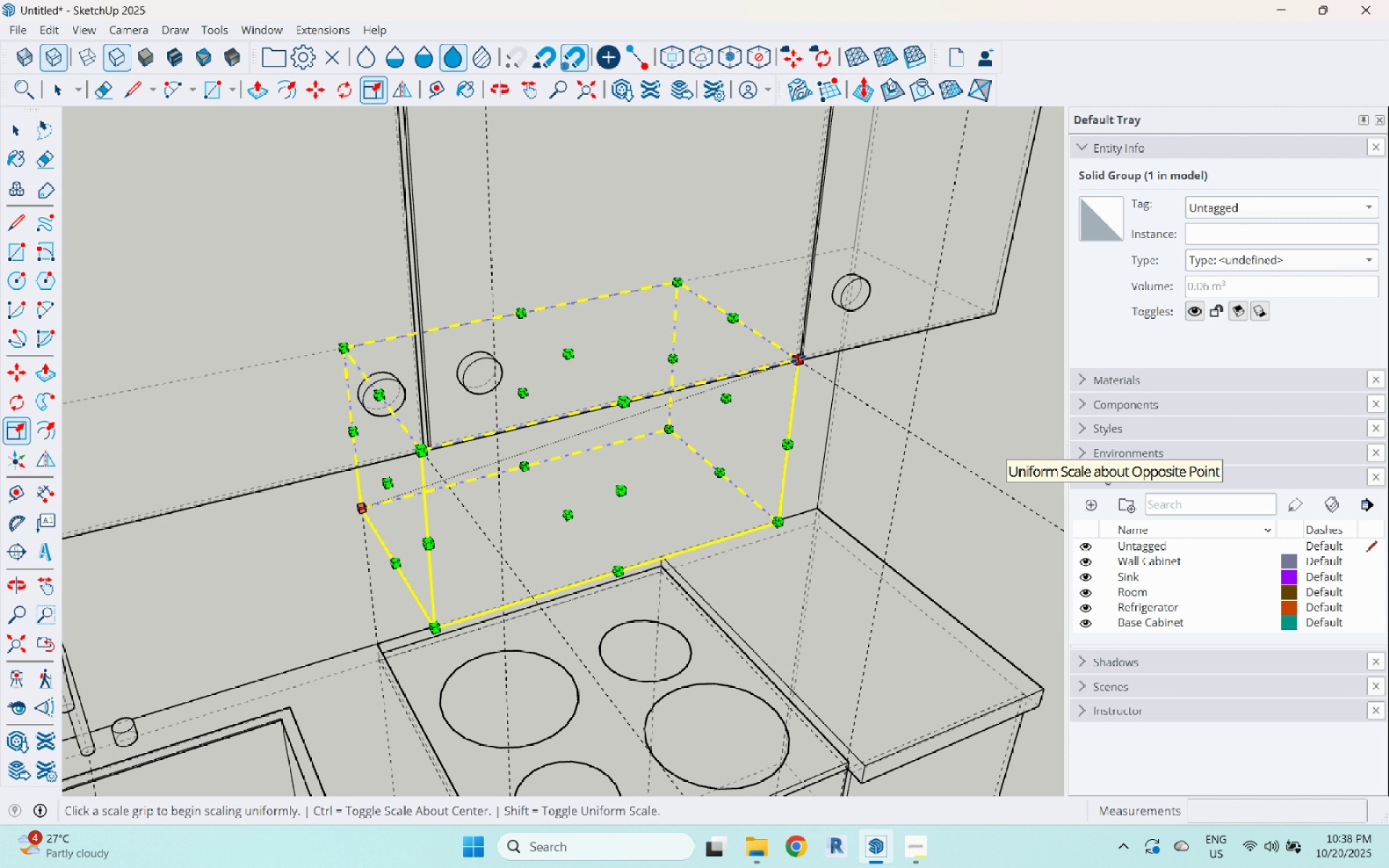 
hold_key(key=ShiftLeft, duration=1.51)
left_click([798, 359])
 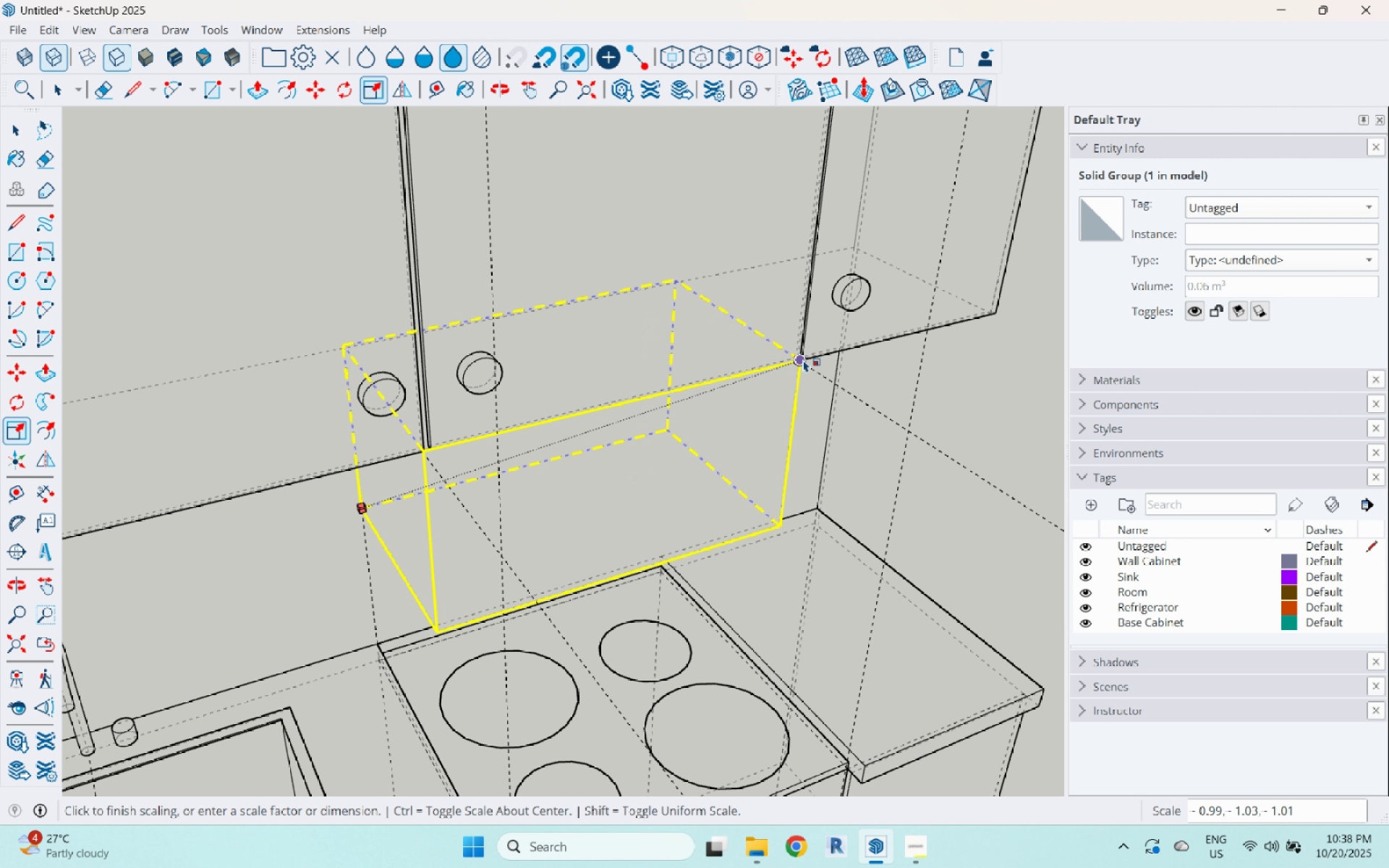 
key(Shift+ShiftLeft)
 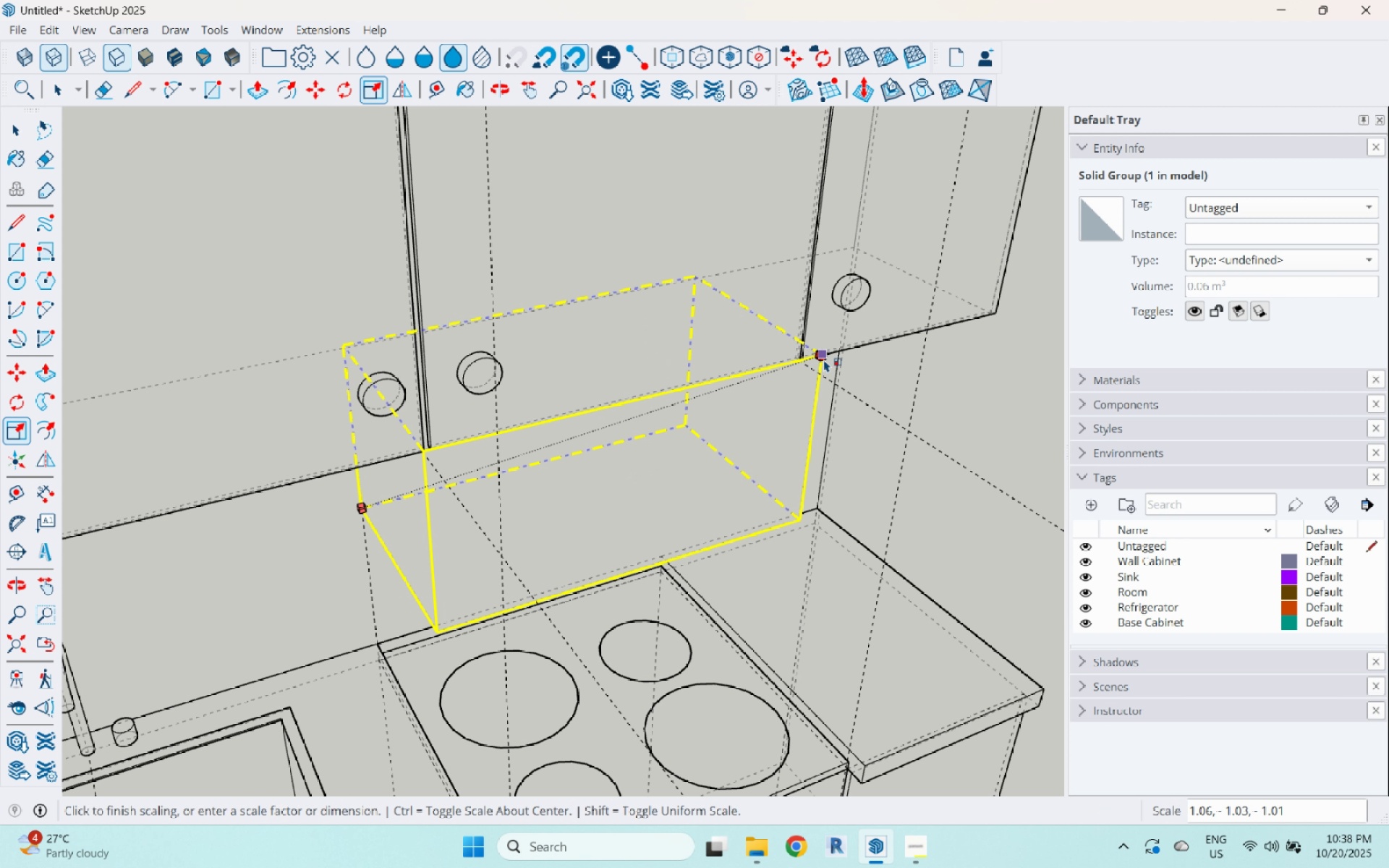 
key(Shift+ShiftLeft)
 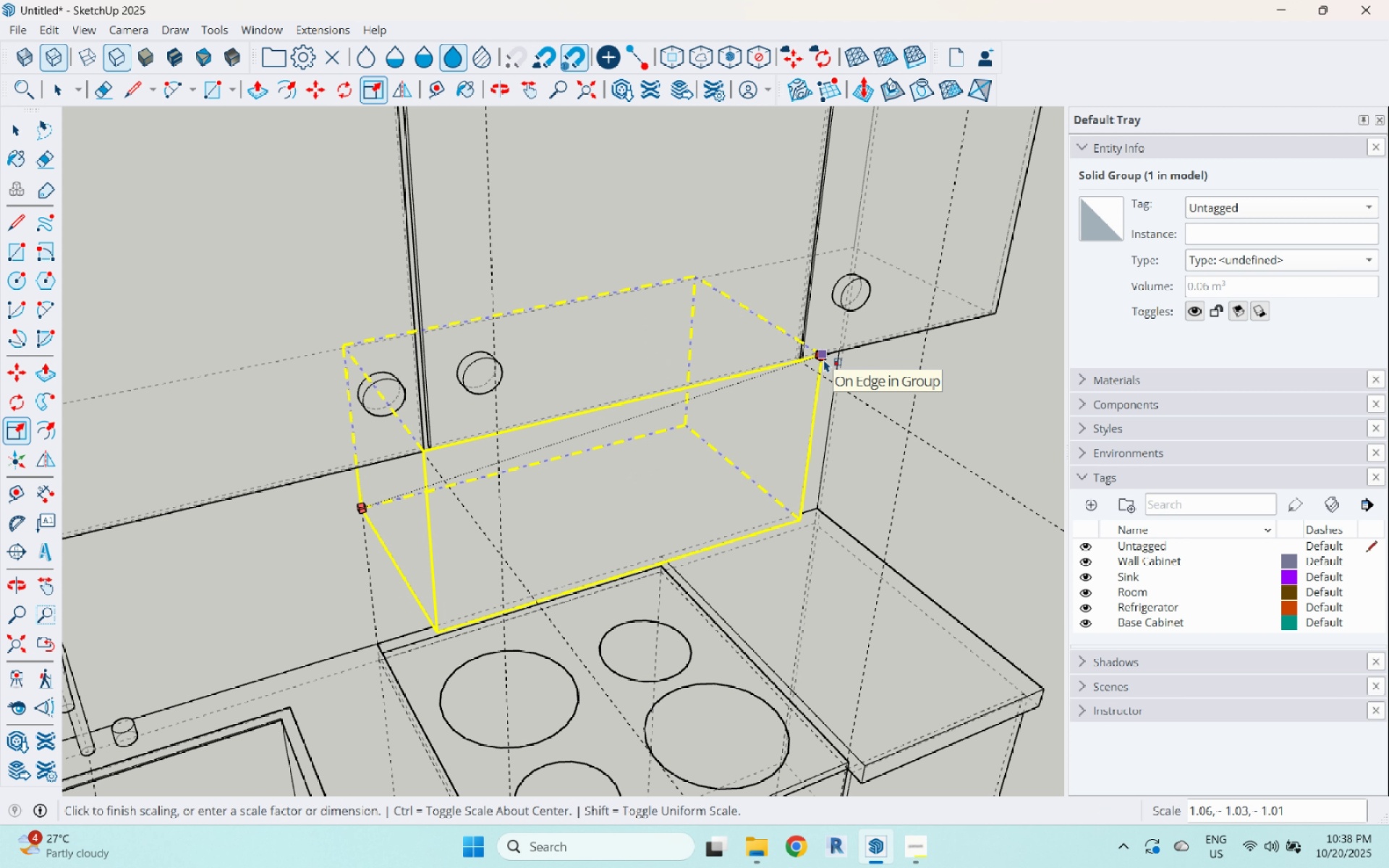 
key(Shift+ShiftLeft)
 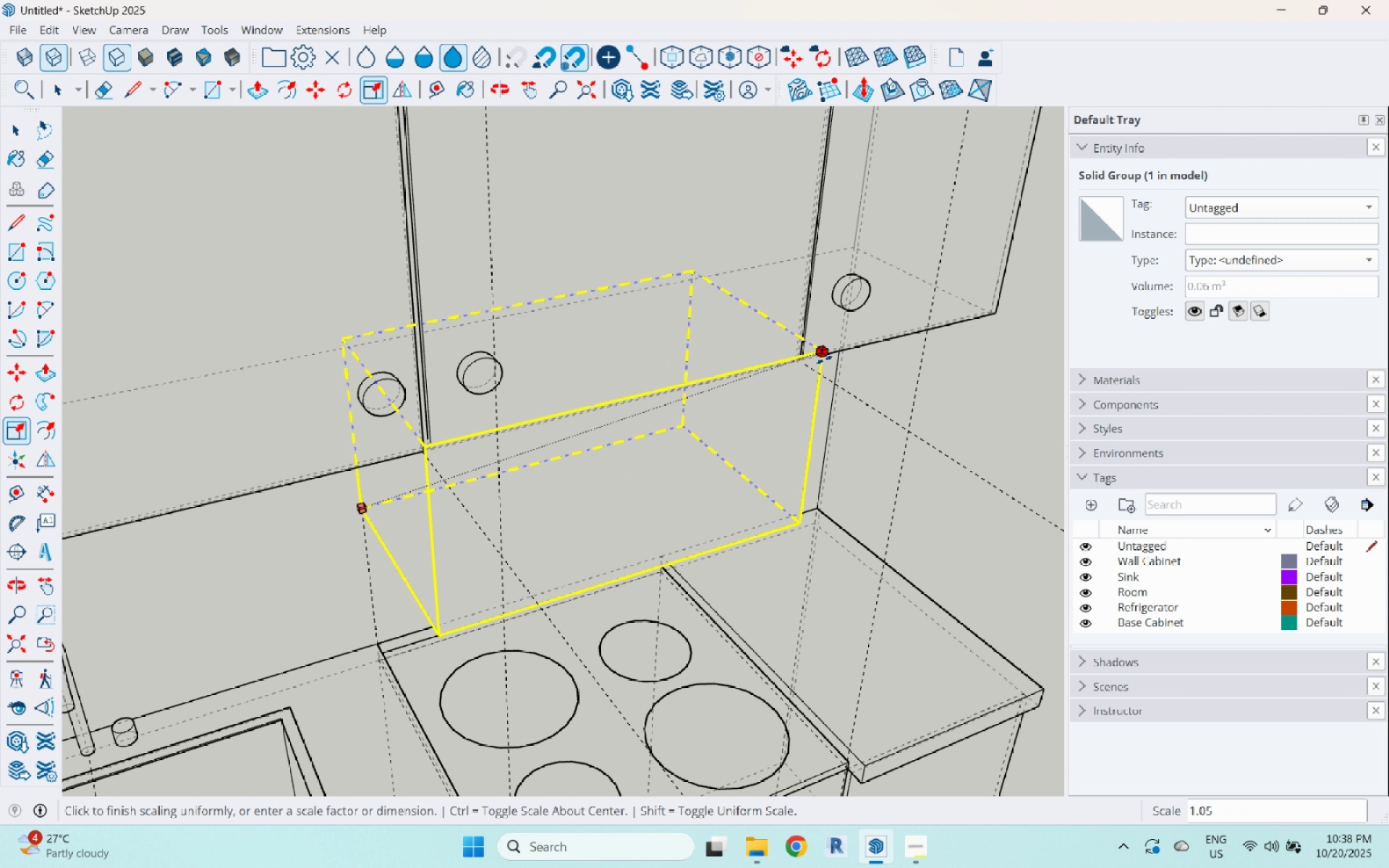 
key(Shift+ShiftLeft)
 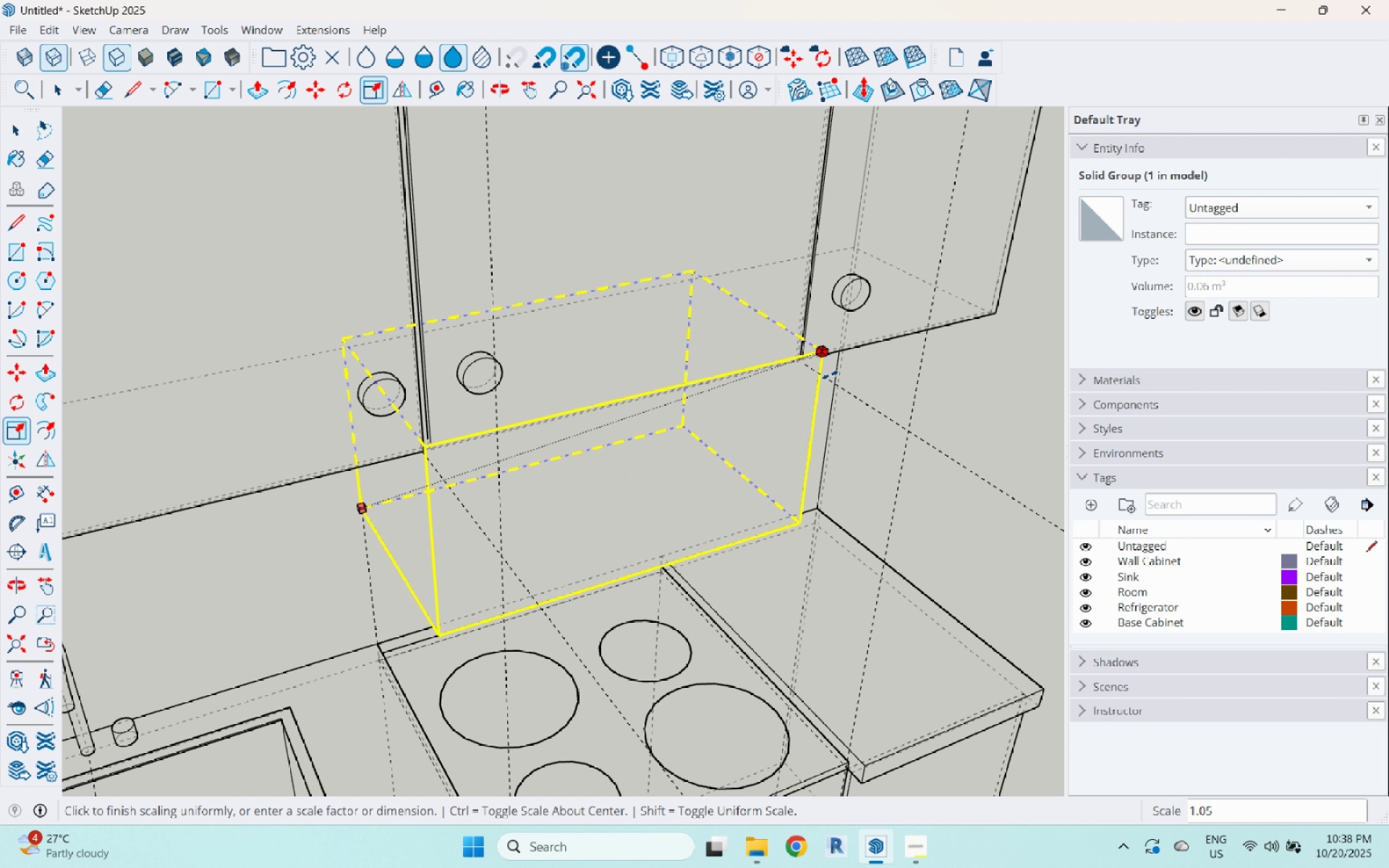 
key(Escape)
 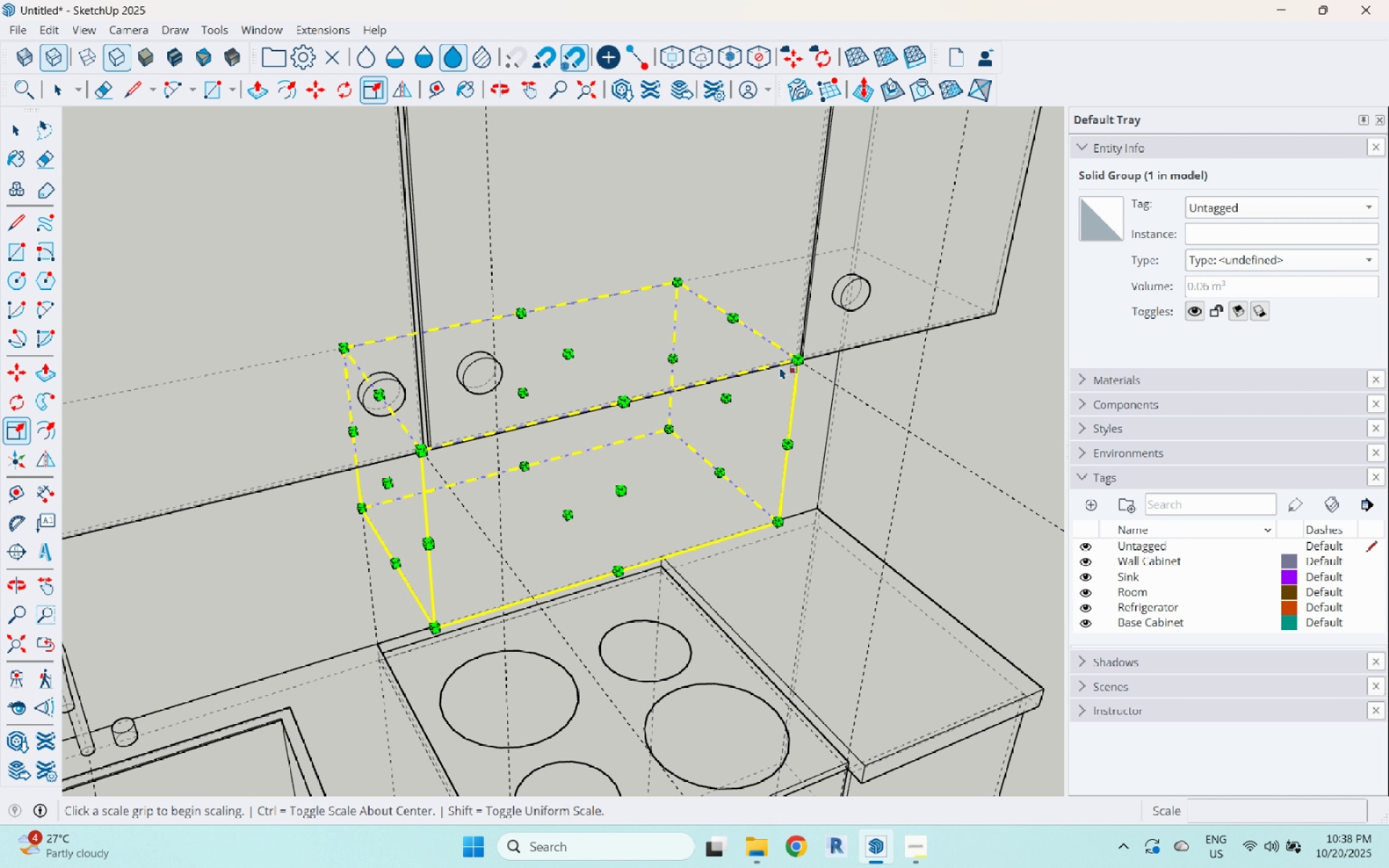 
key(Space)
 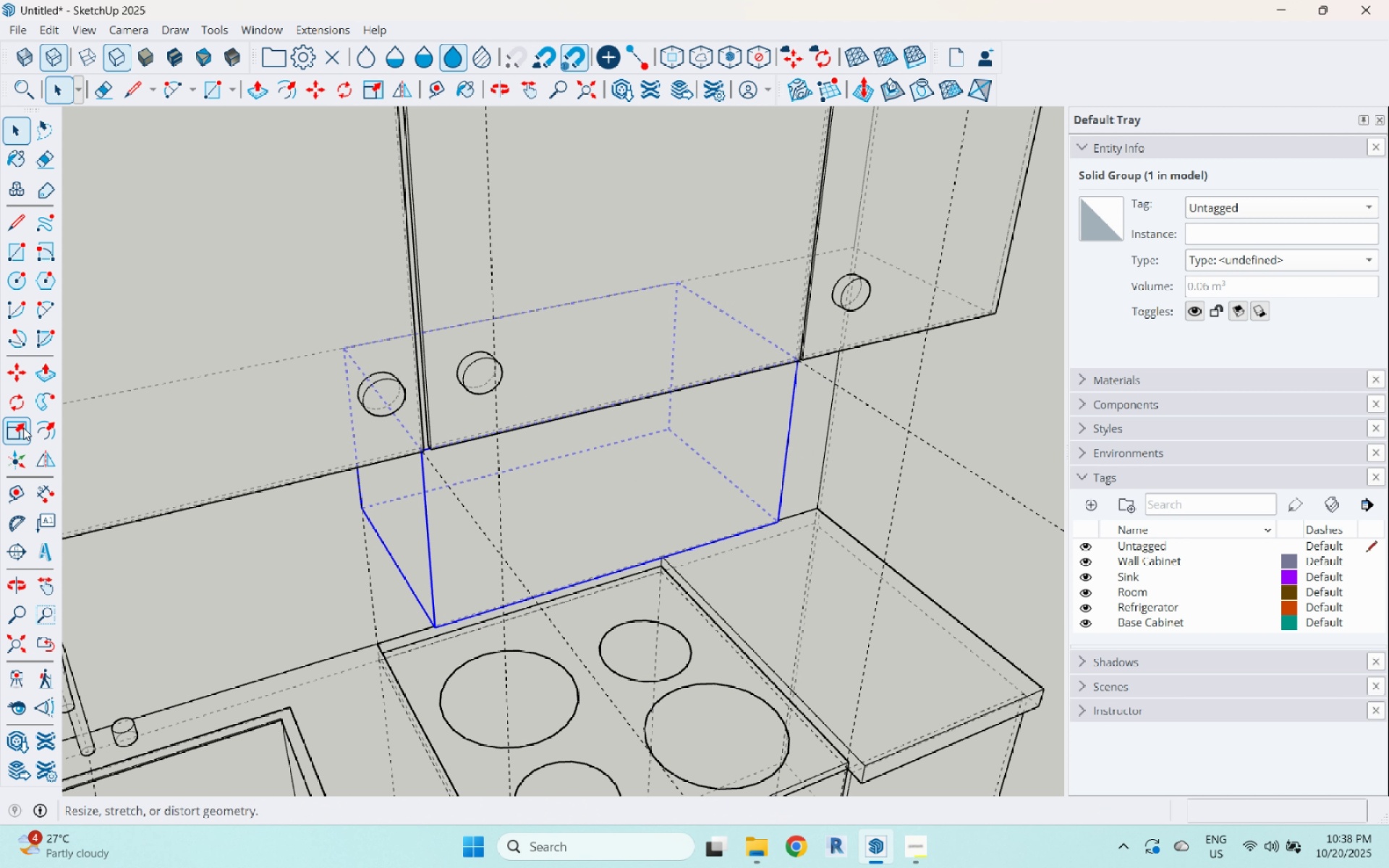 
left_click([23, 431])
 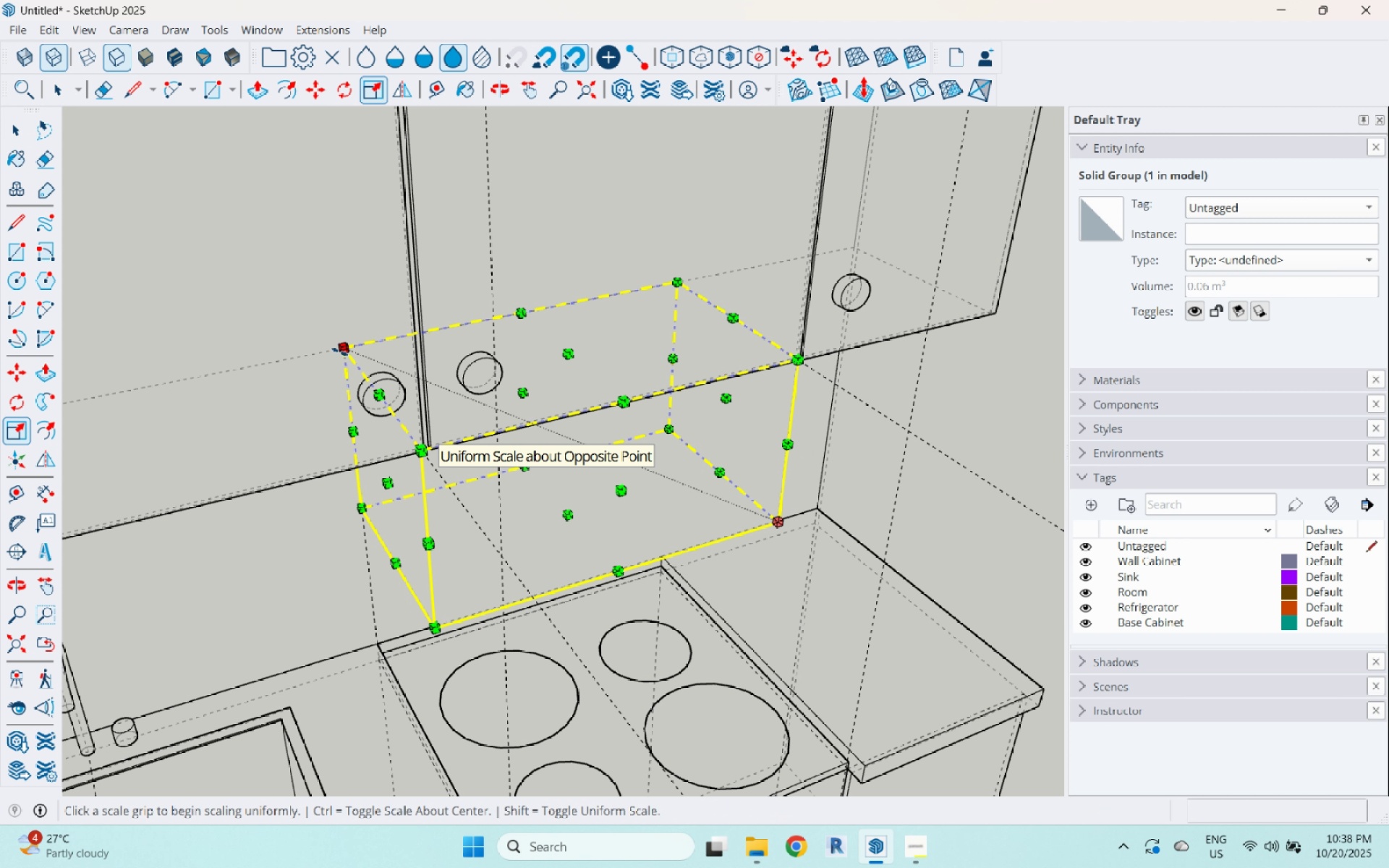 
left_click([339, 352])
 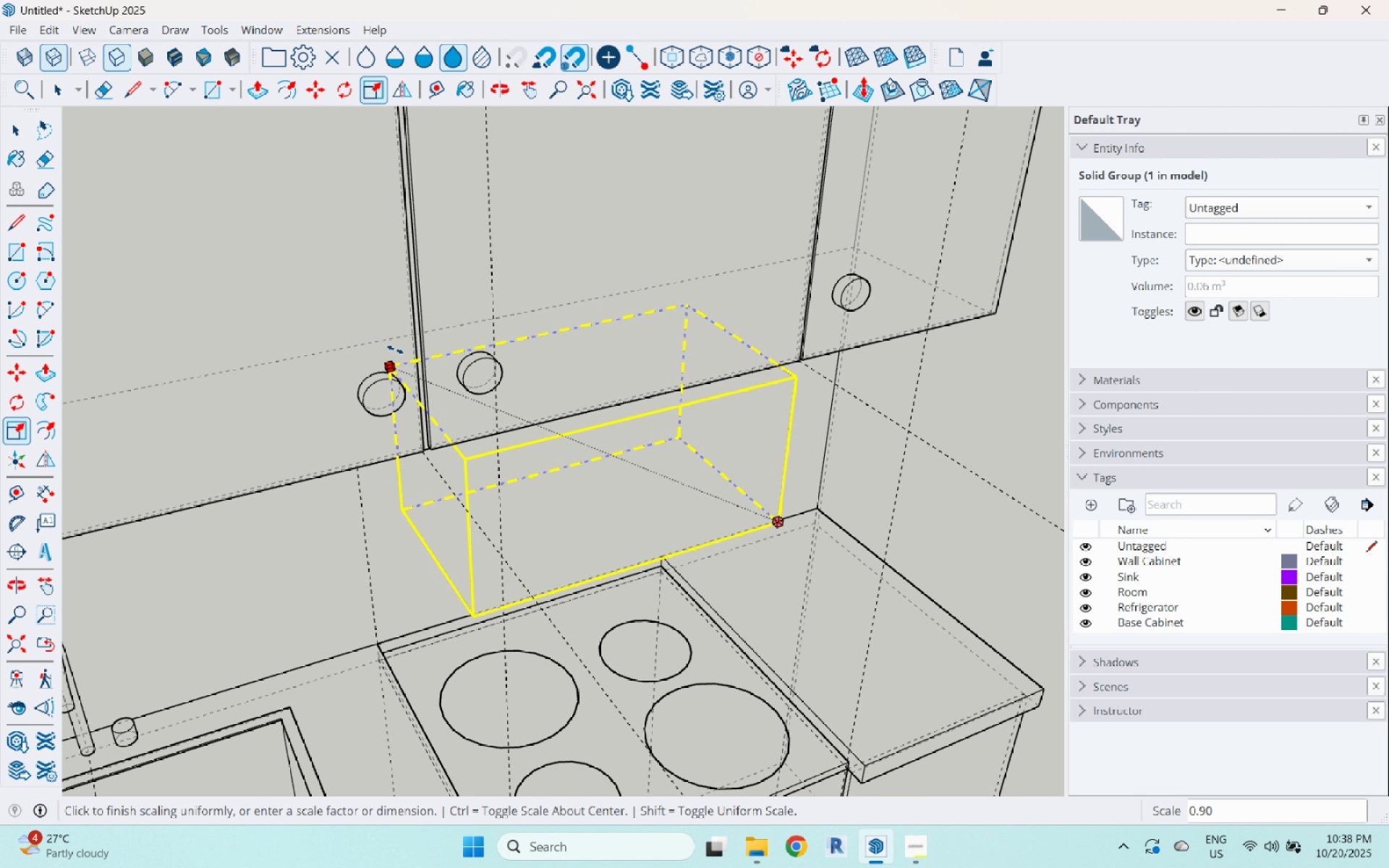 
key(Escape)
 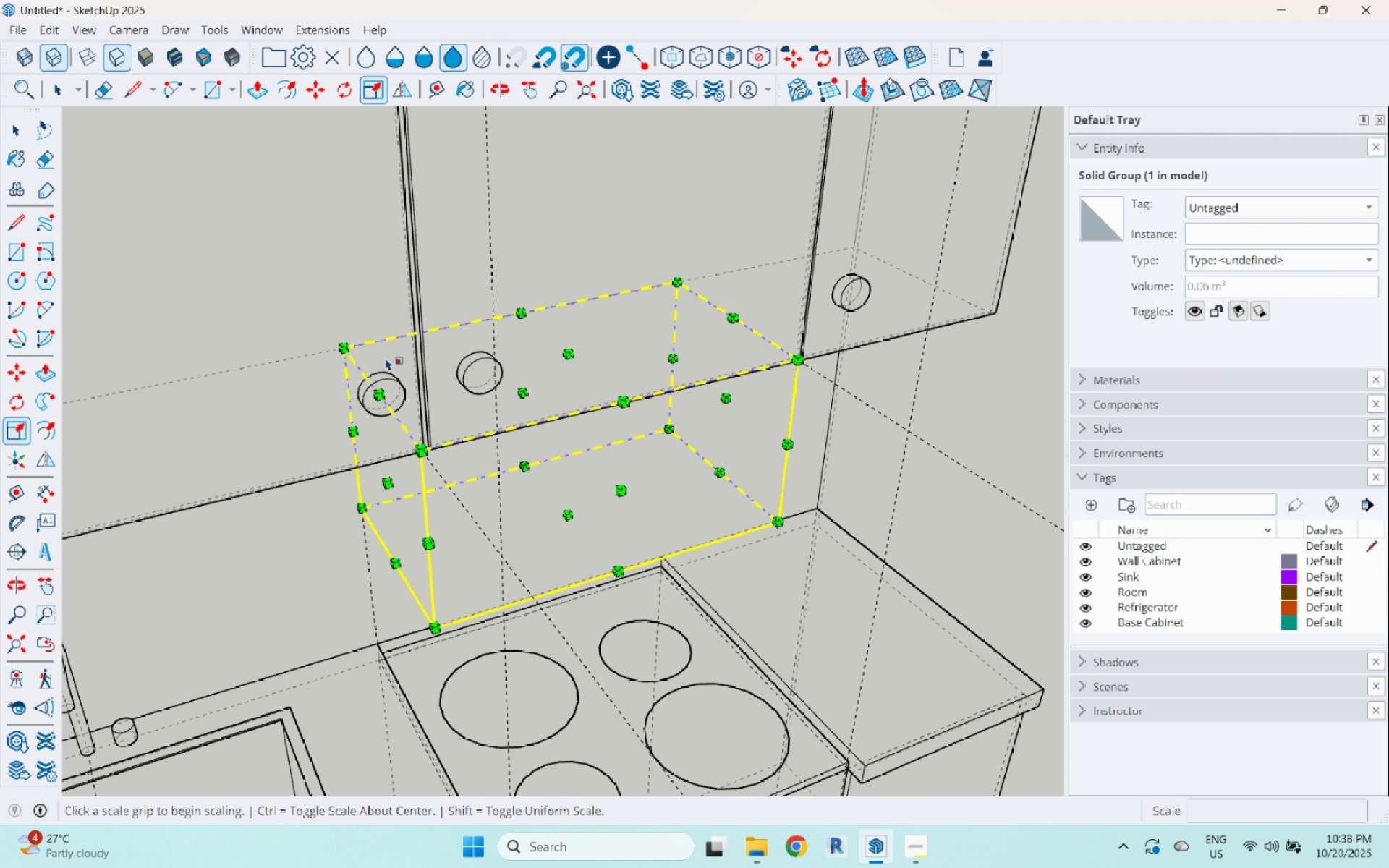 
key(Space)
 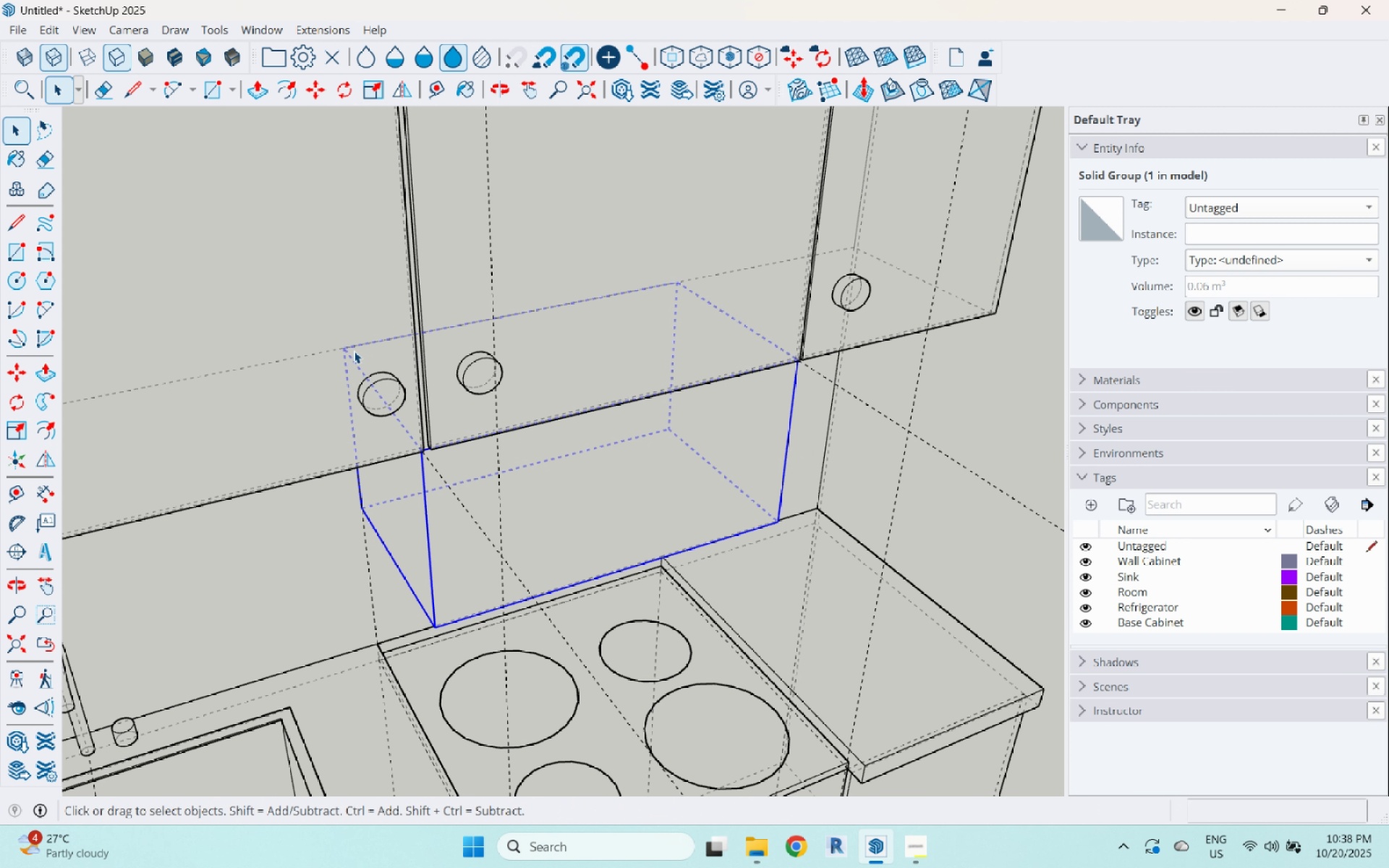 
left_click([354, 351])
 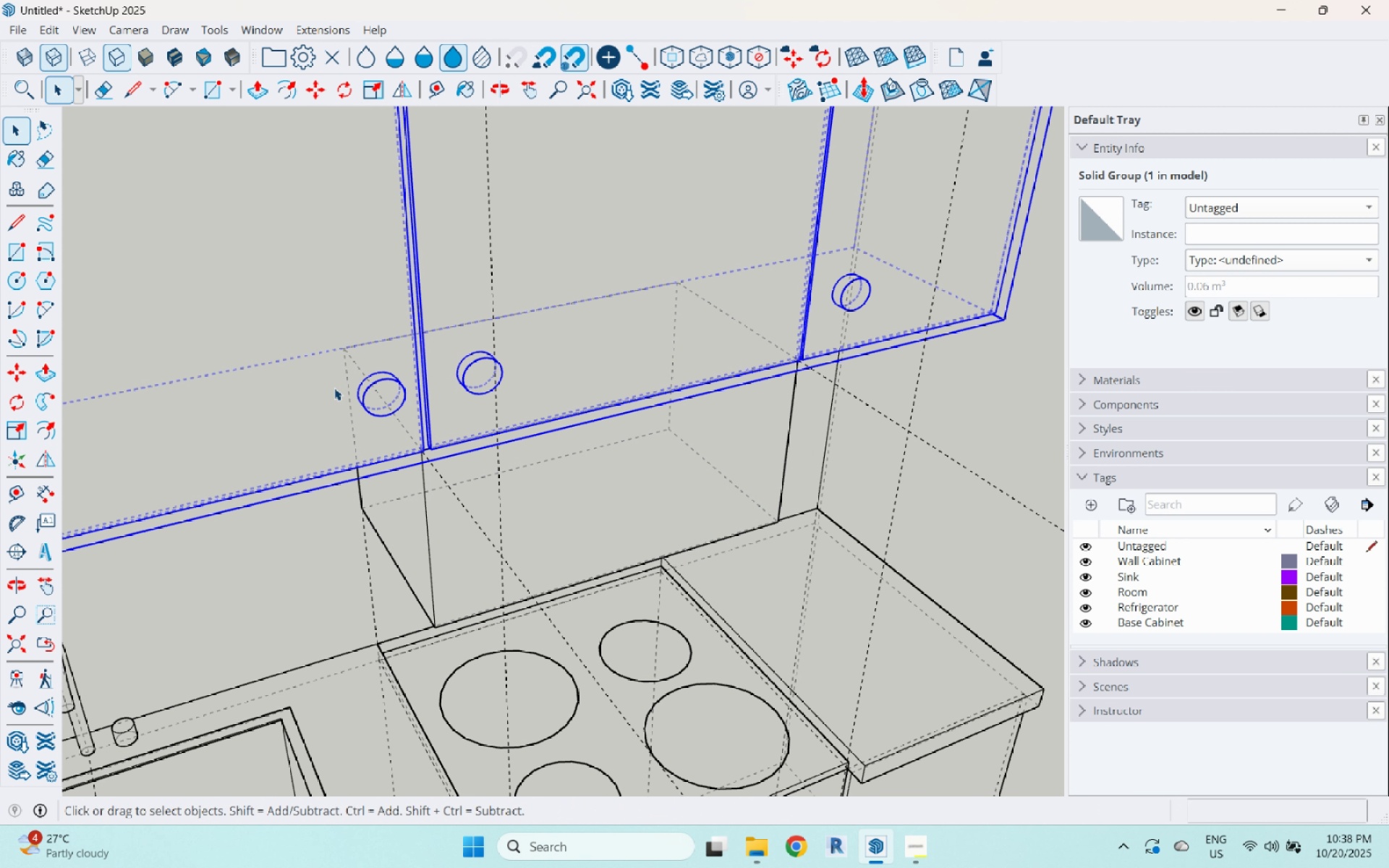 
key(Escape)
 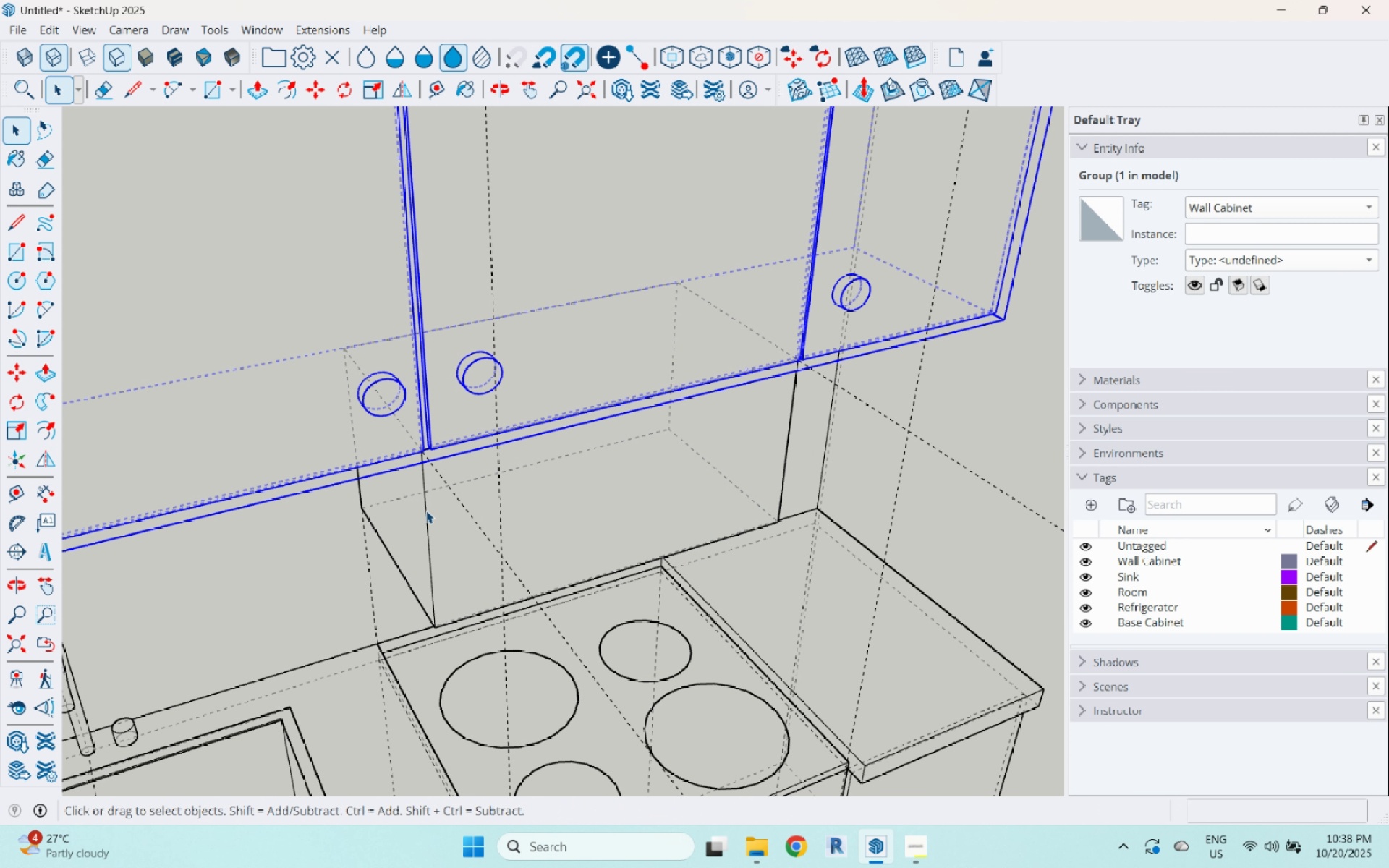 
left_click([426, 511])
 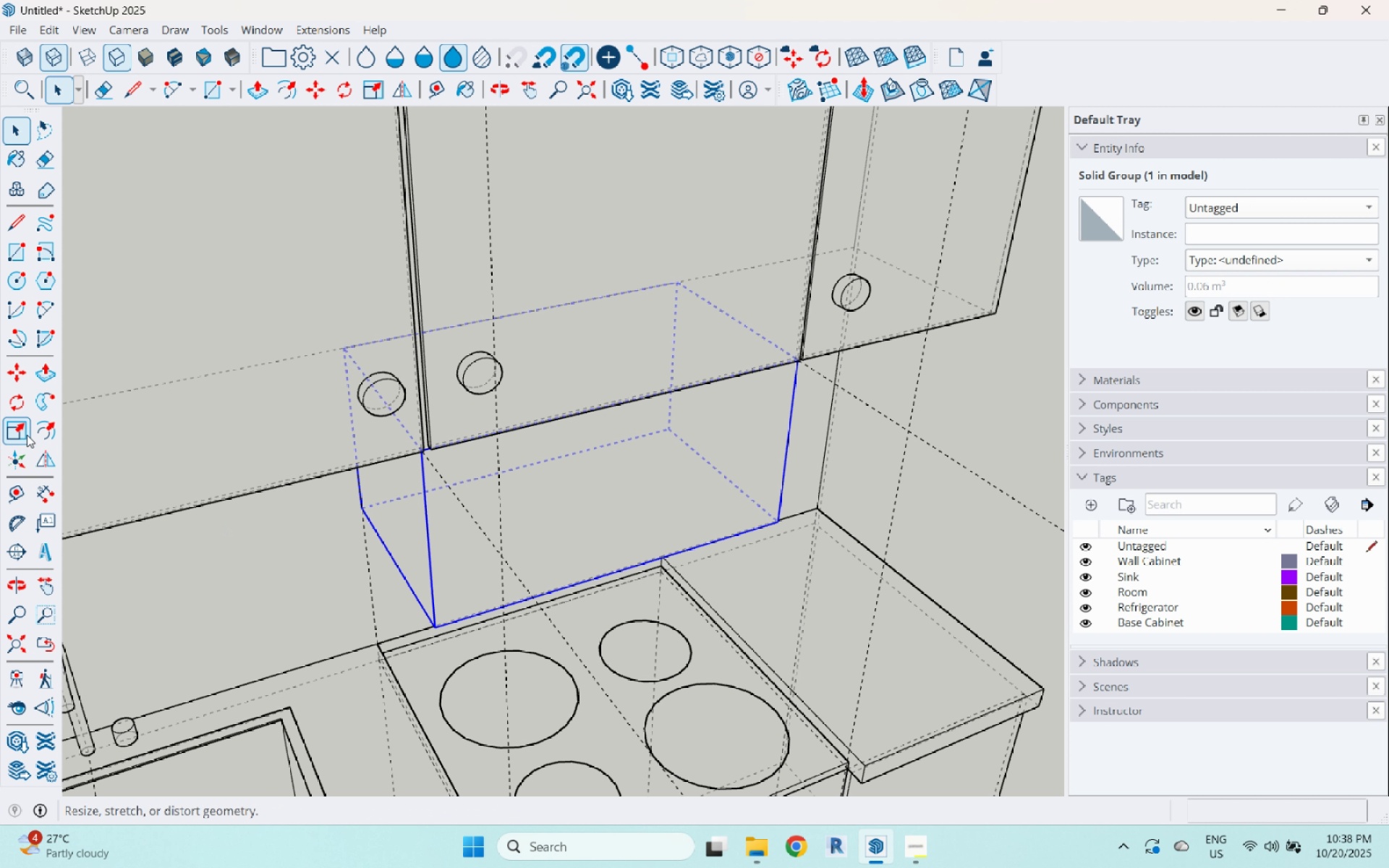 
left_click([25, 432])
 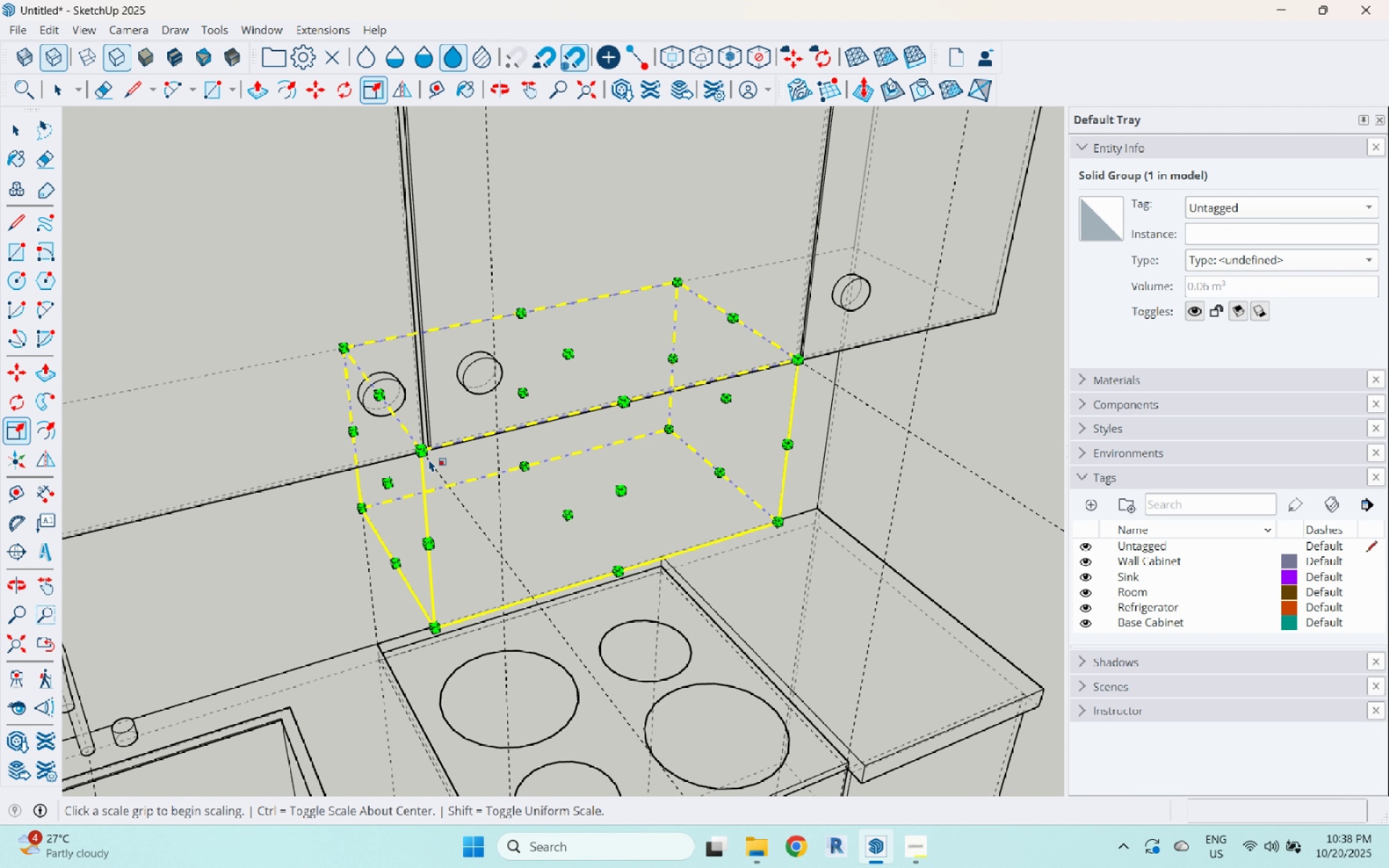 
hold_key(key=ControlLeft, duration=1.47)
left_click([425, 447])
 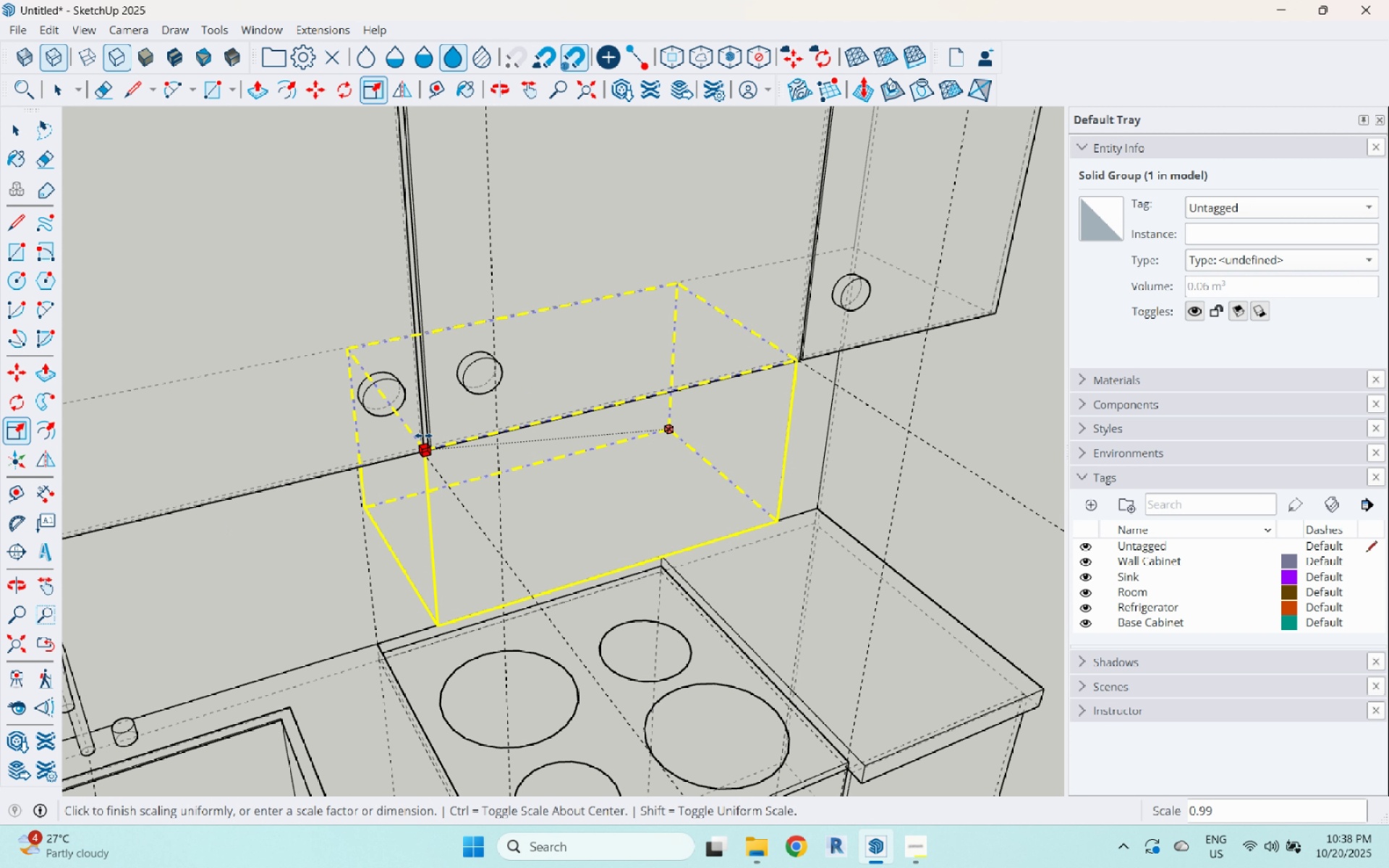 
key(Escape)
 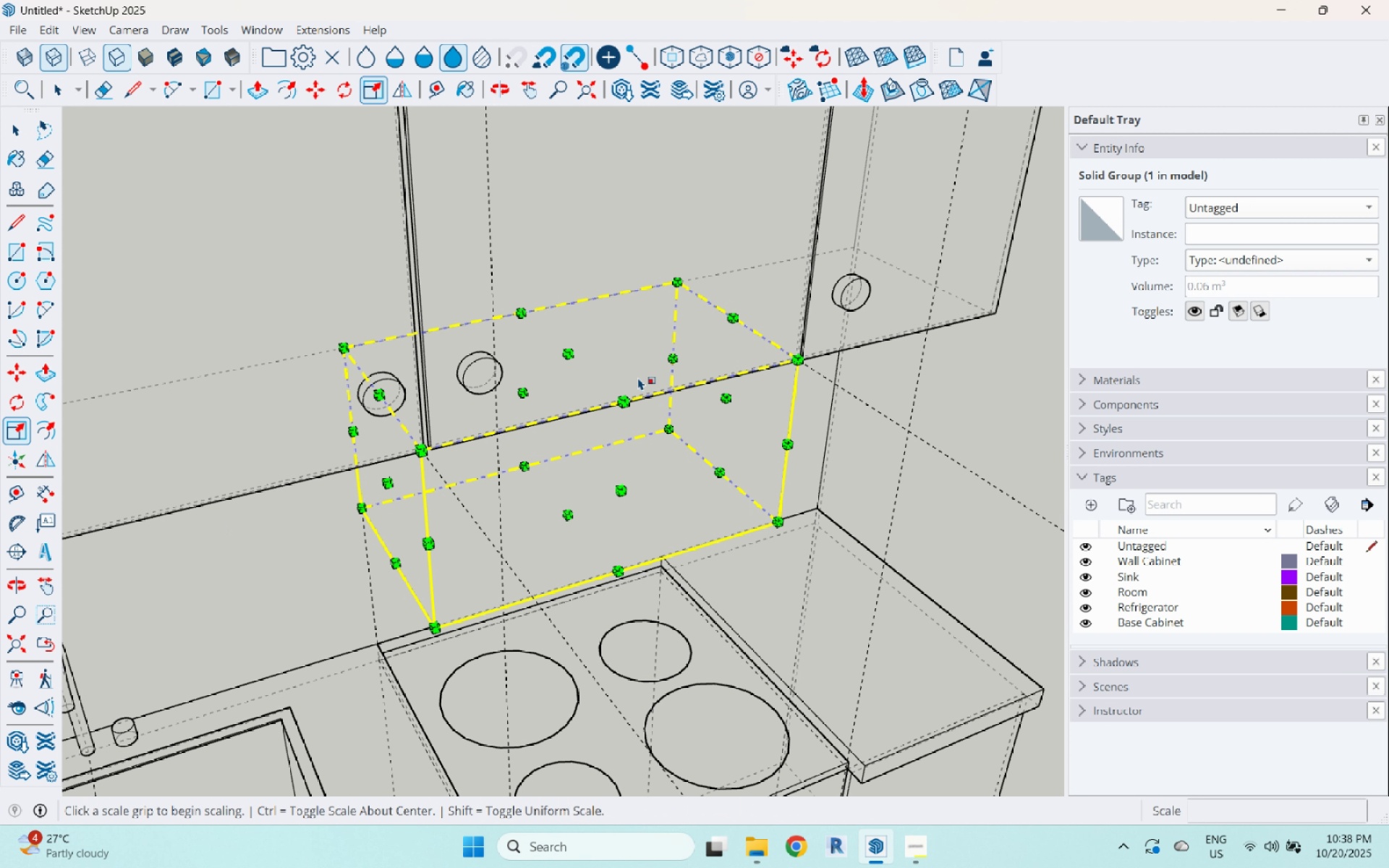 
key(Space)
 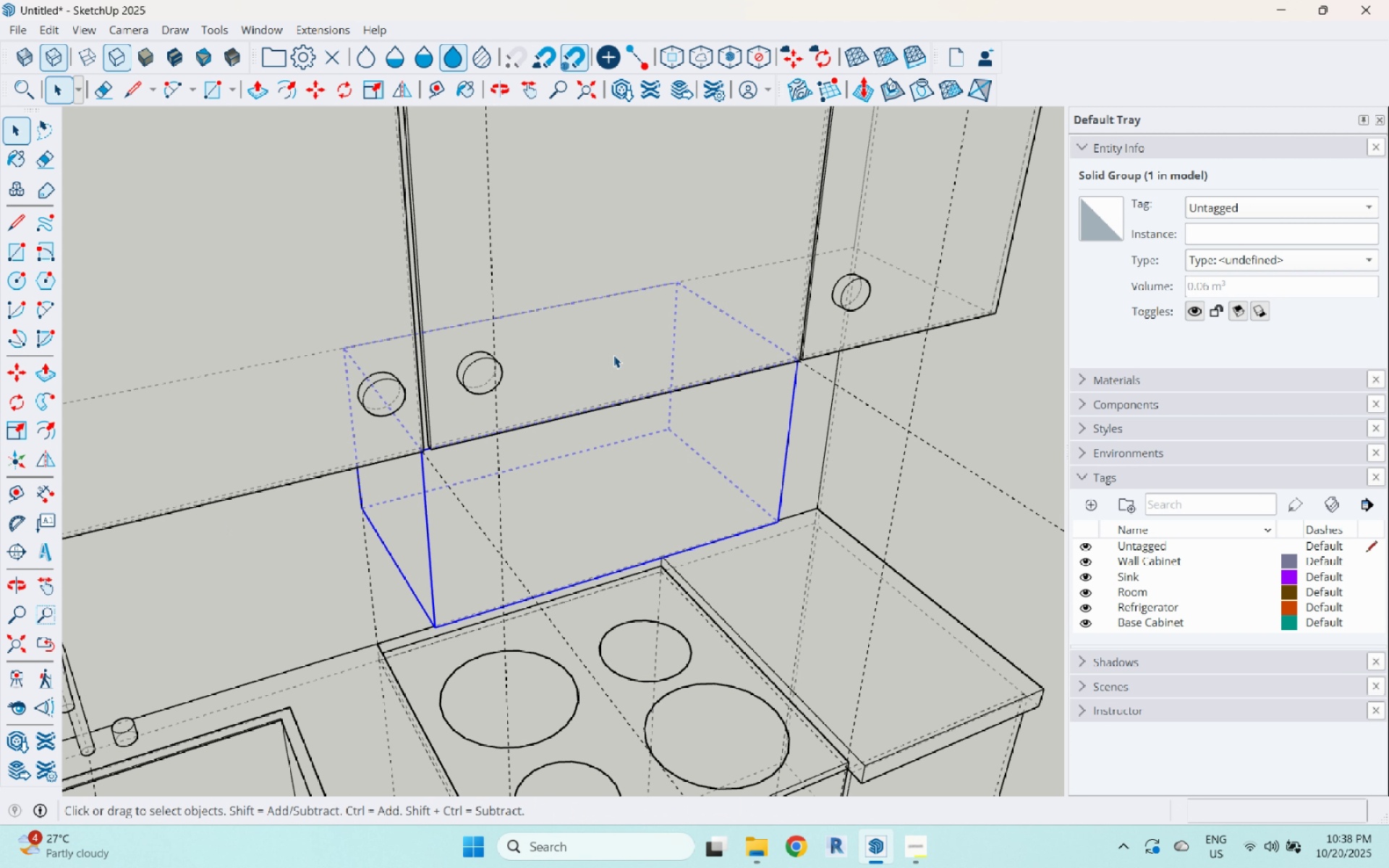 
key(Escape)
 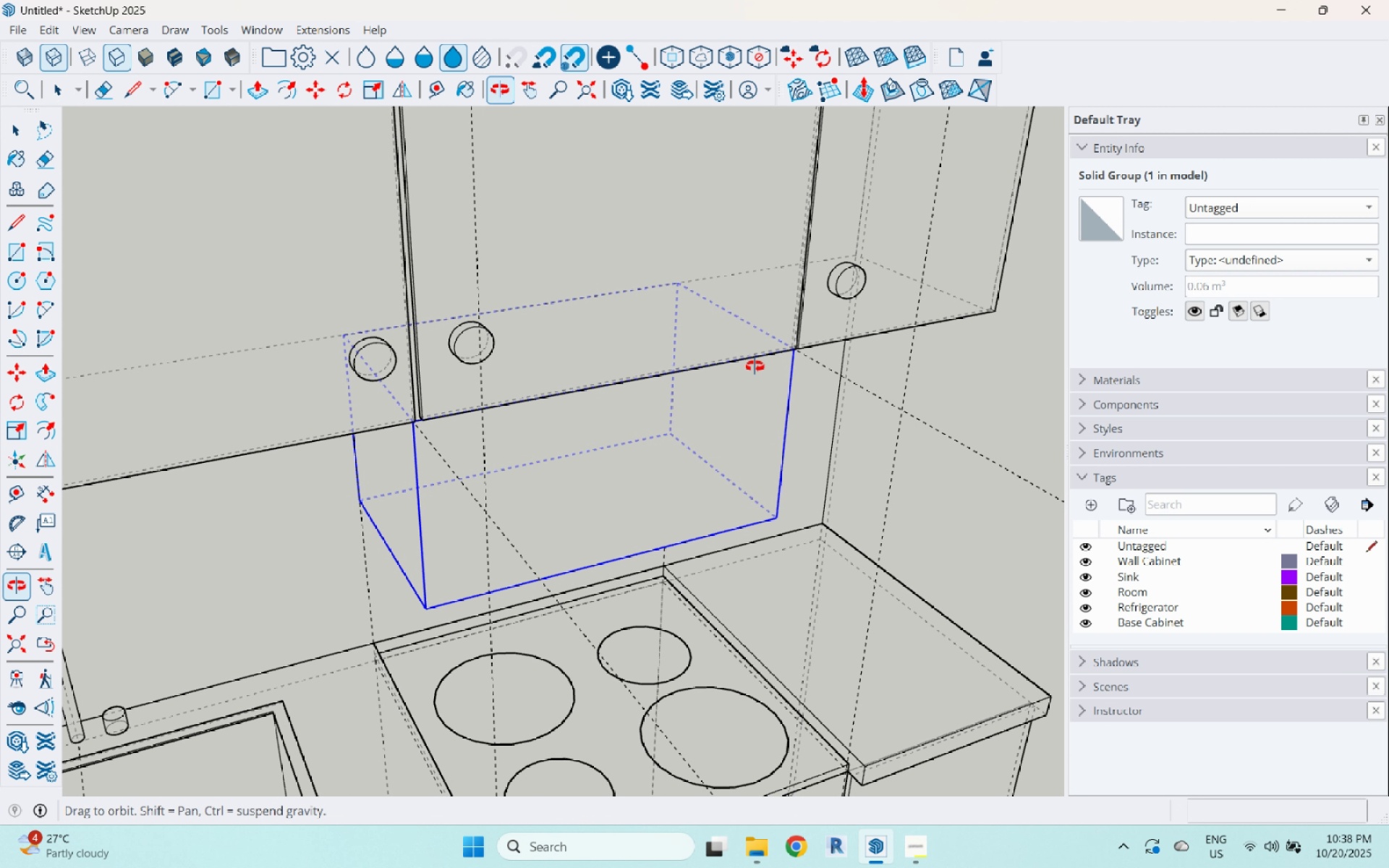 
key(Control+Z)
 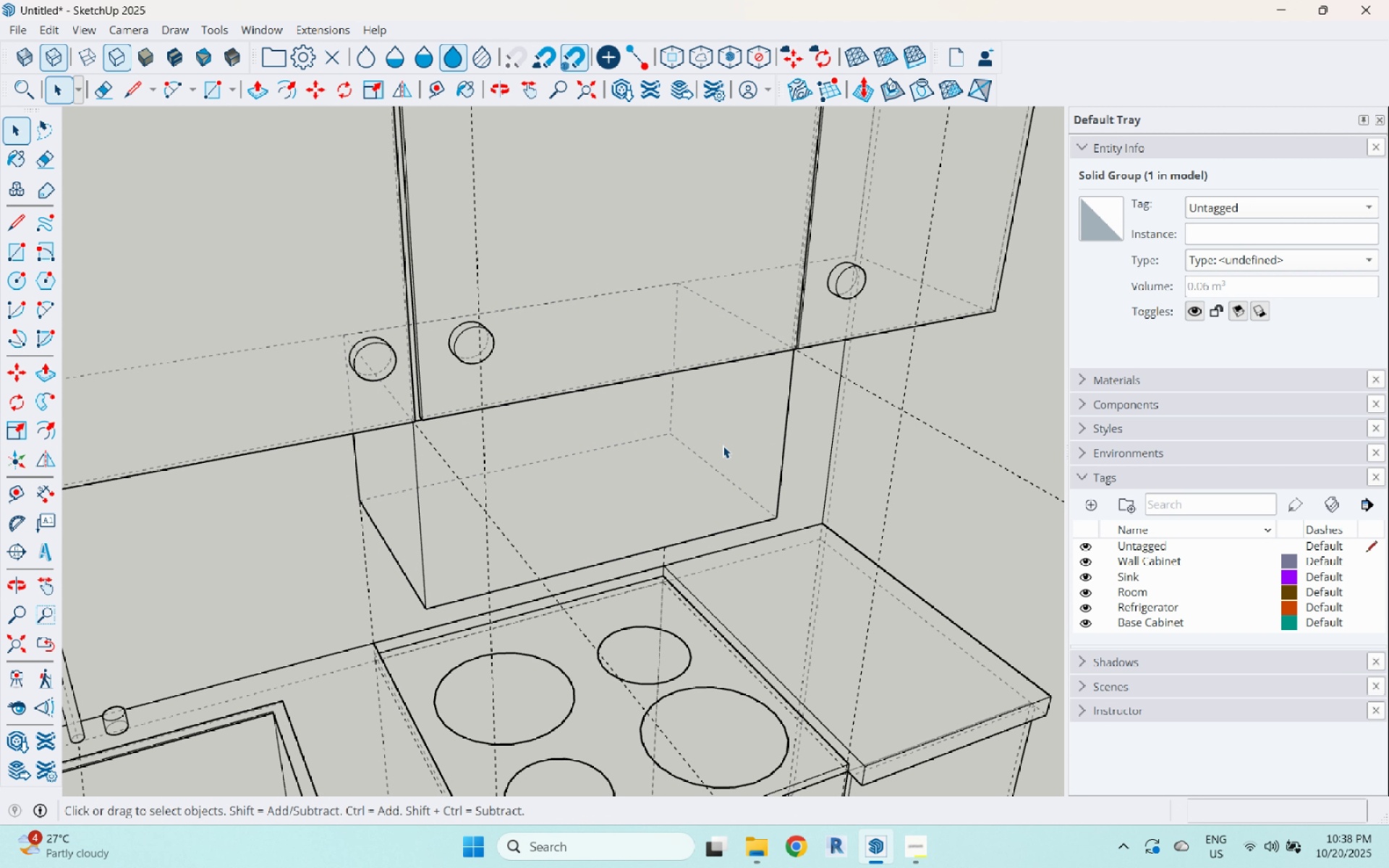 
key(Control+Z)
 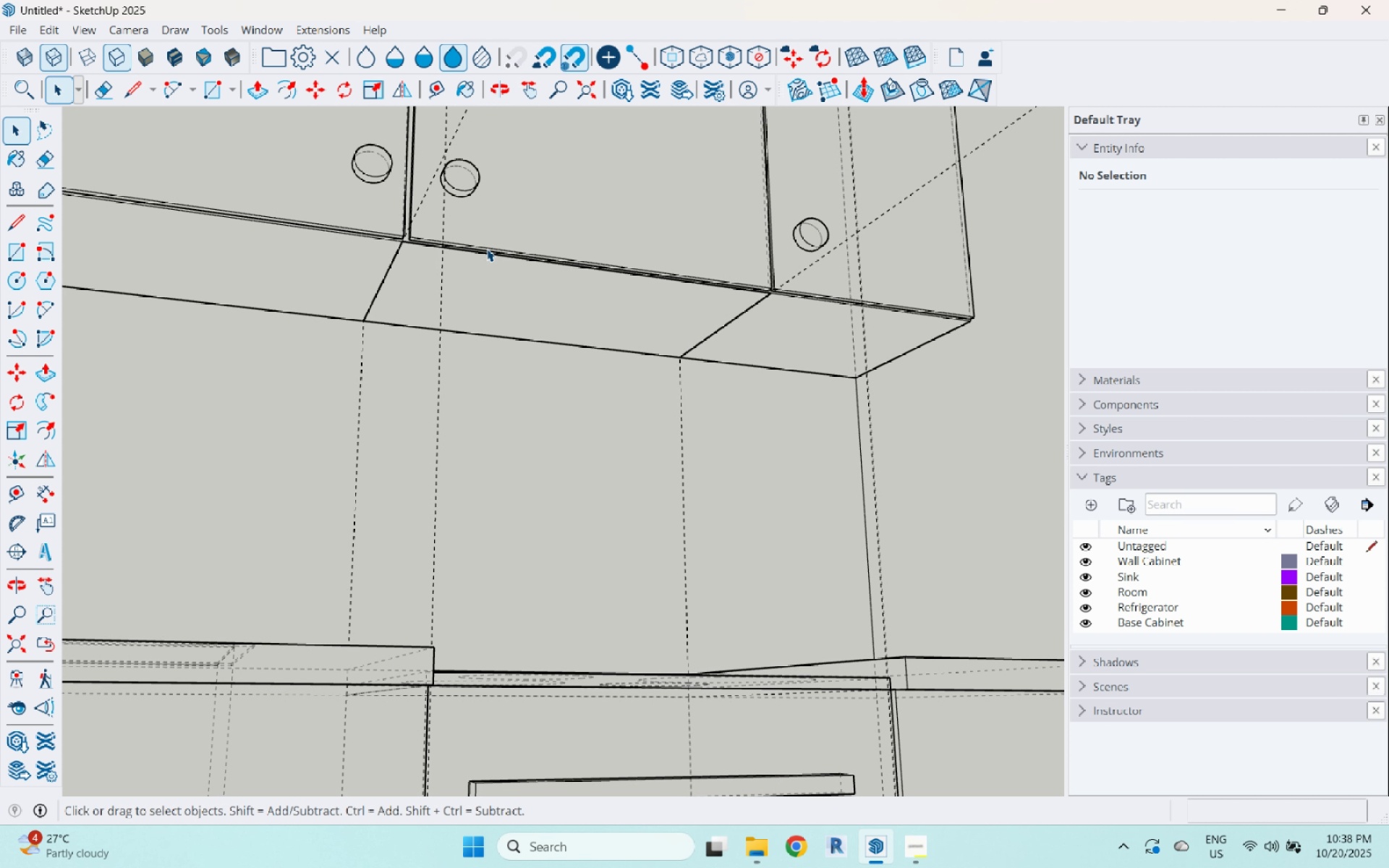 
left_click([19, 267])
 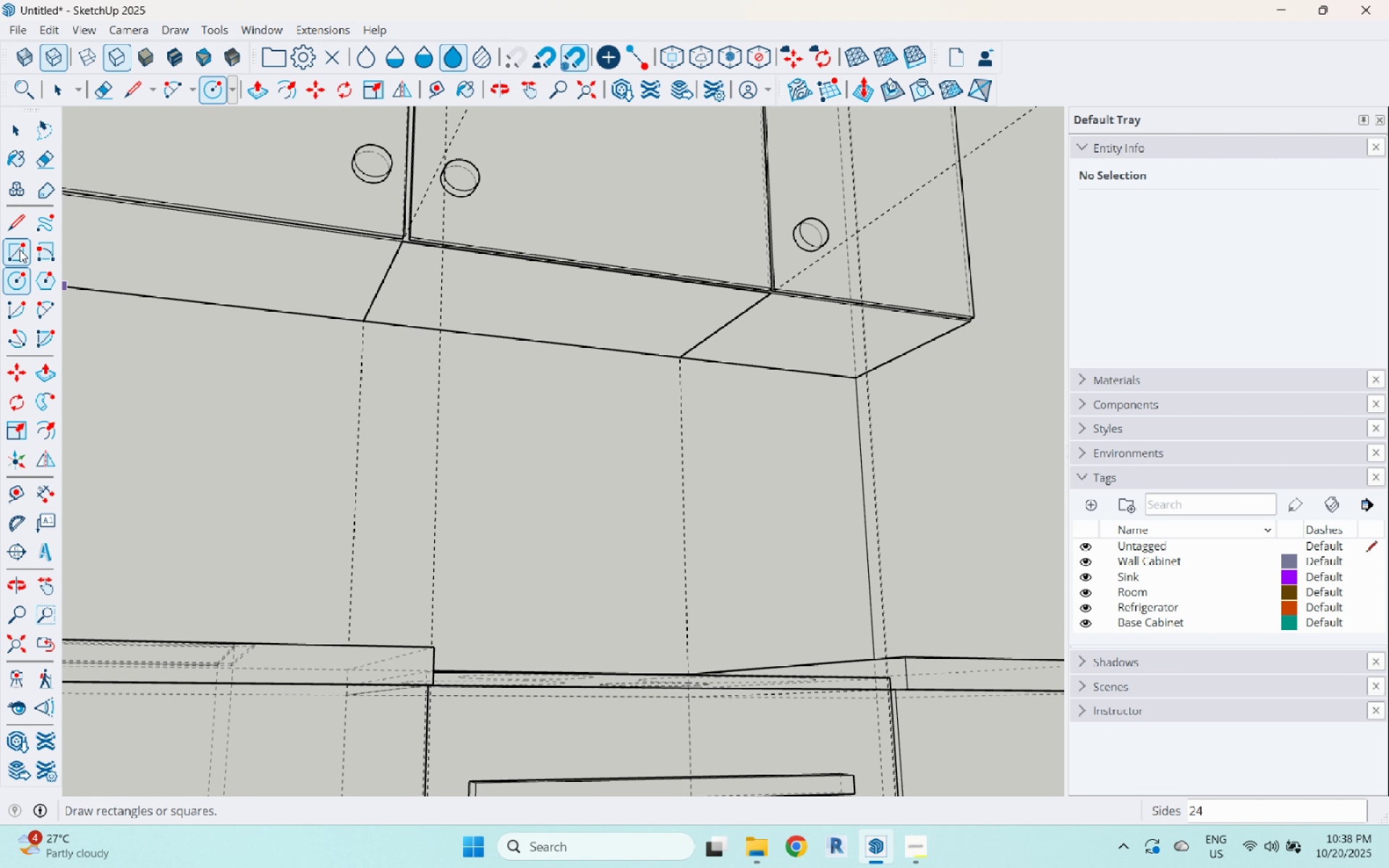 
left_click([20, 250])
 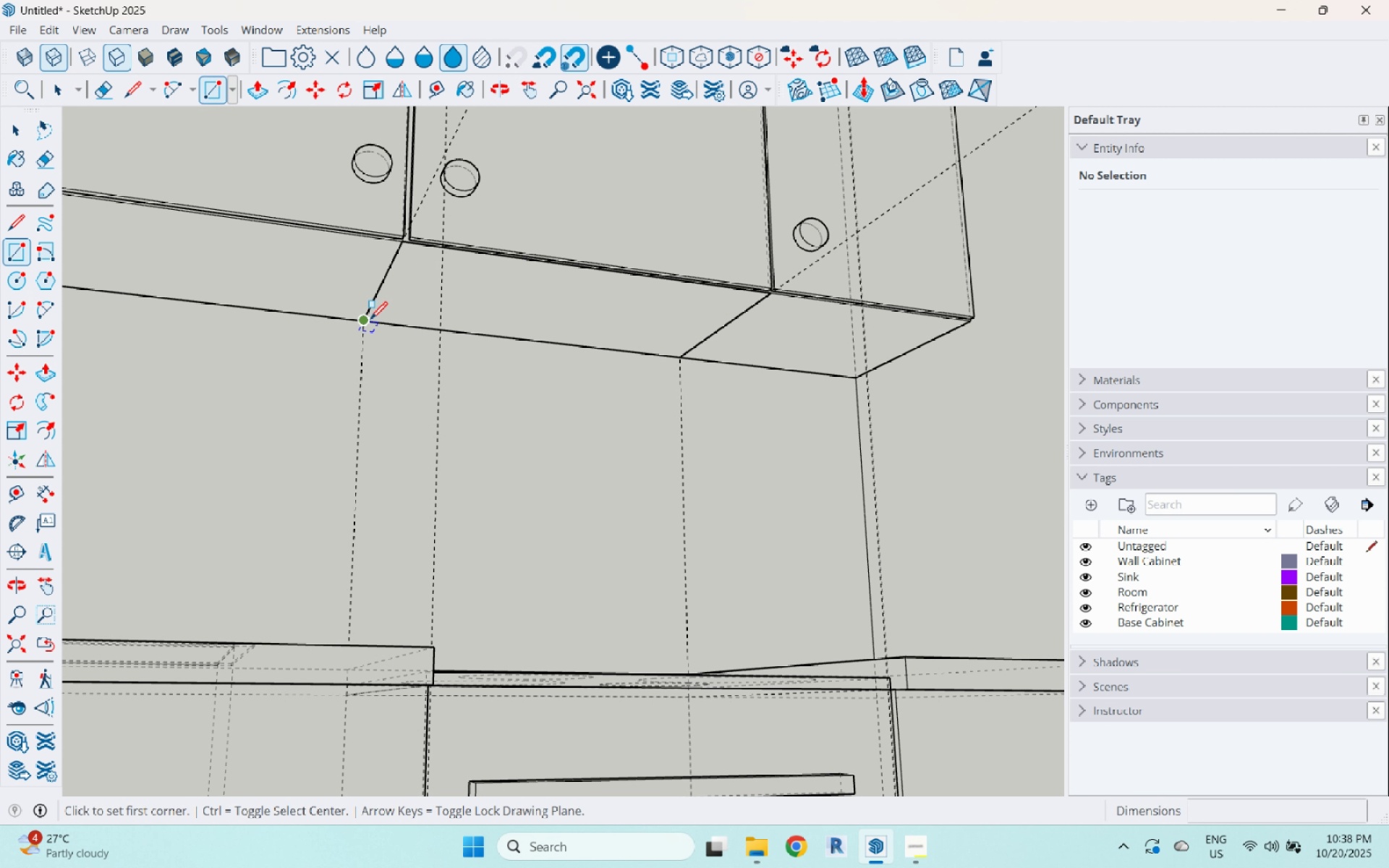 
left_click([370, 320])
 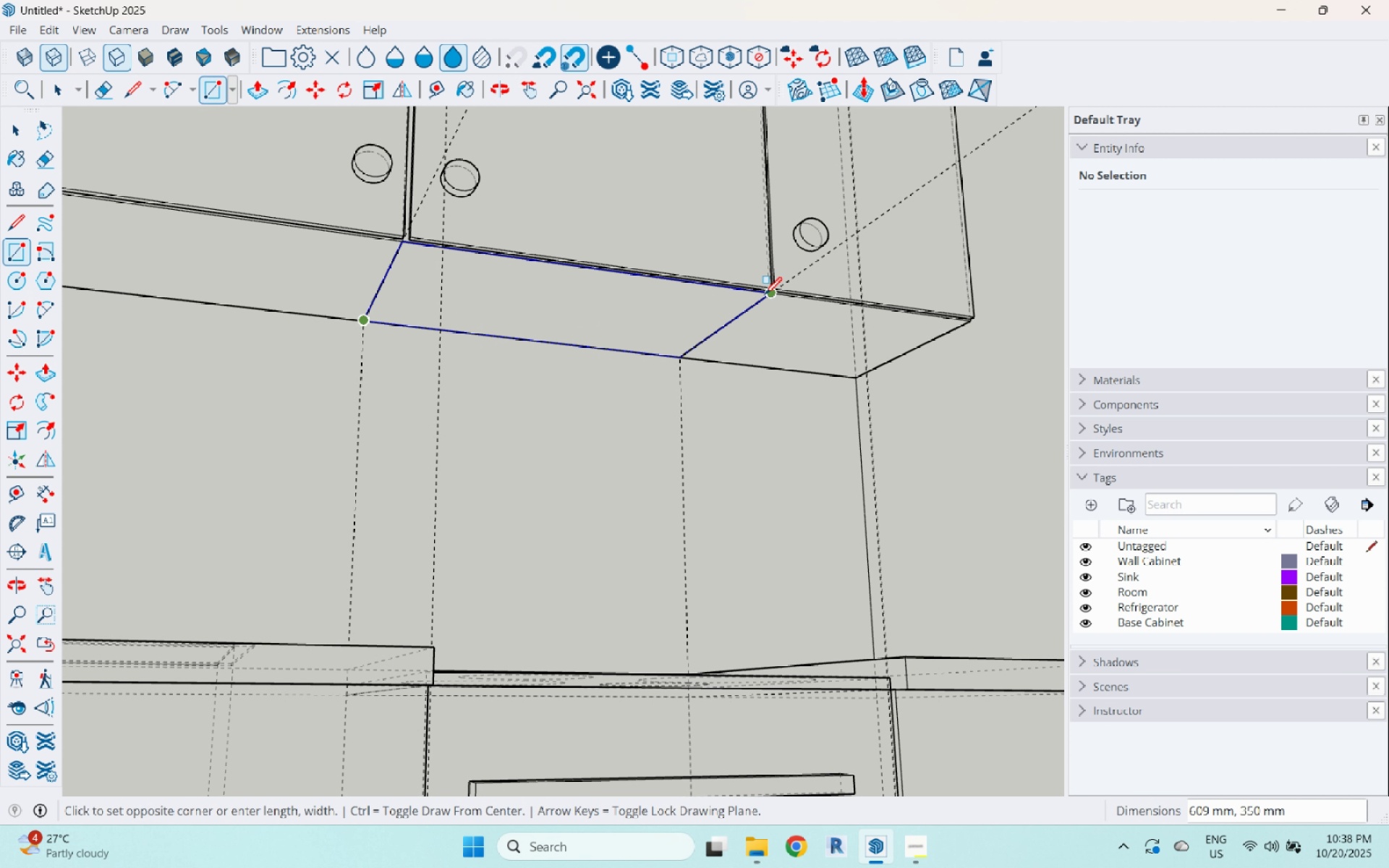 
key(Space)
 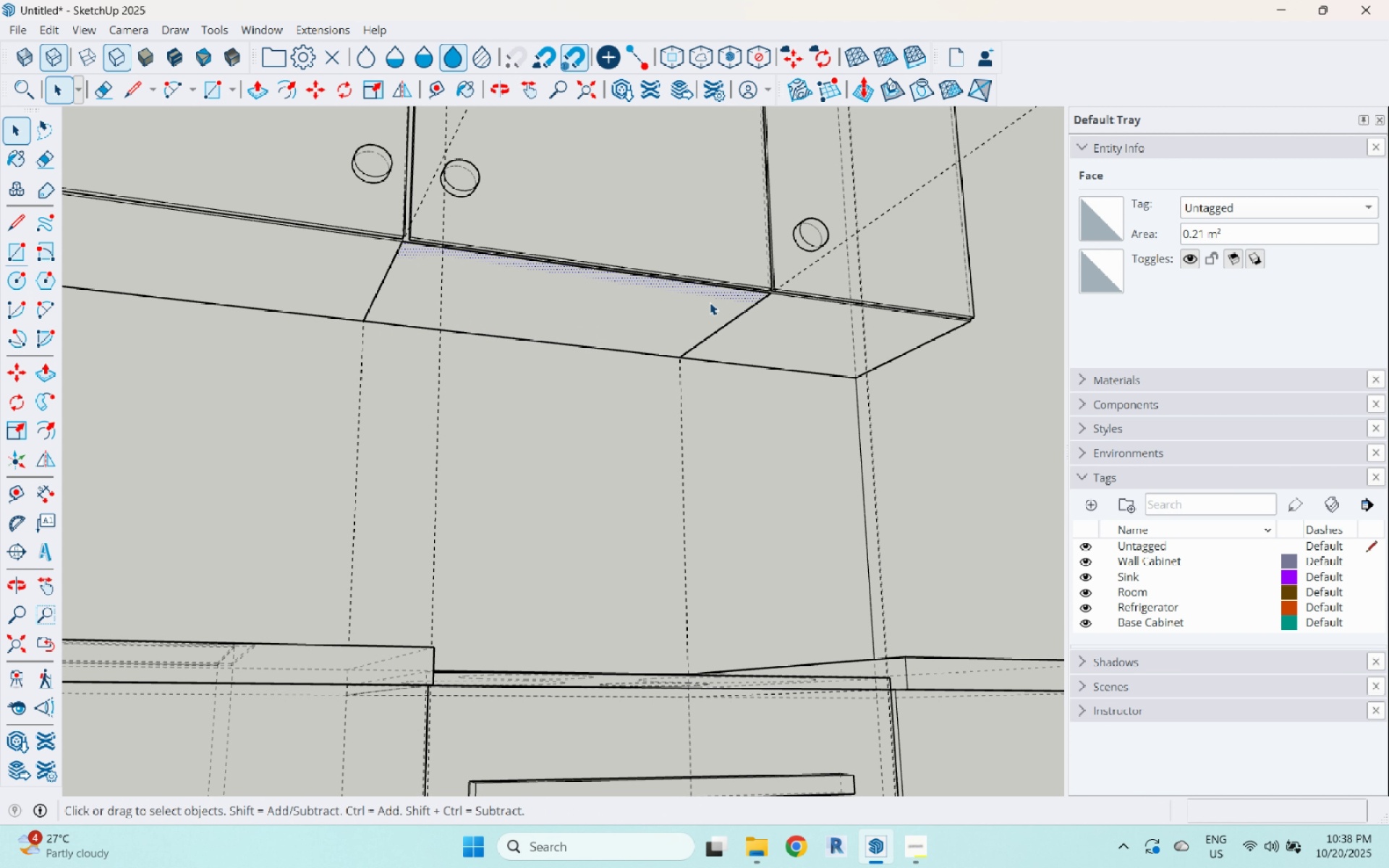 
key(P)
 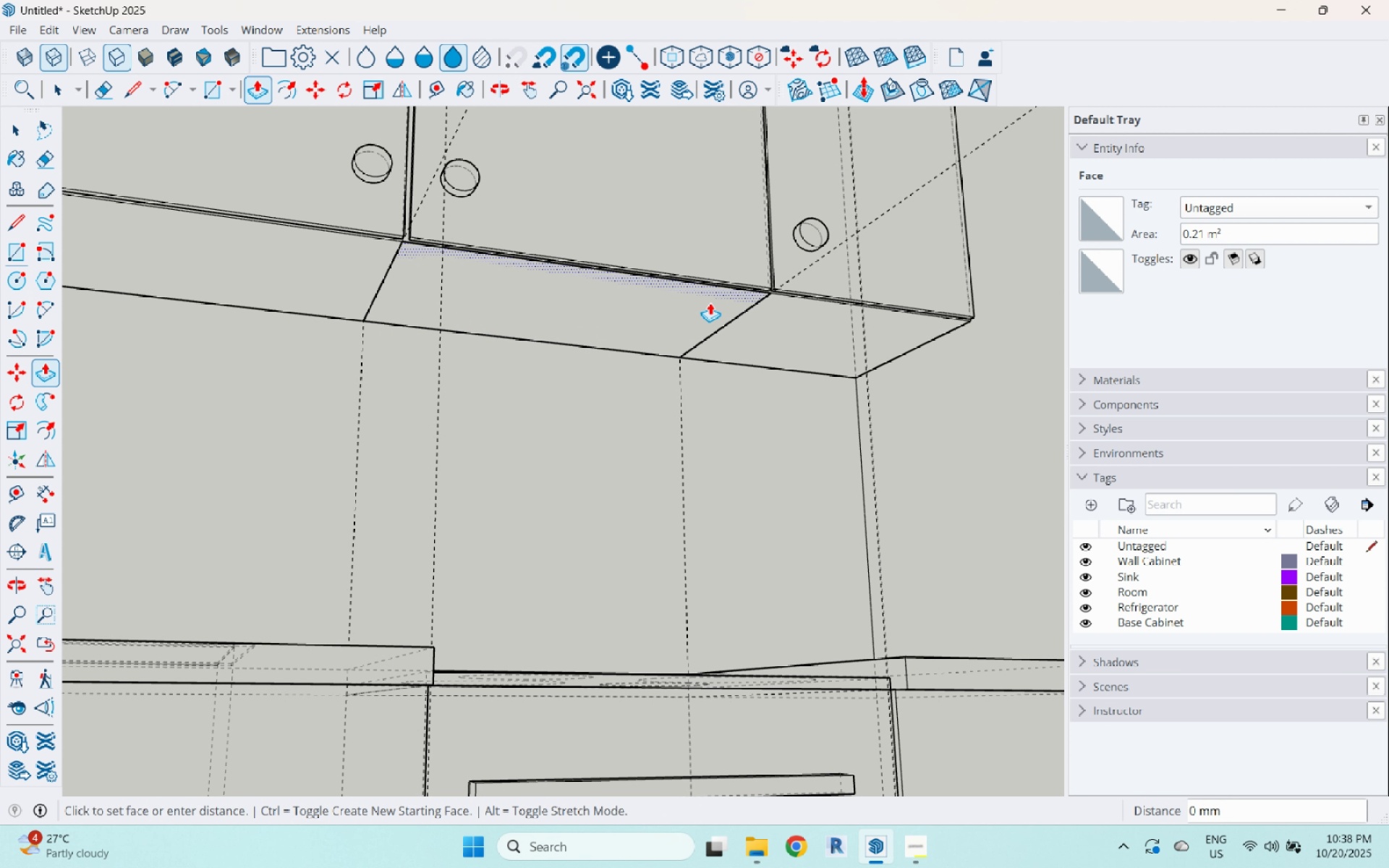 
left_click([710, 302])
 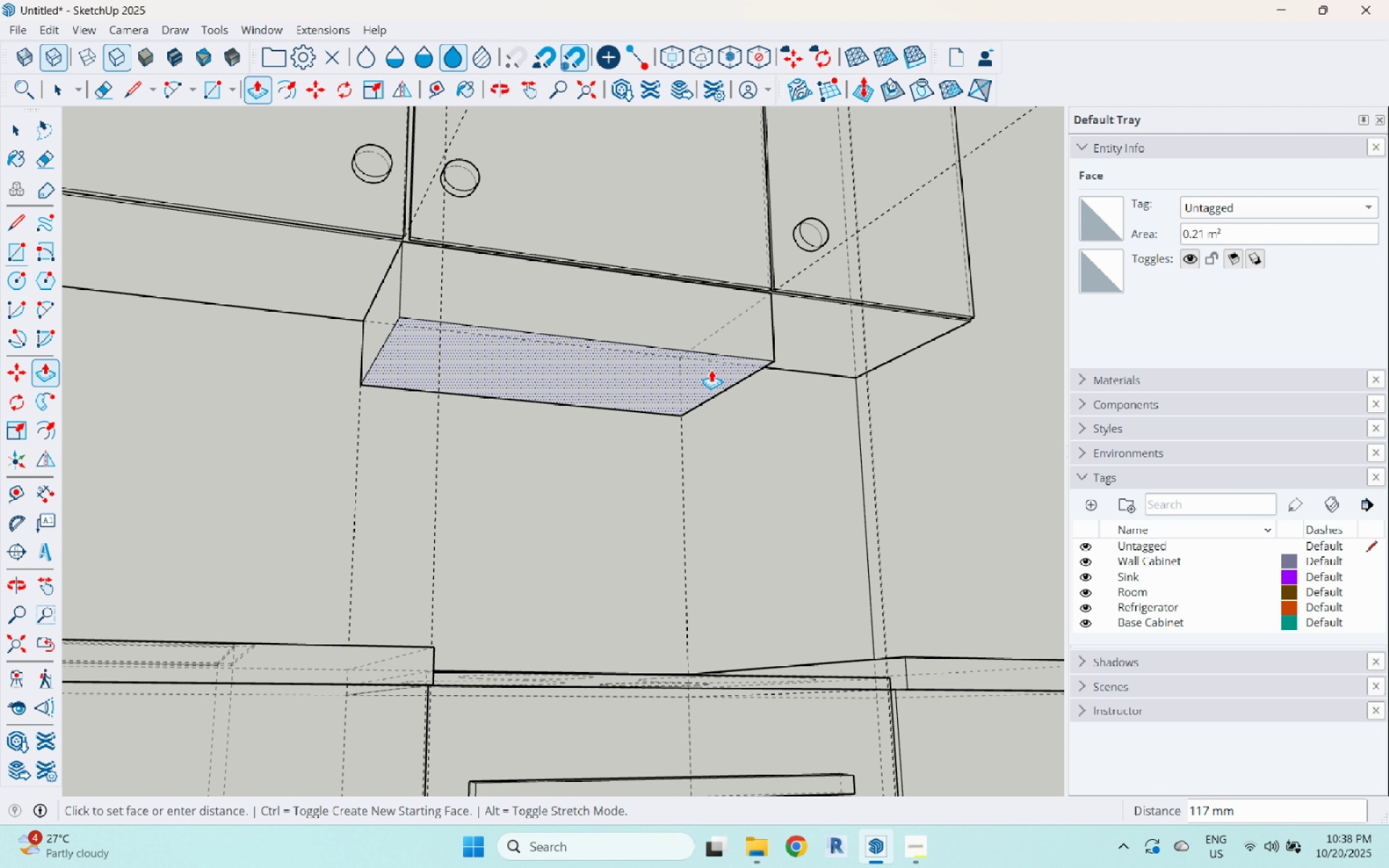 
key(Numpad3)
 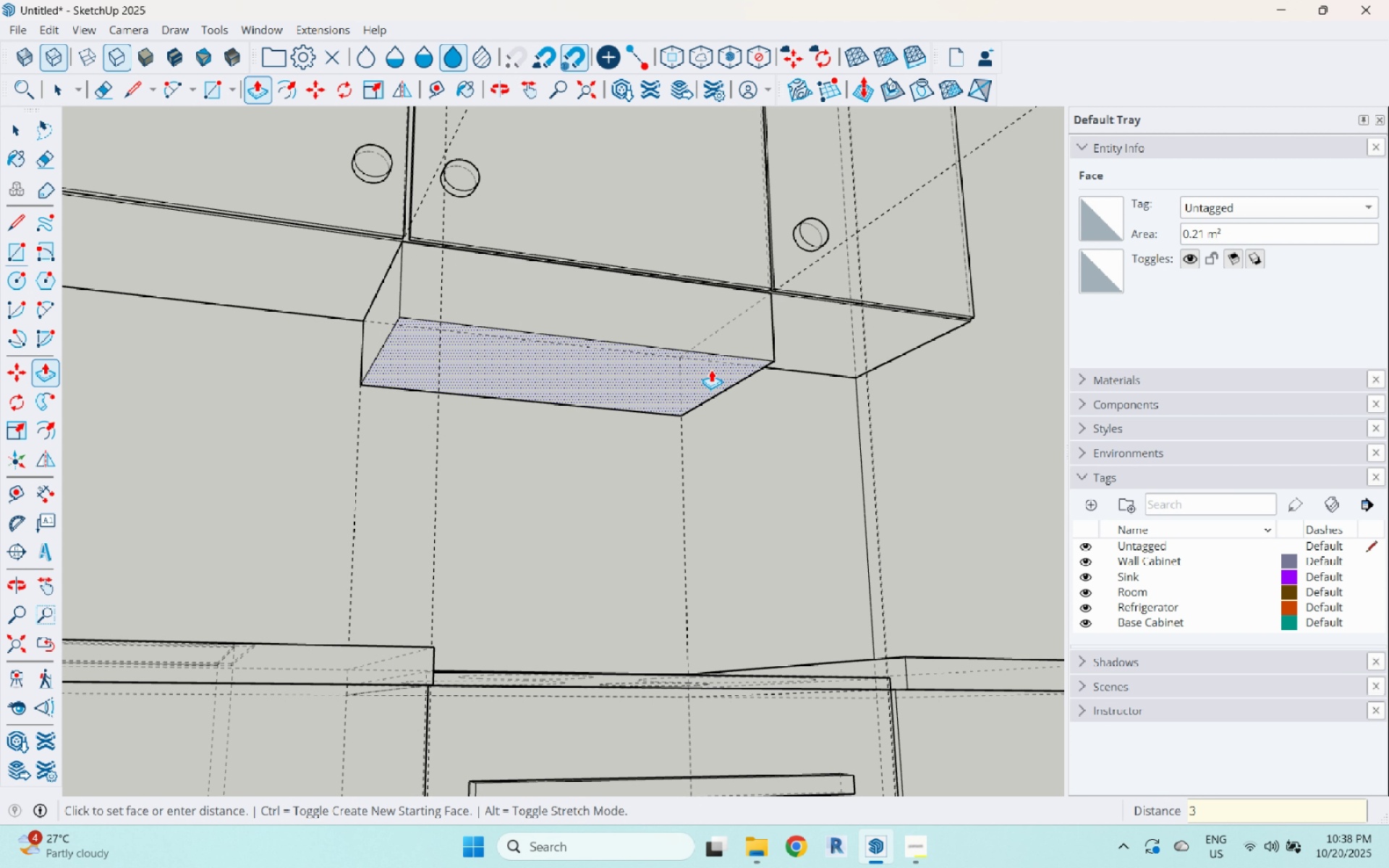 
key(Numpad0)
 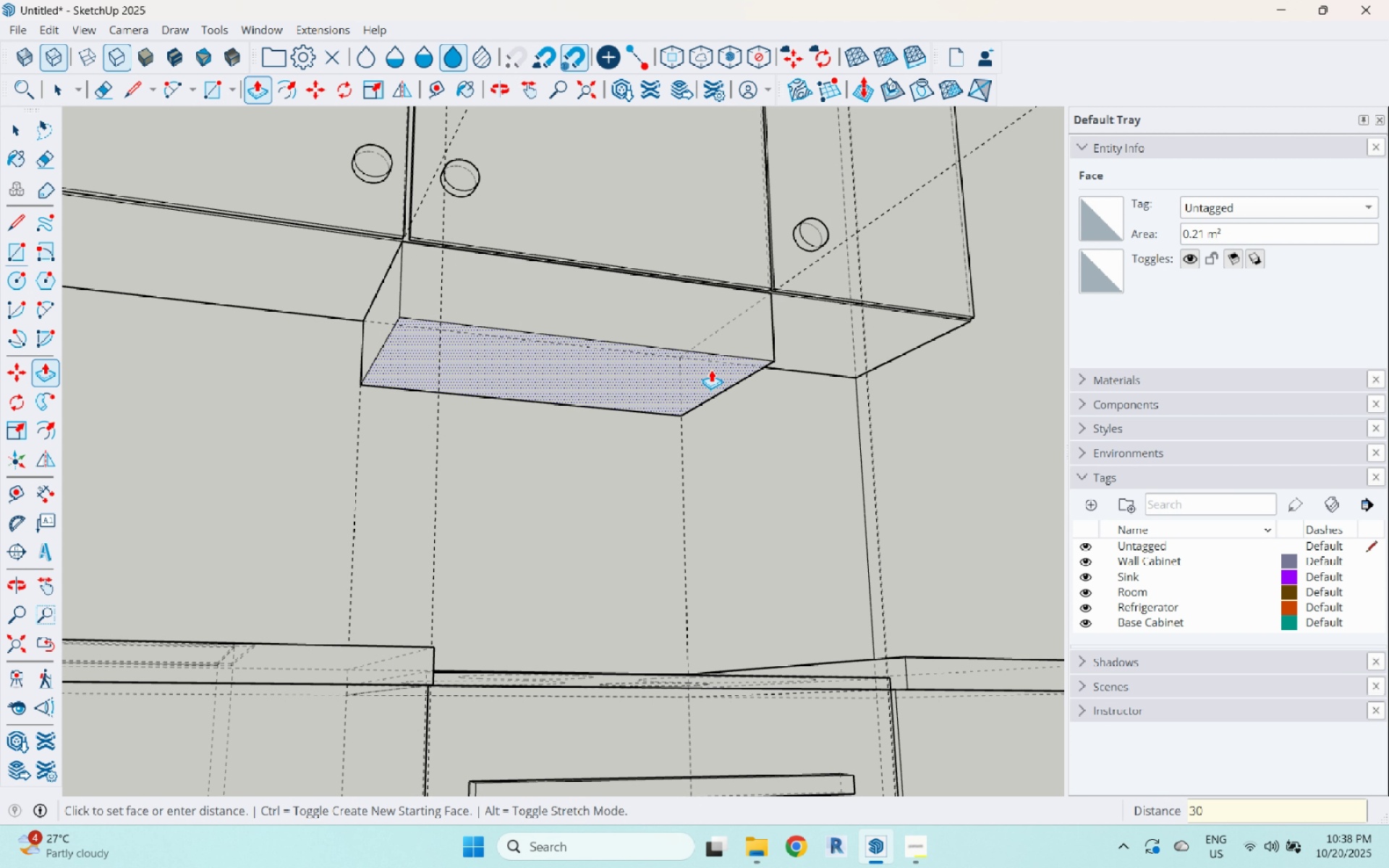 
key(Numpad0)
 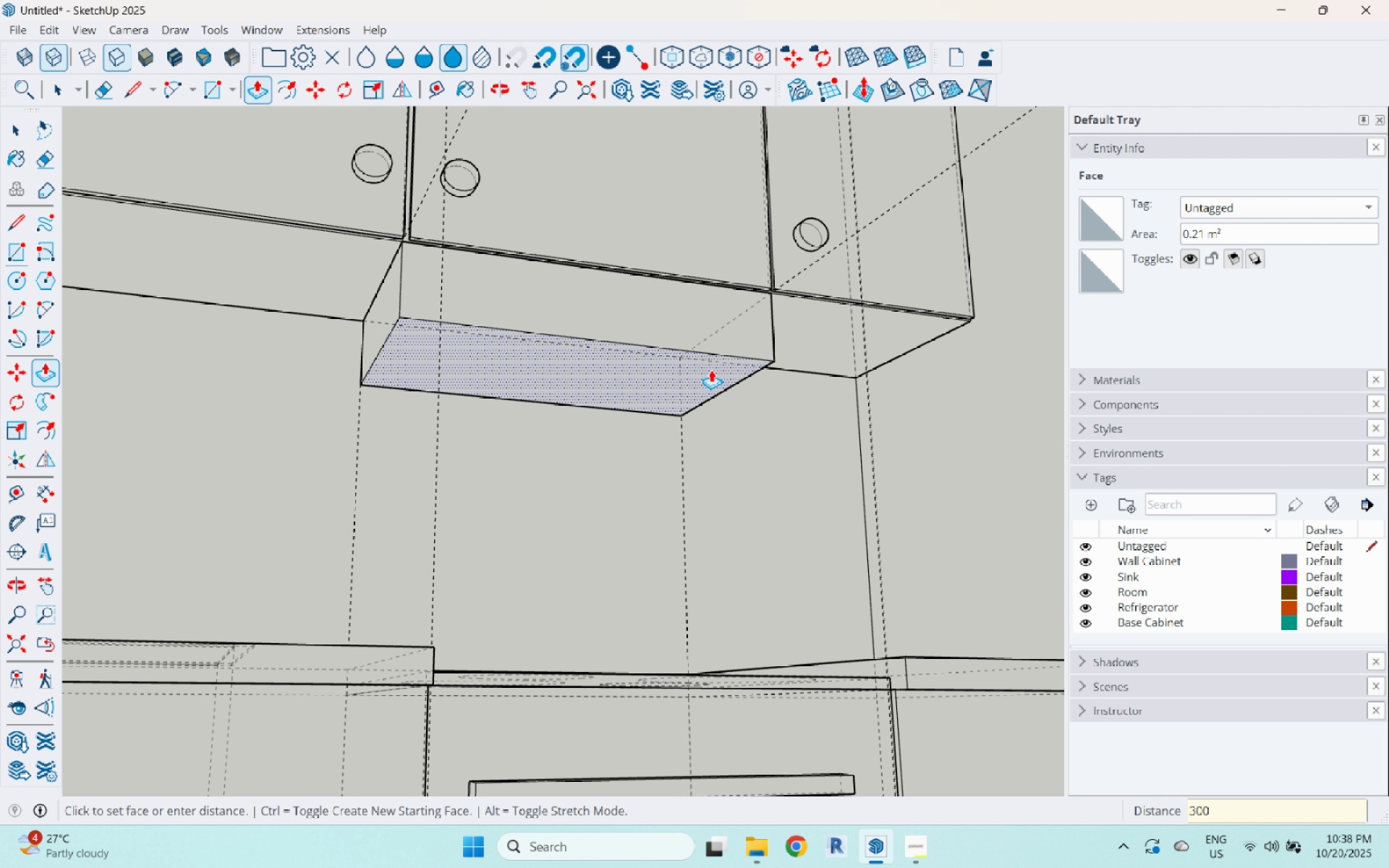 
key(Enter)
 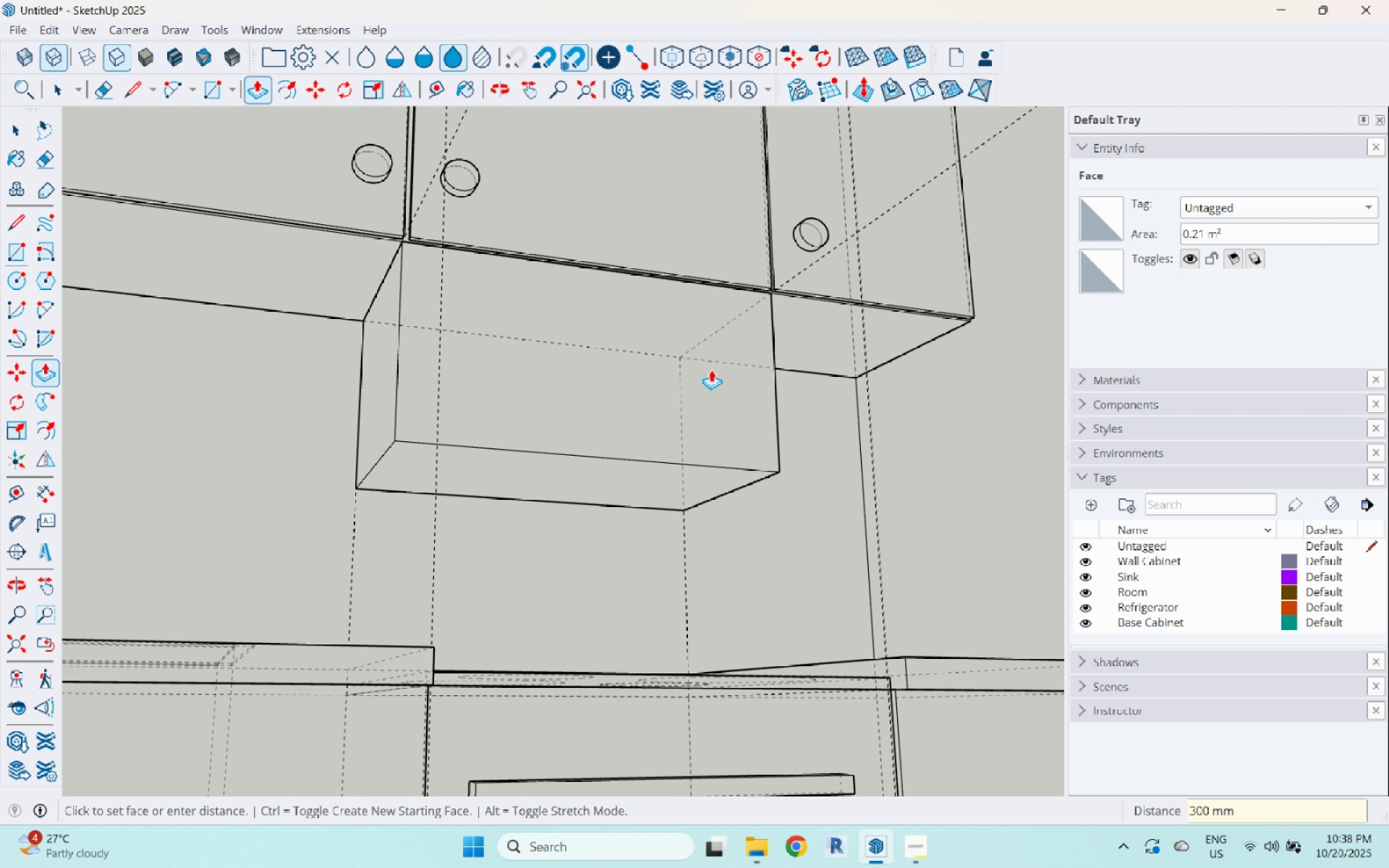 
key(Space)
 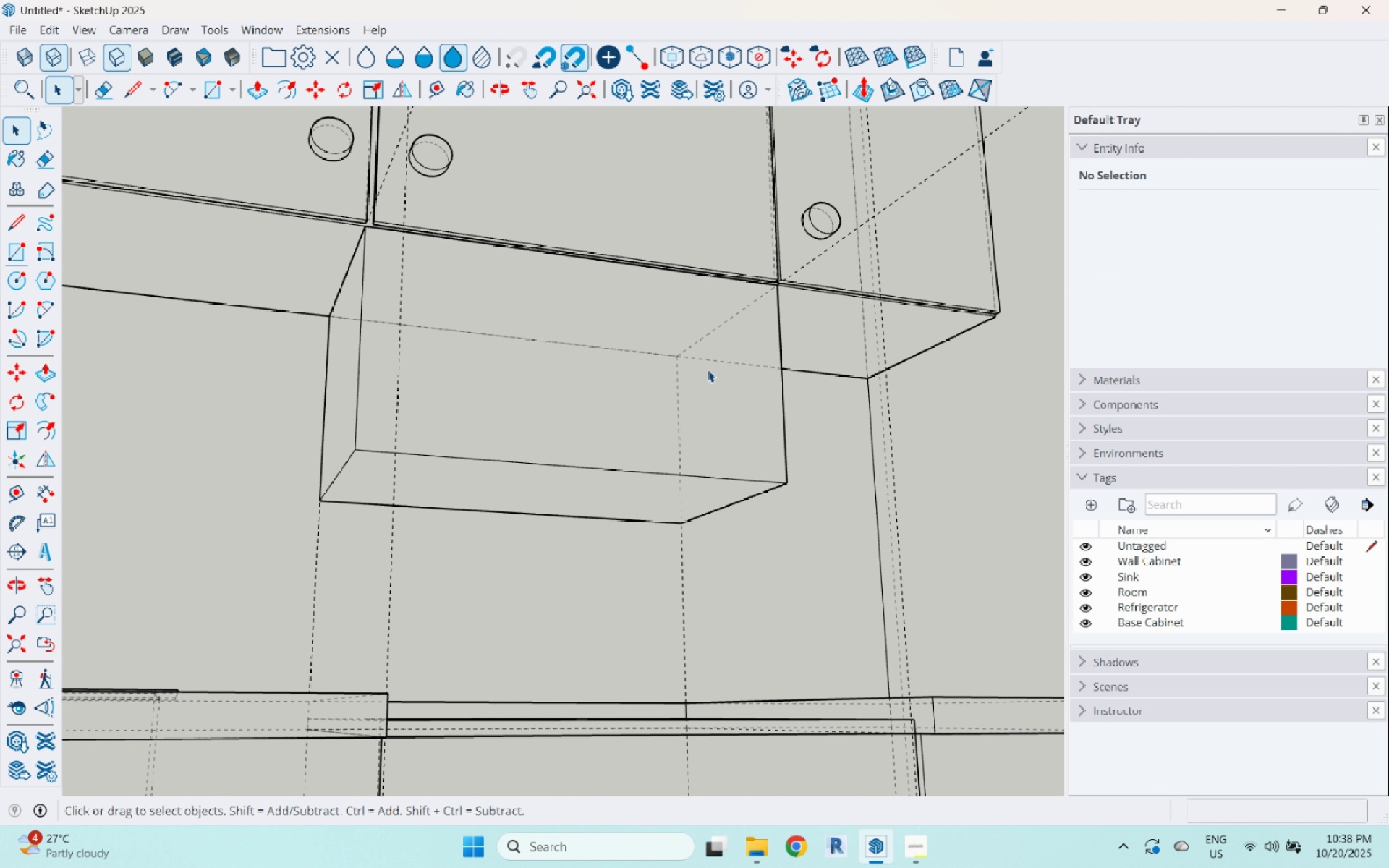 
scroll: coordinate [711, 370], scroll_direction: up, amount: 1.0
 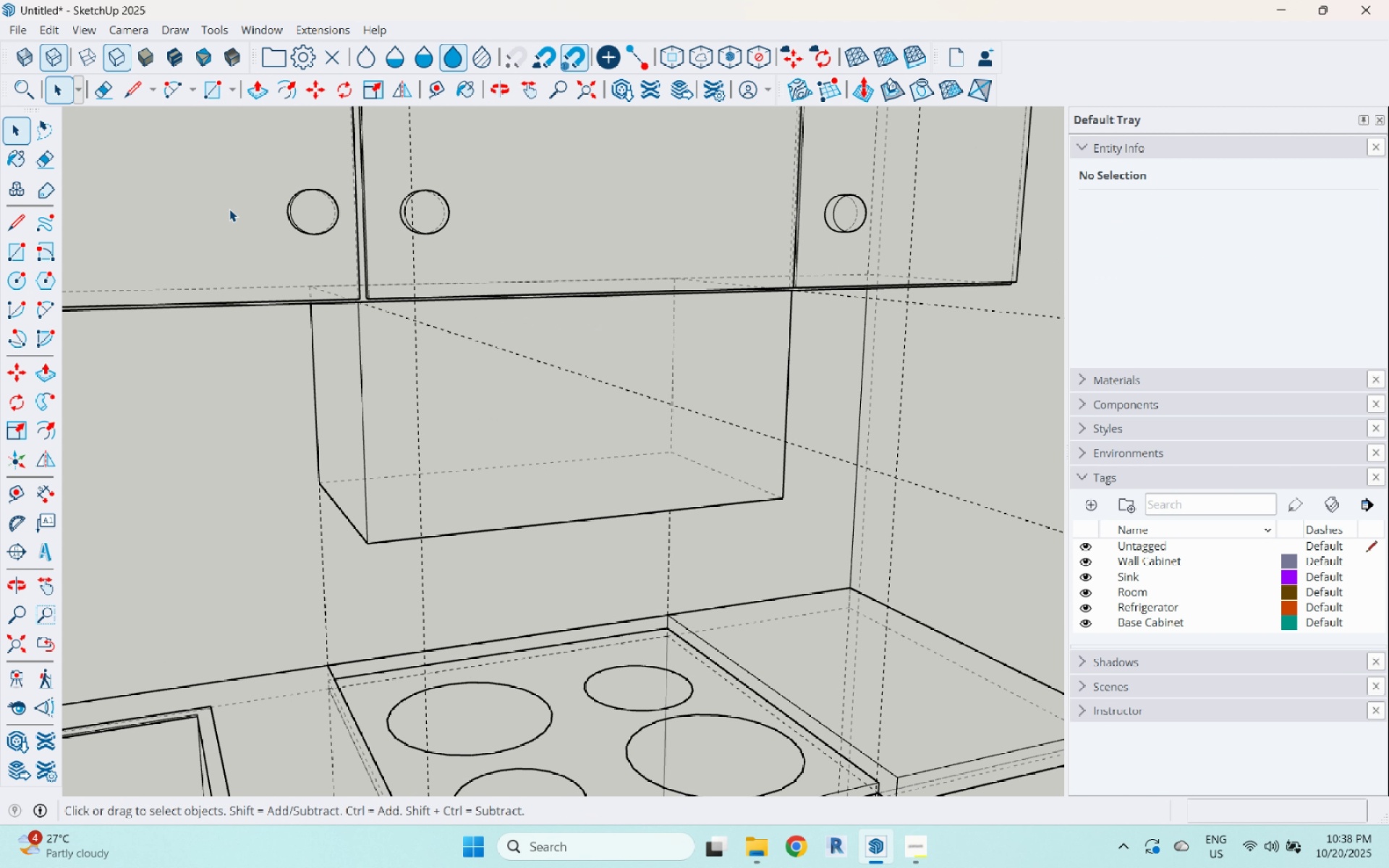 
left_click_drag(start_coordinate=[224, 196], to_coordinate=[856, 400])
 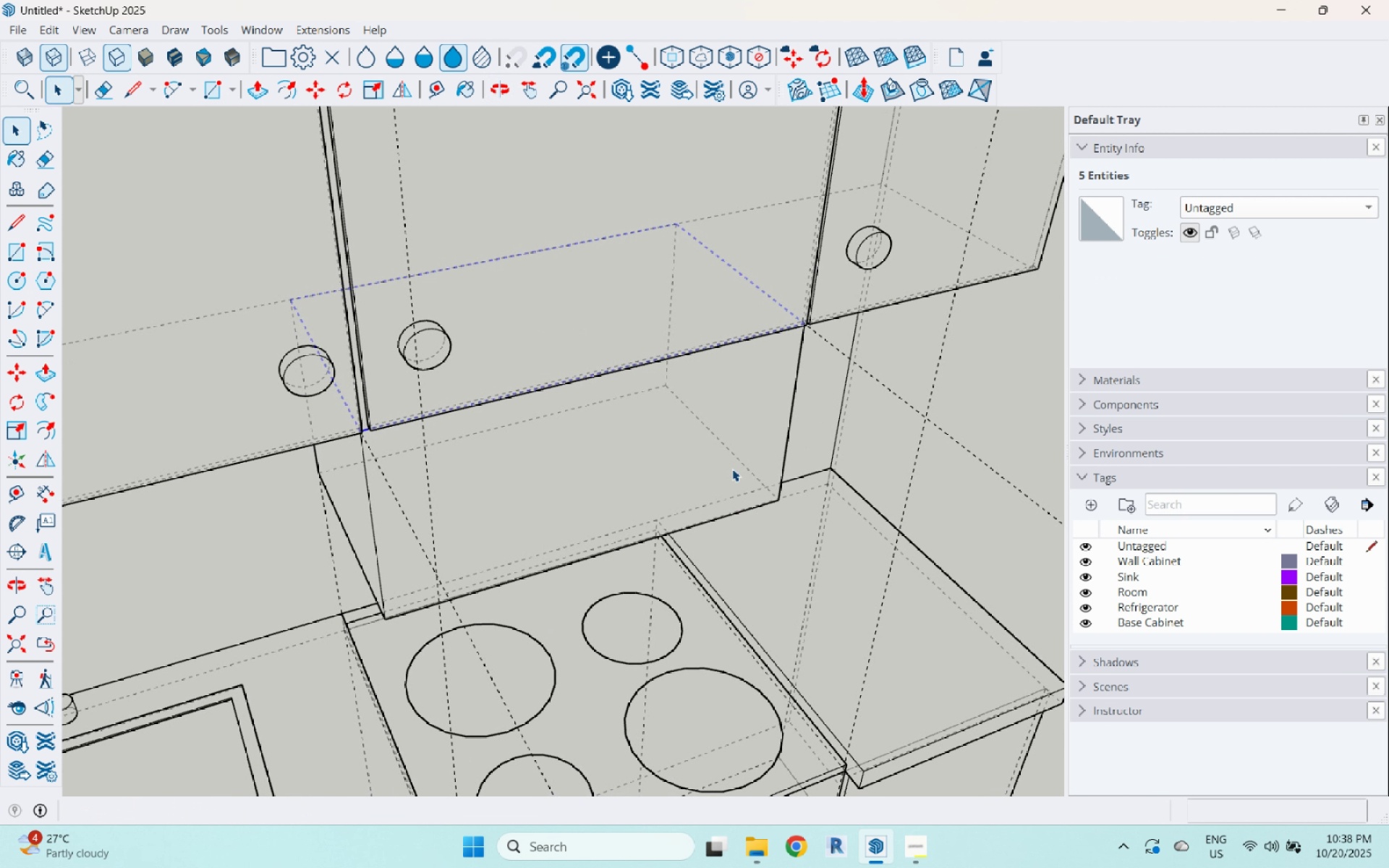 
key(S)
 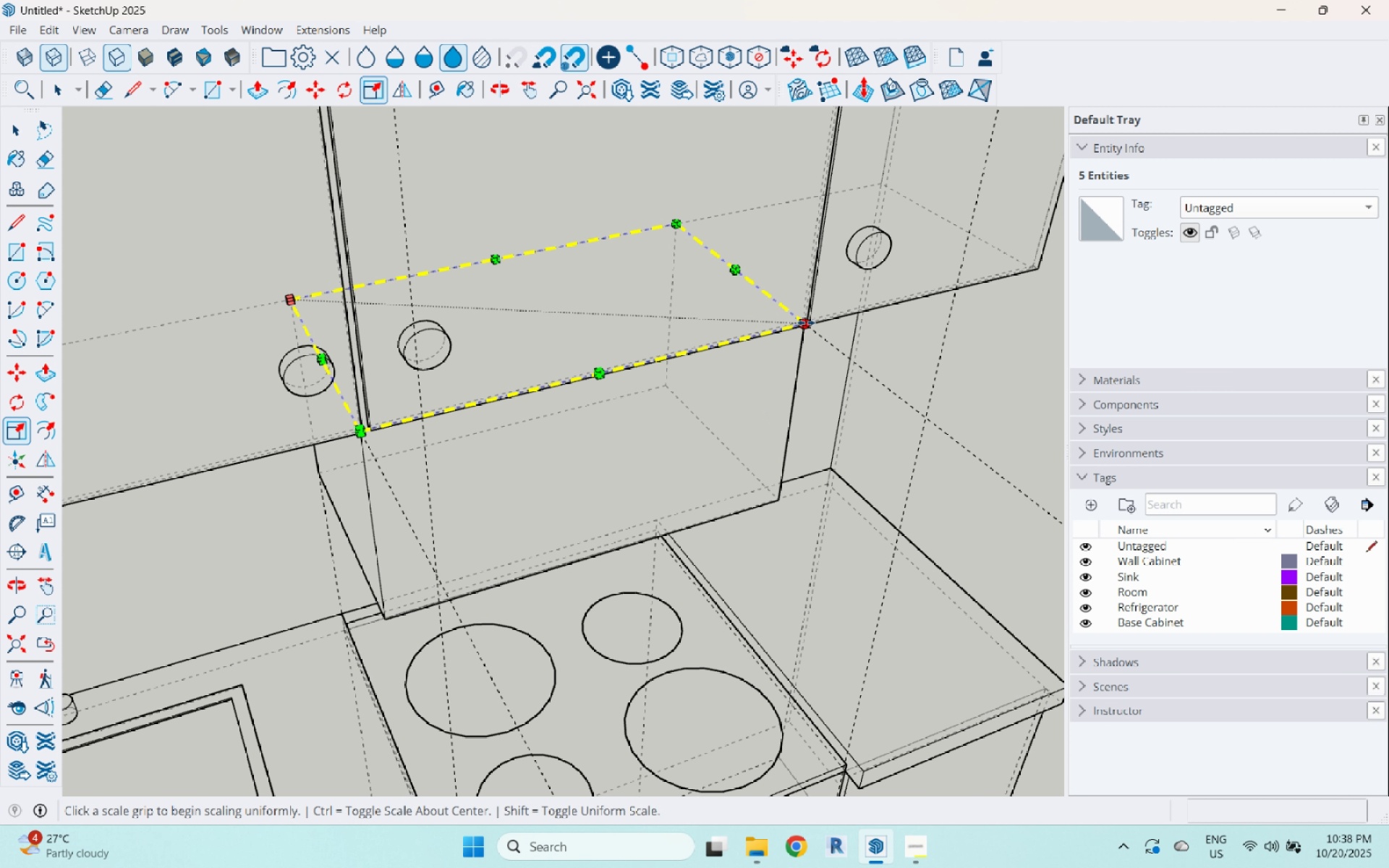 
hold_key(key=ControlLeft, duration=1.5)
left_click([806, 323])
 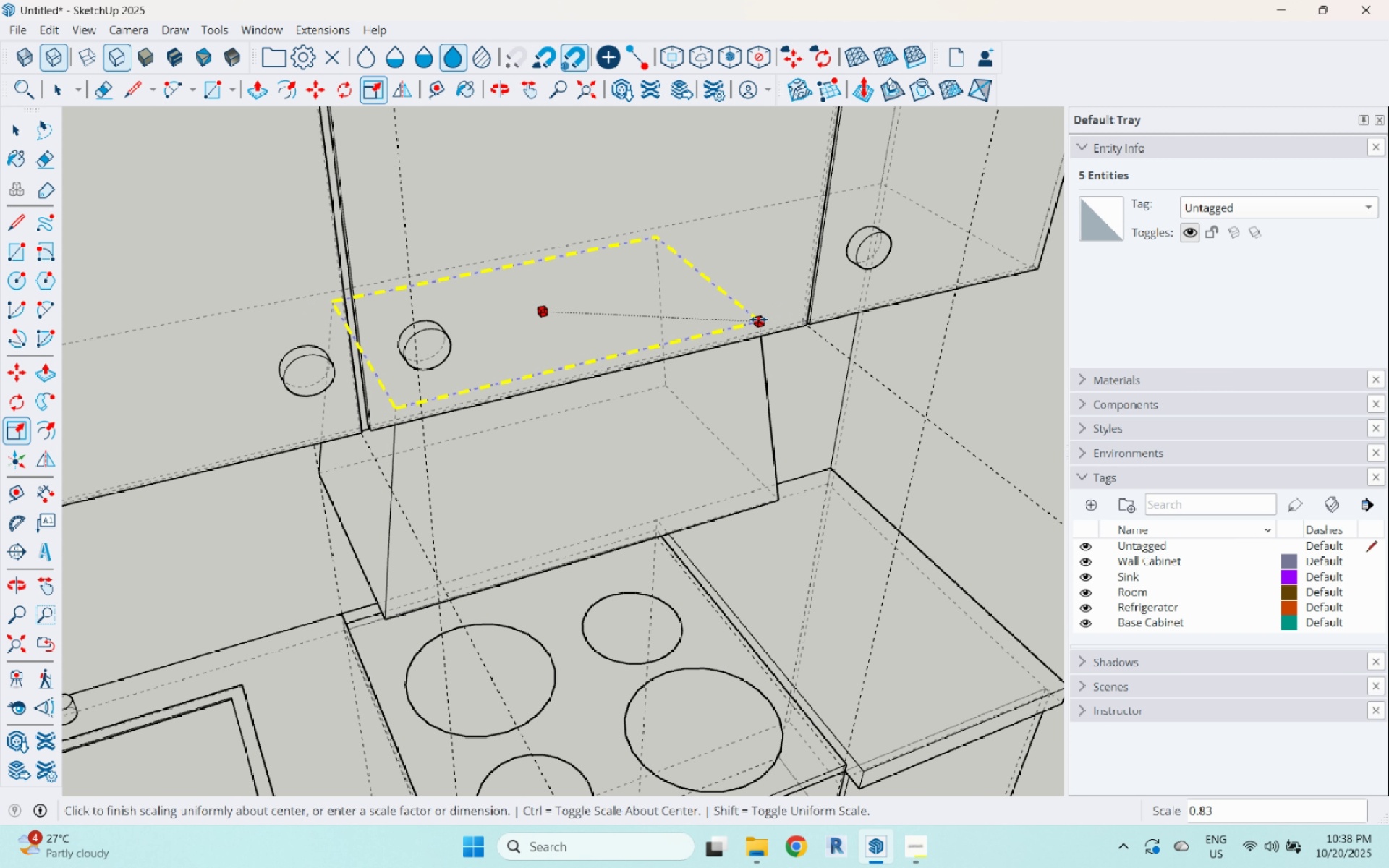 
hold_key(key=ControlLeft, duration=1.51)
 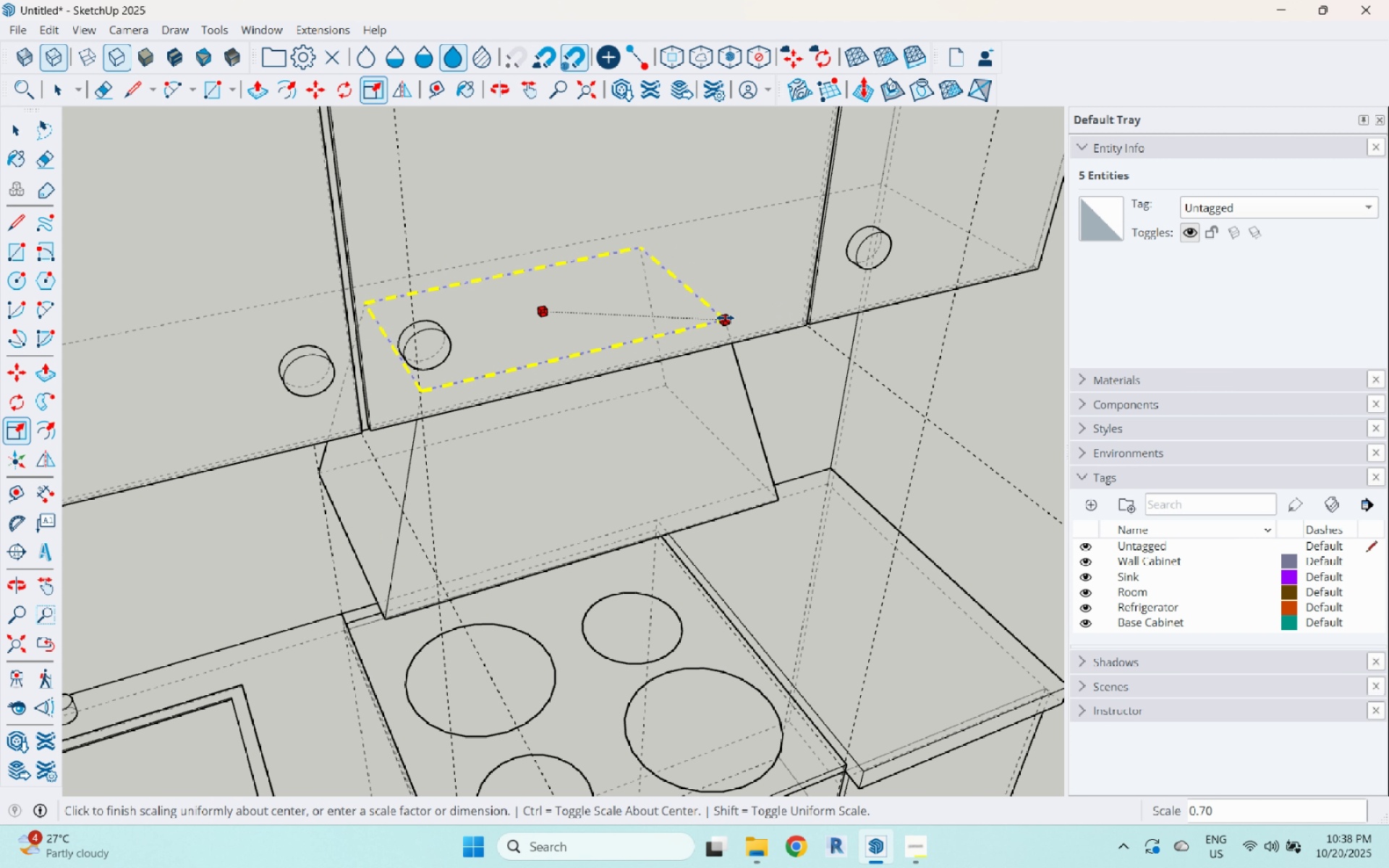 
hold_key(key=ControlLeft, duration=1.51)
 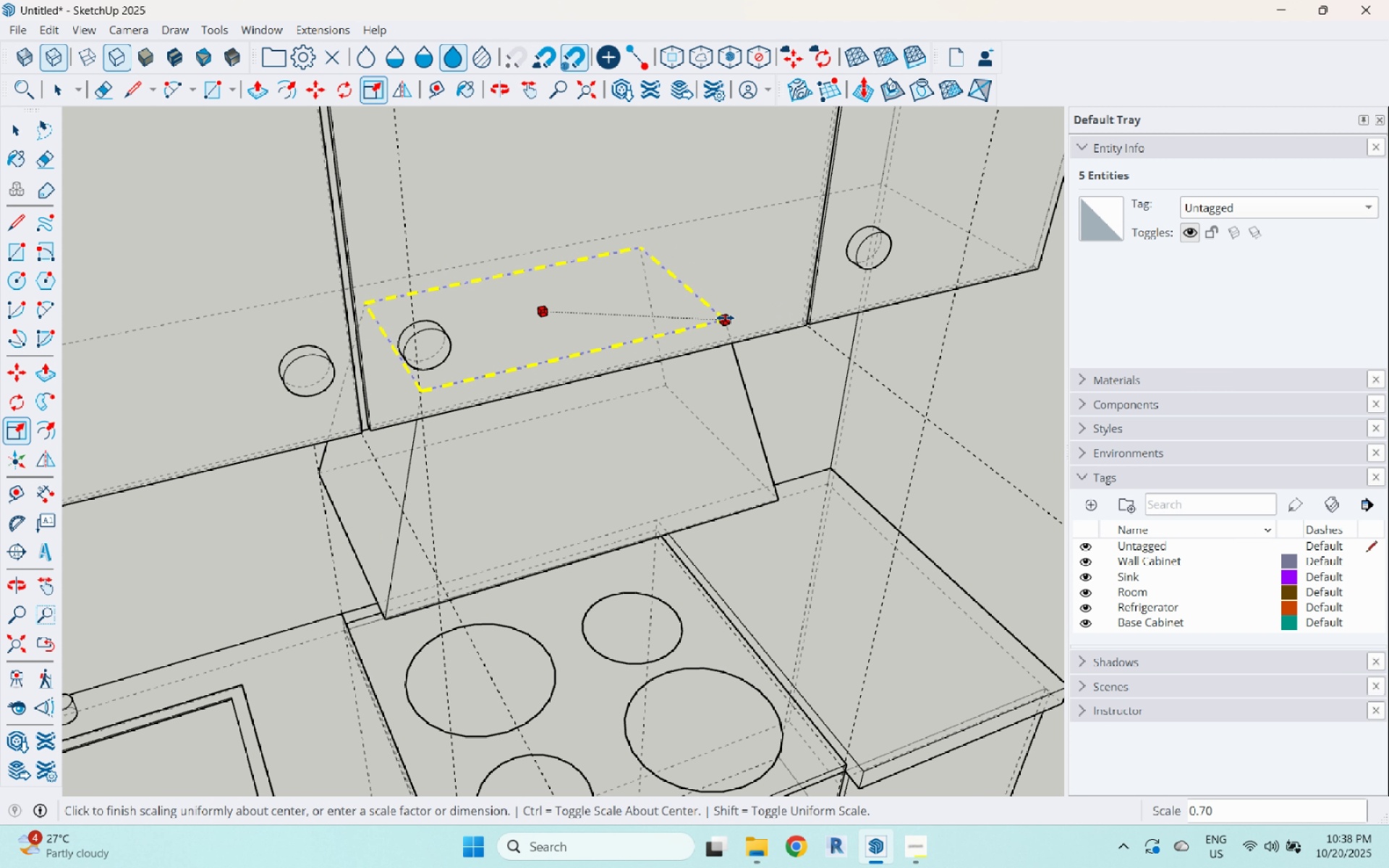 
hold_key(key=ControlLeft, duration=1.1)
left_click([725, 318])
 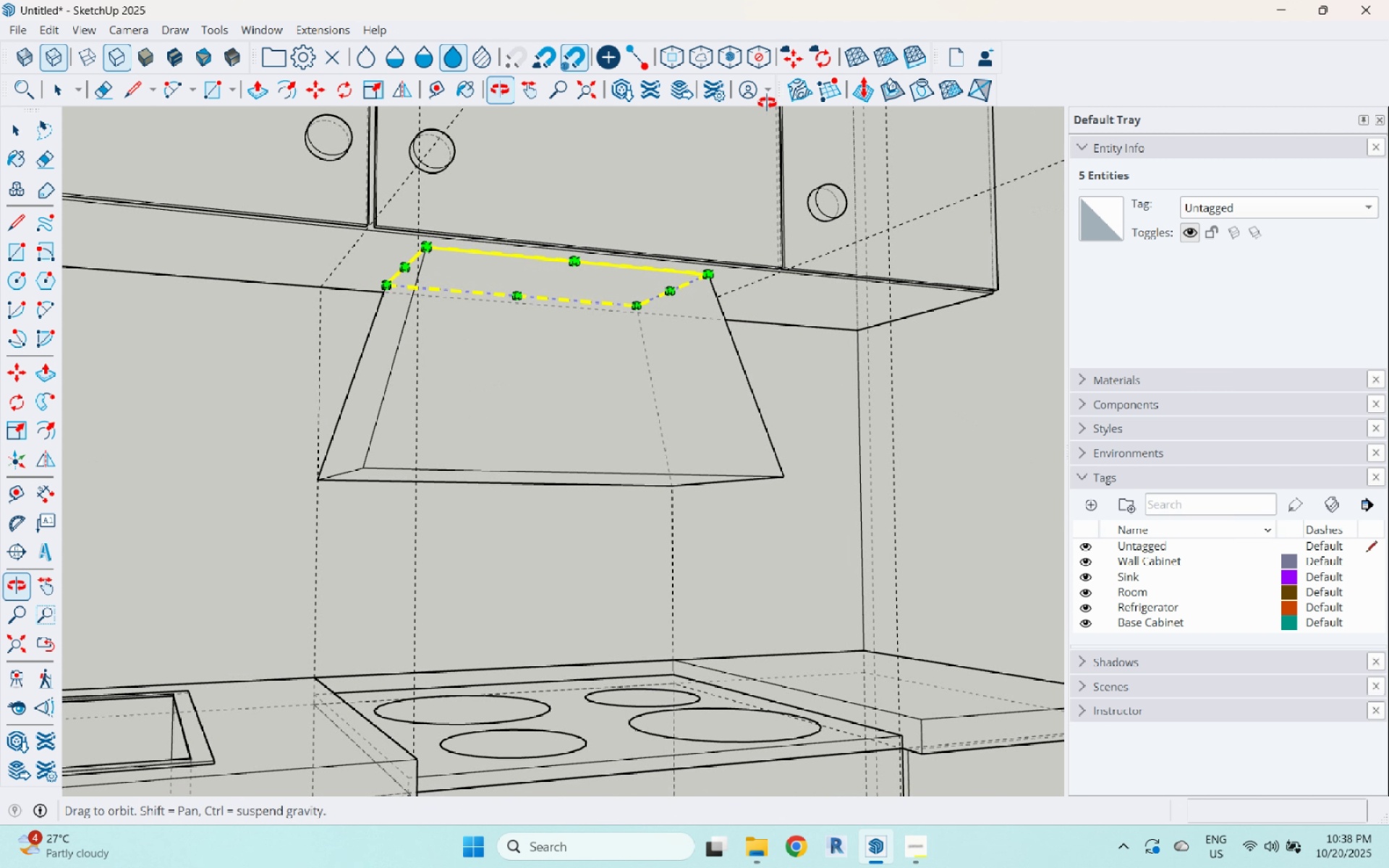 
scroll: coordinate [734, 230], scroll_direction: up, amount: 1.0
 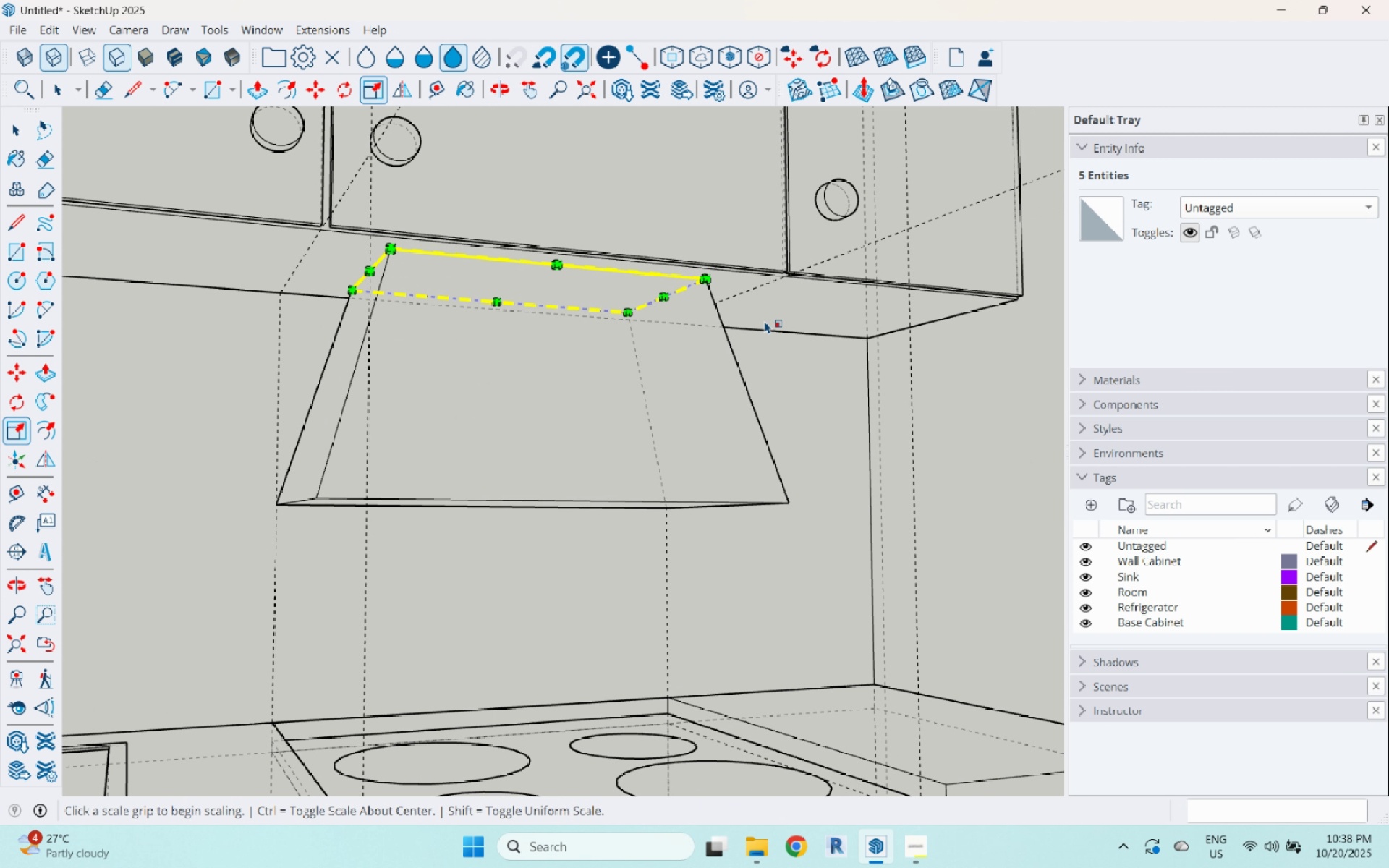 
key(Escape)
 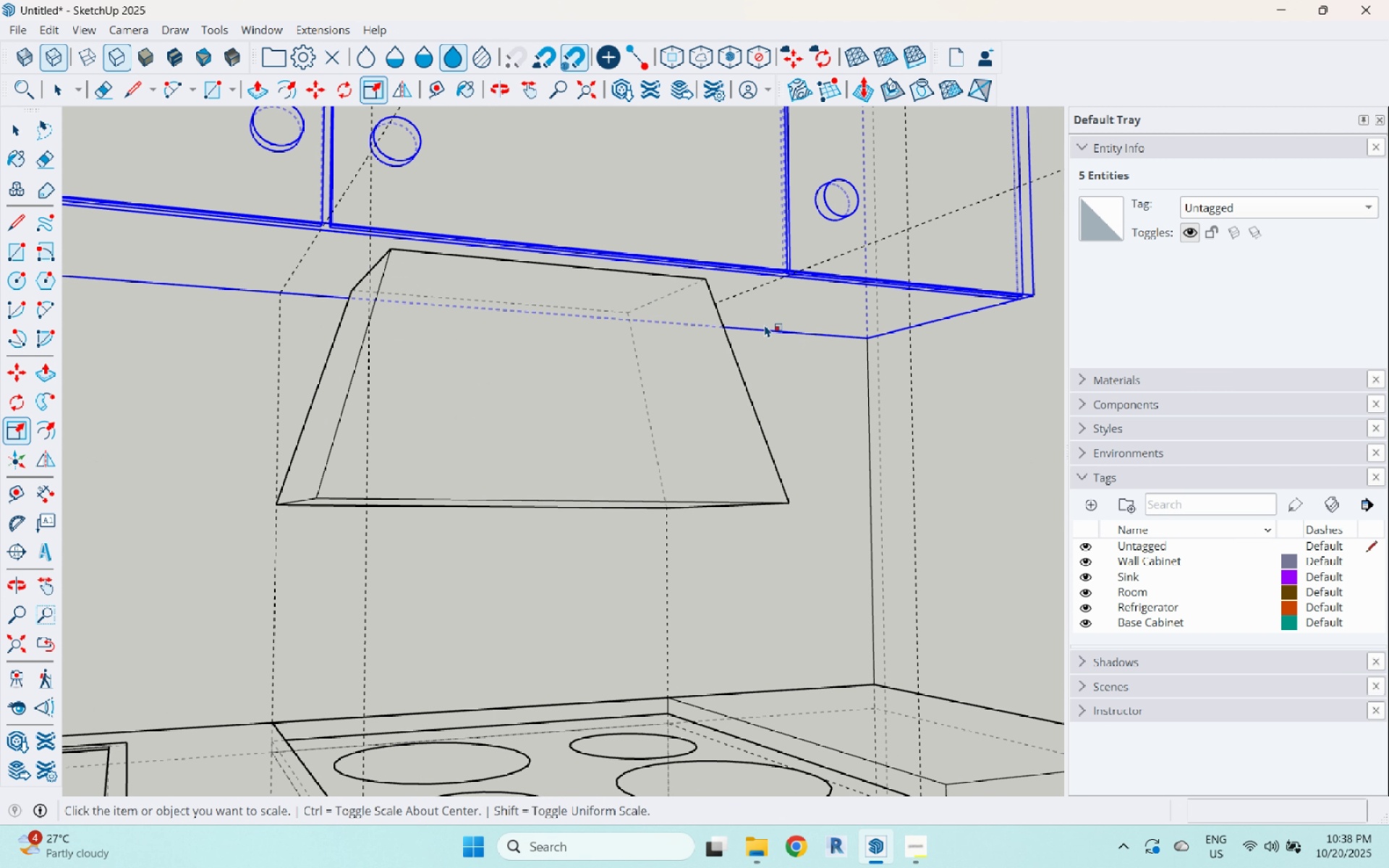 
key(Space)
 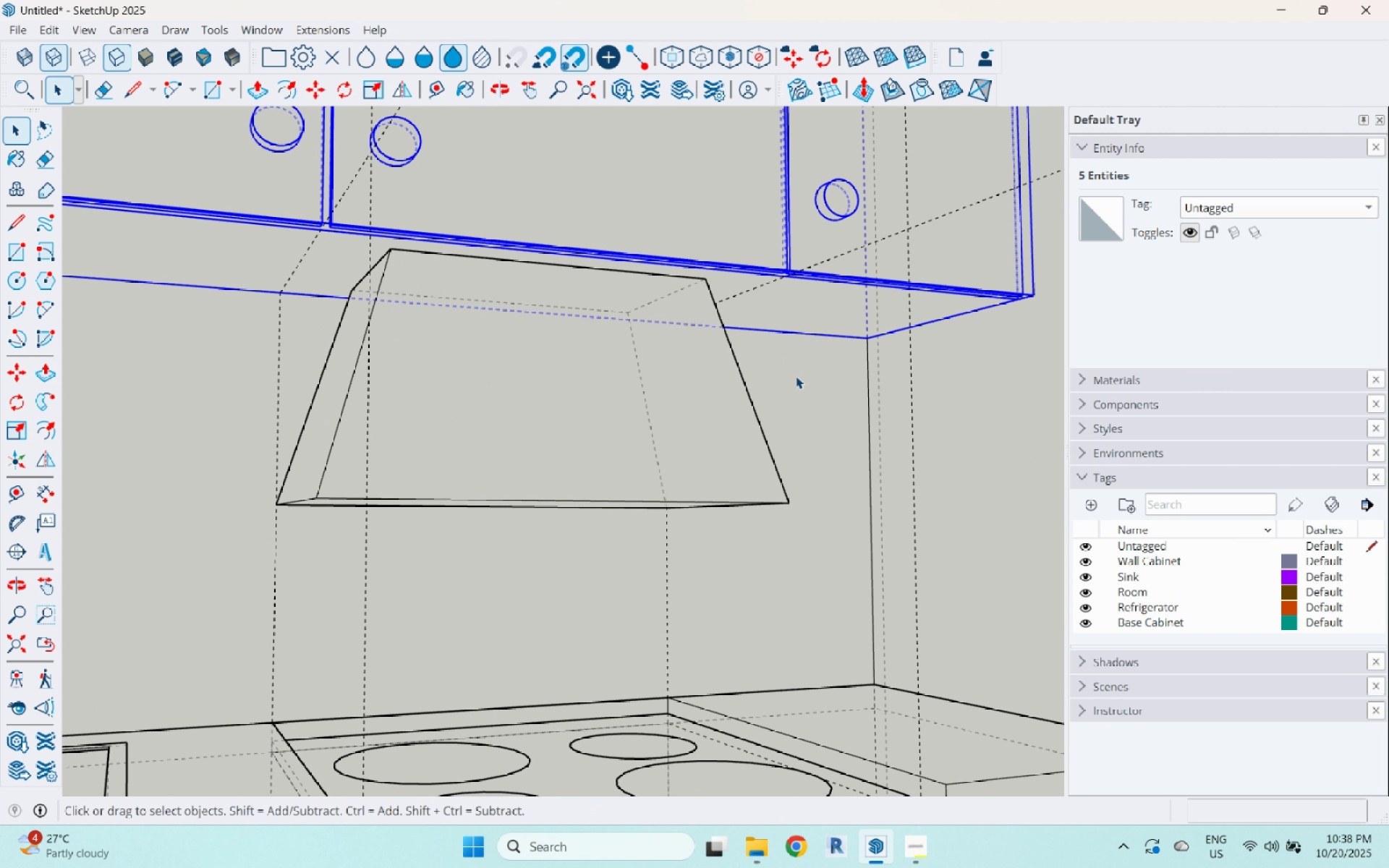 
key(Escape)
 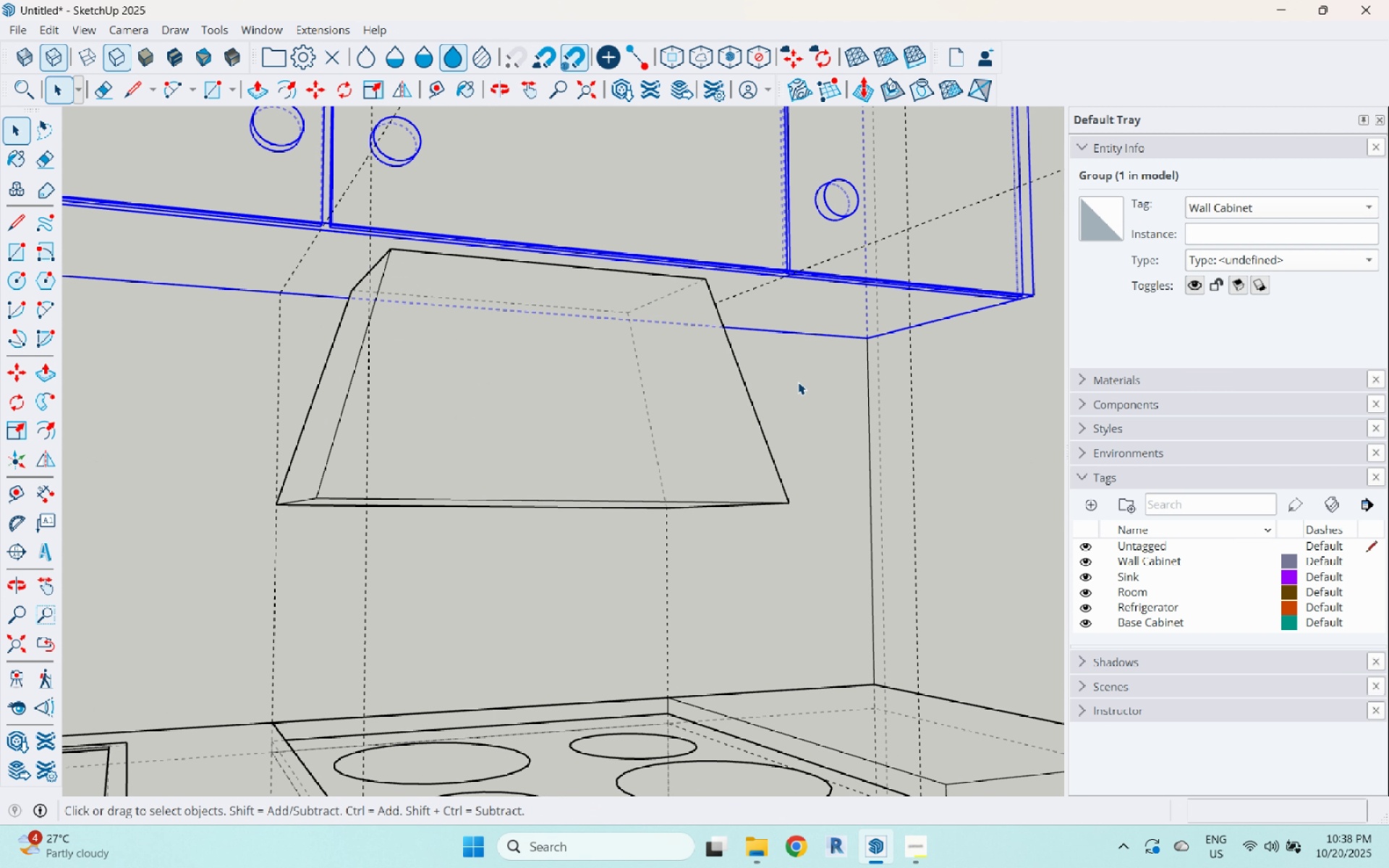 
key(Escape)
 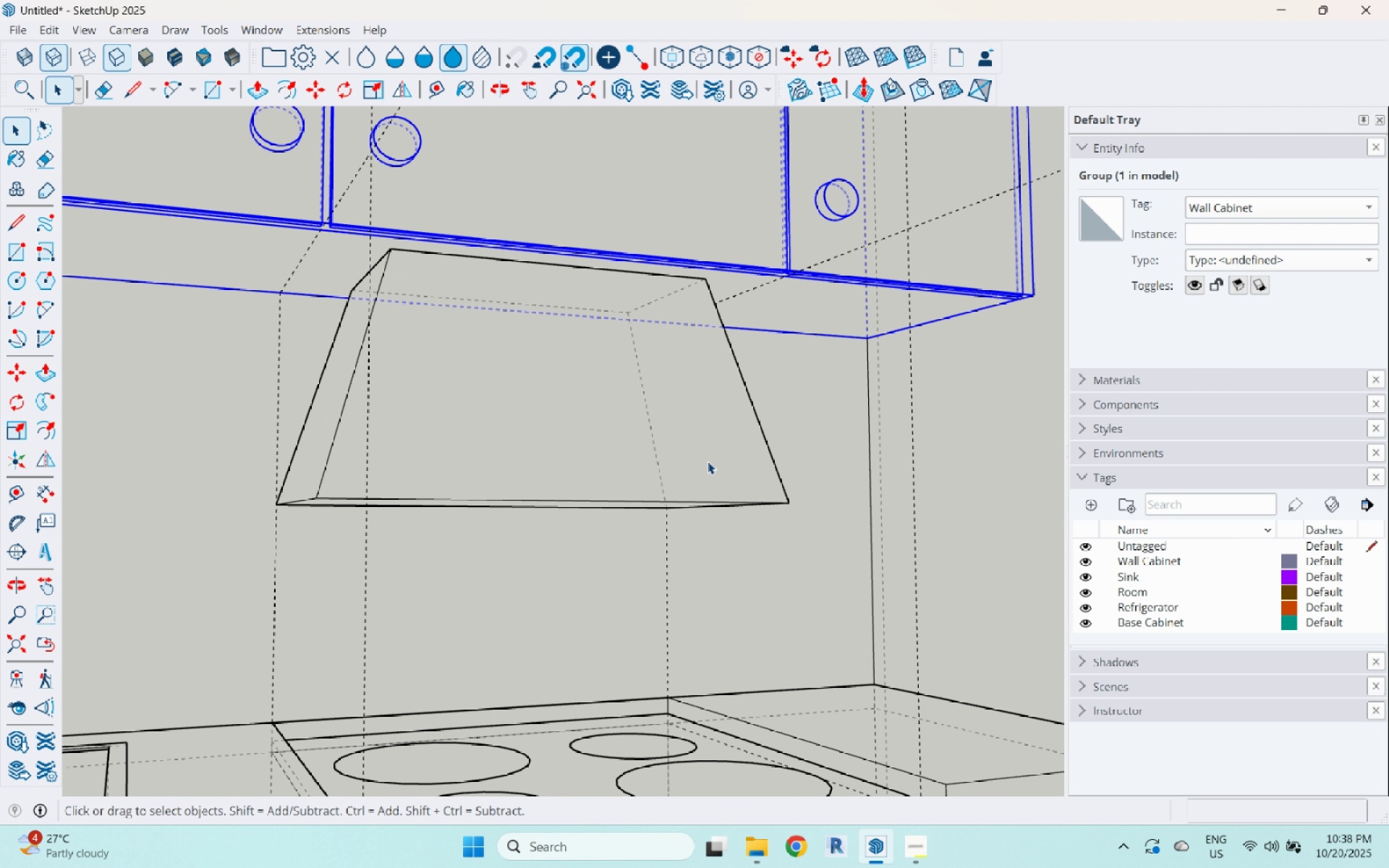 
left_click([708, 461])
 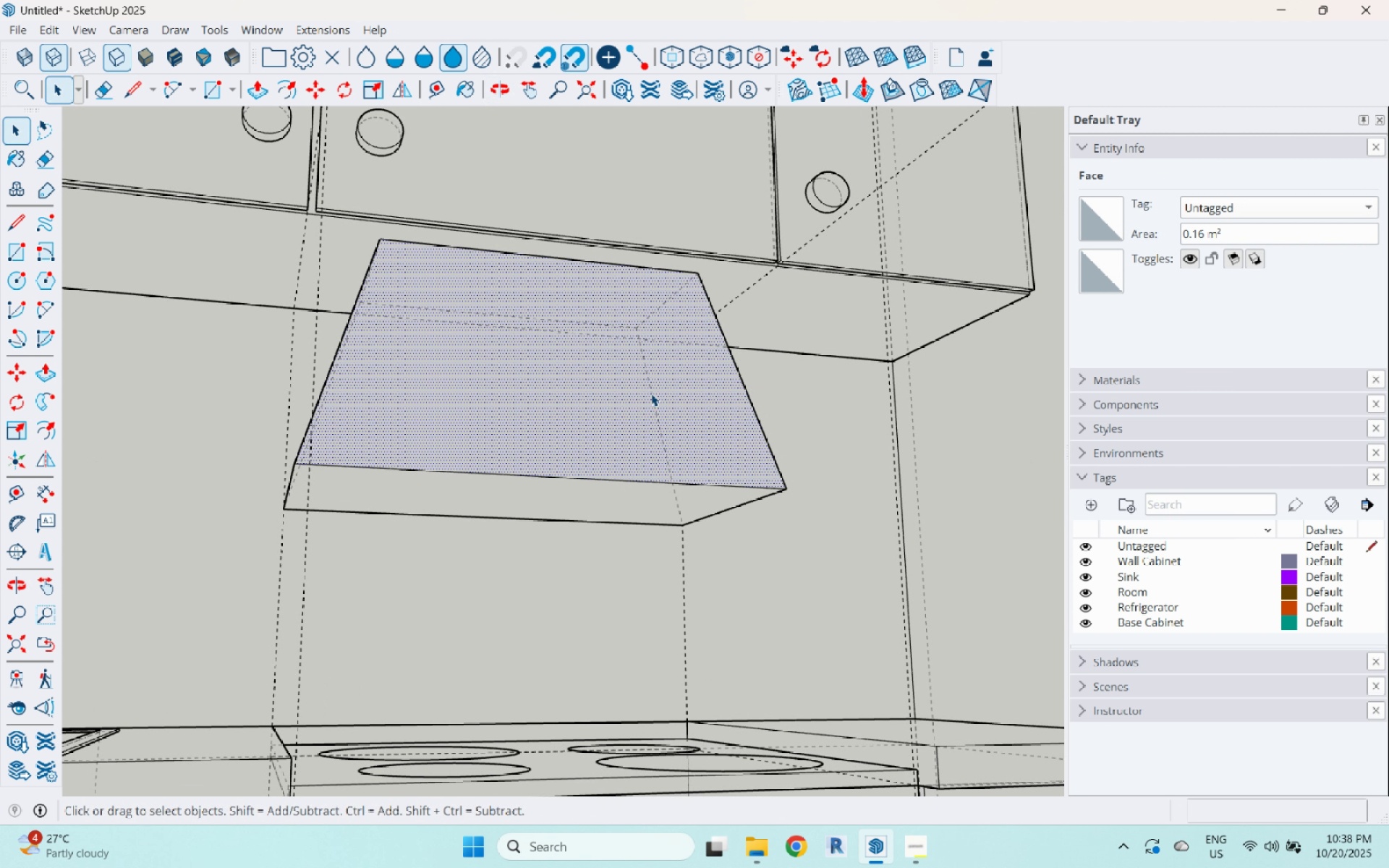 
double_click([613, 386])
 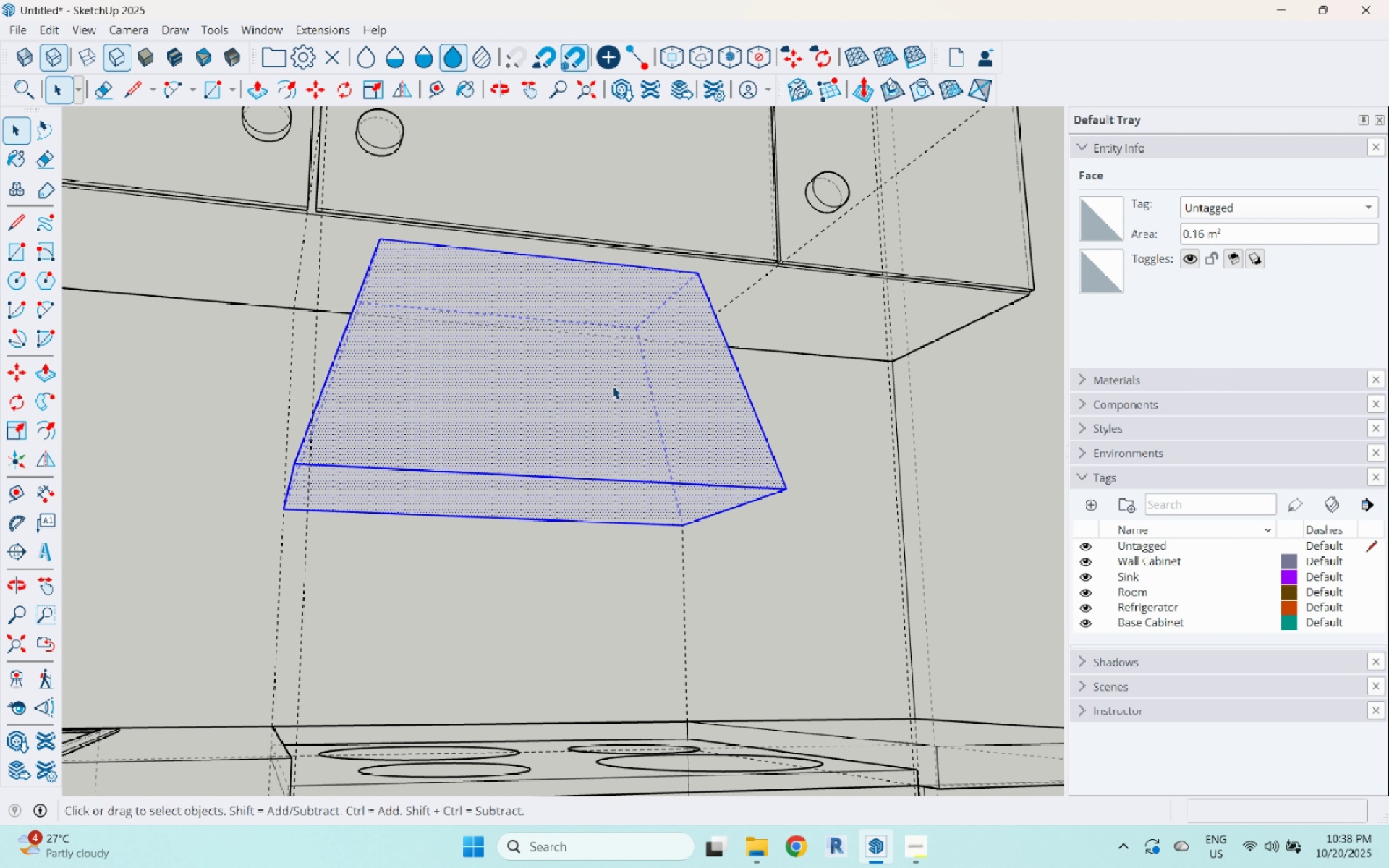 
triple_click([613, 386])
 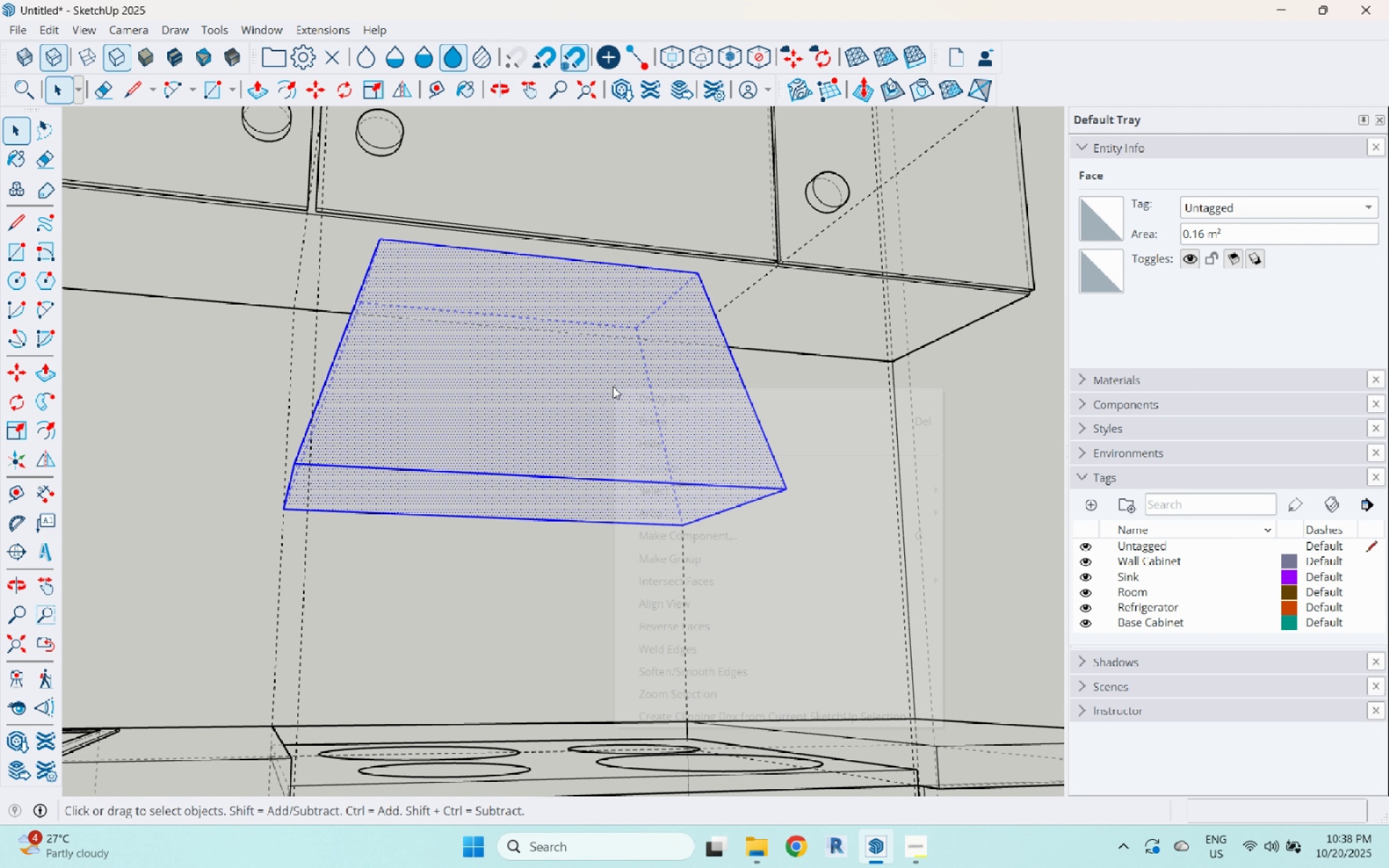 
right_click([613, 386])
 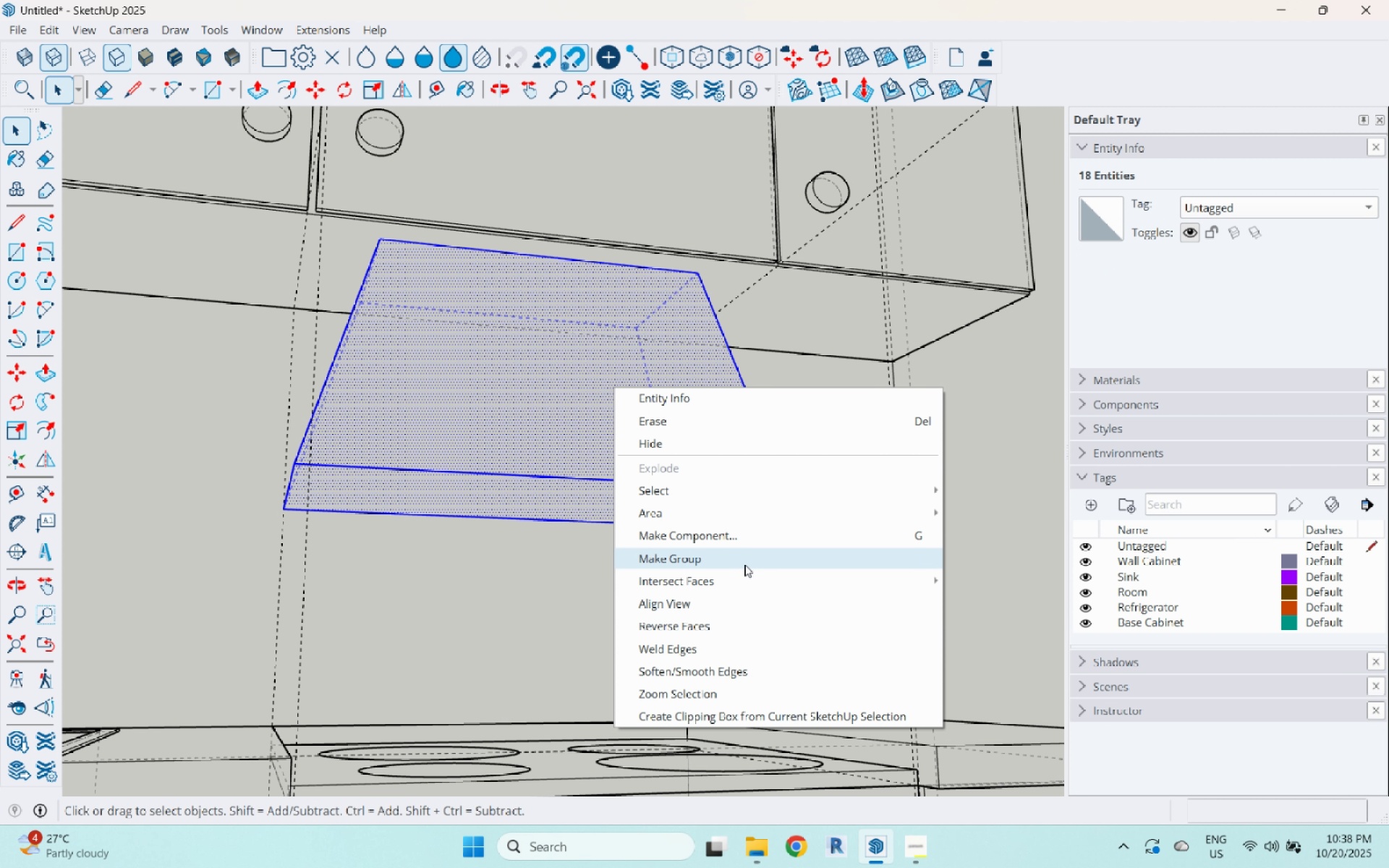 
left_click([744, 561])
 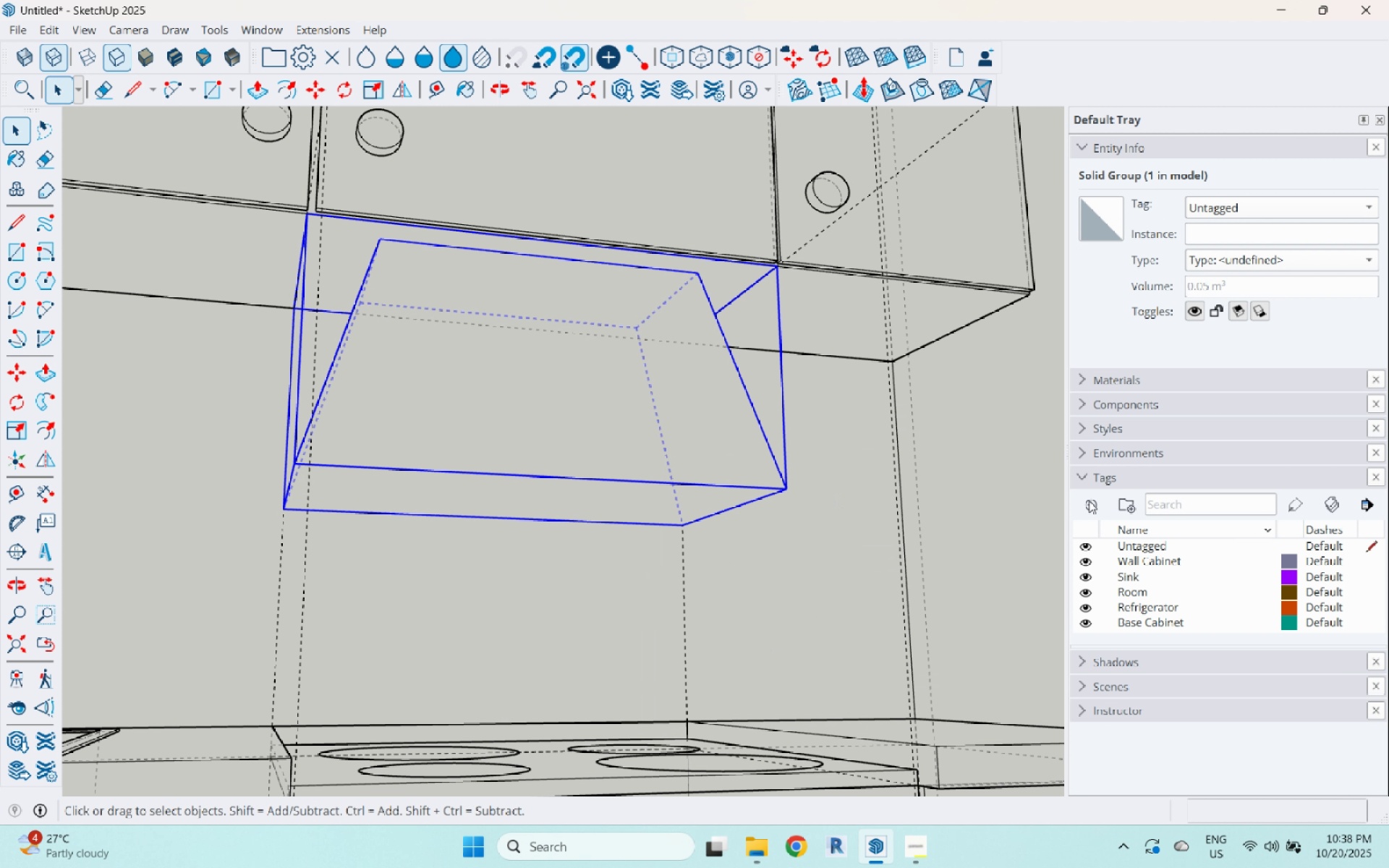 
left_click([1084, 501])
 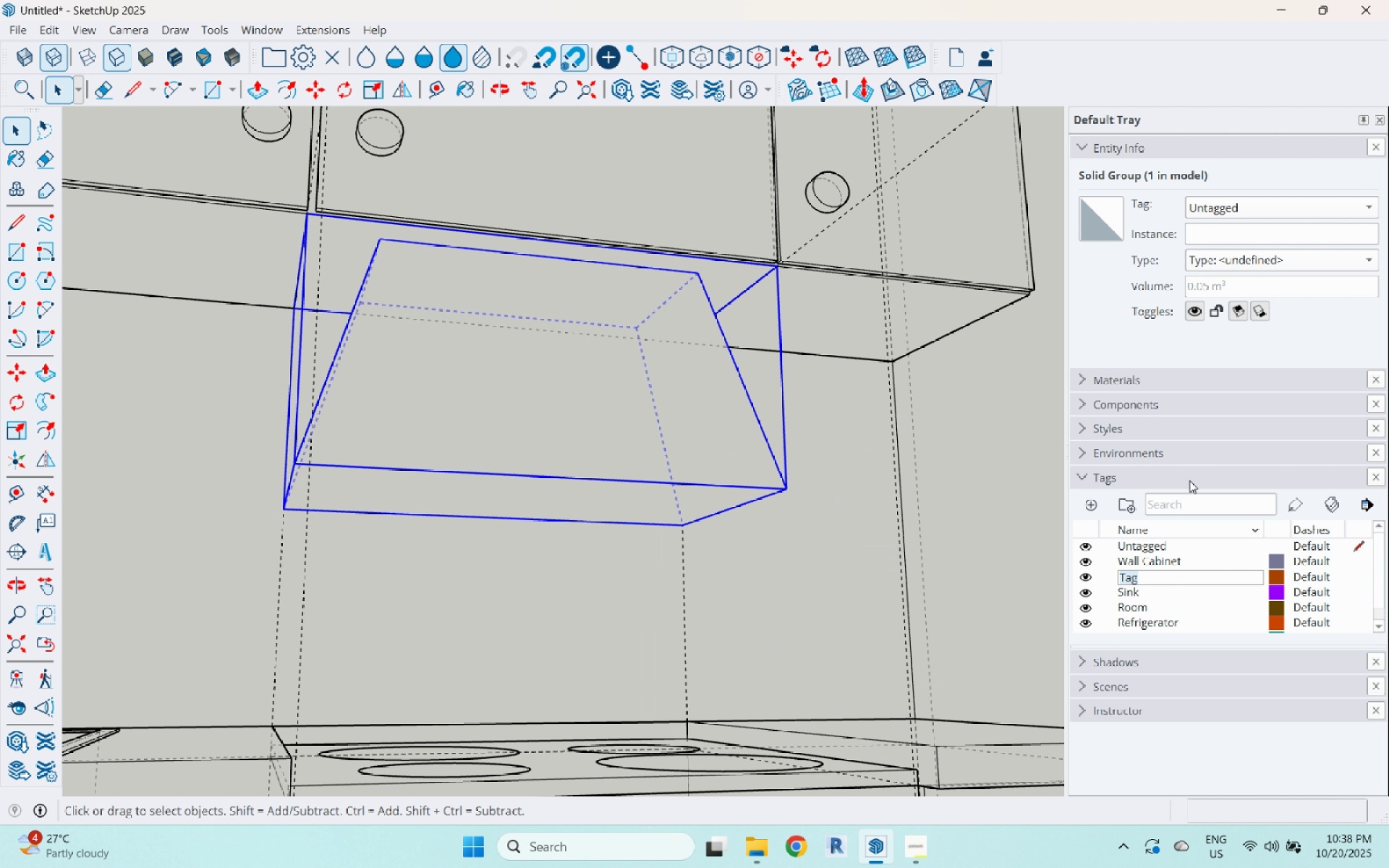 
type(Range Hood)
 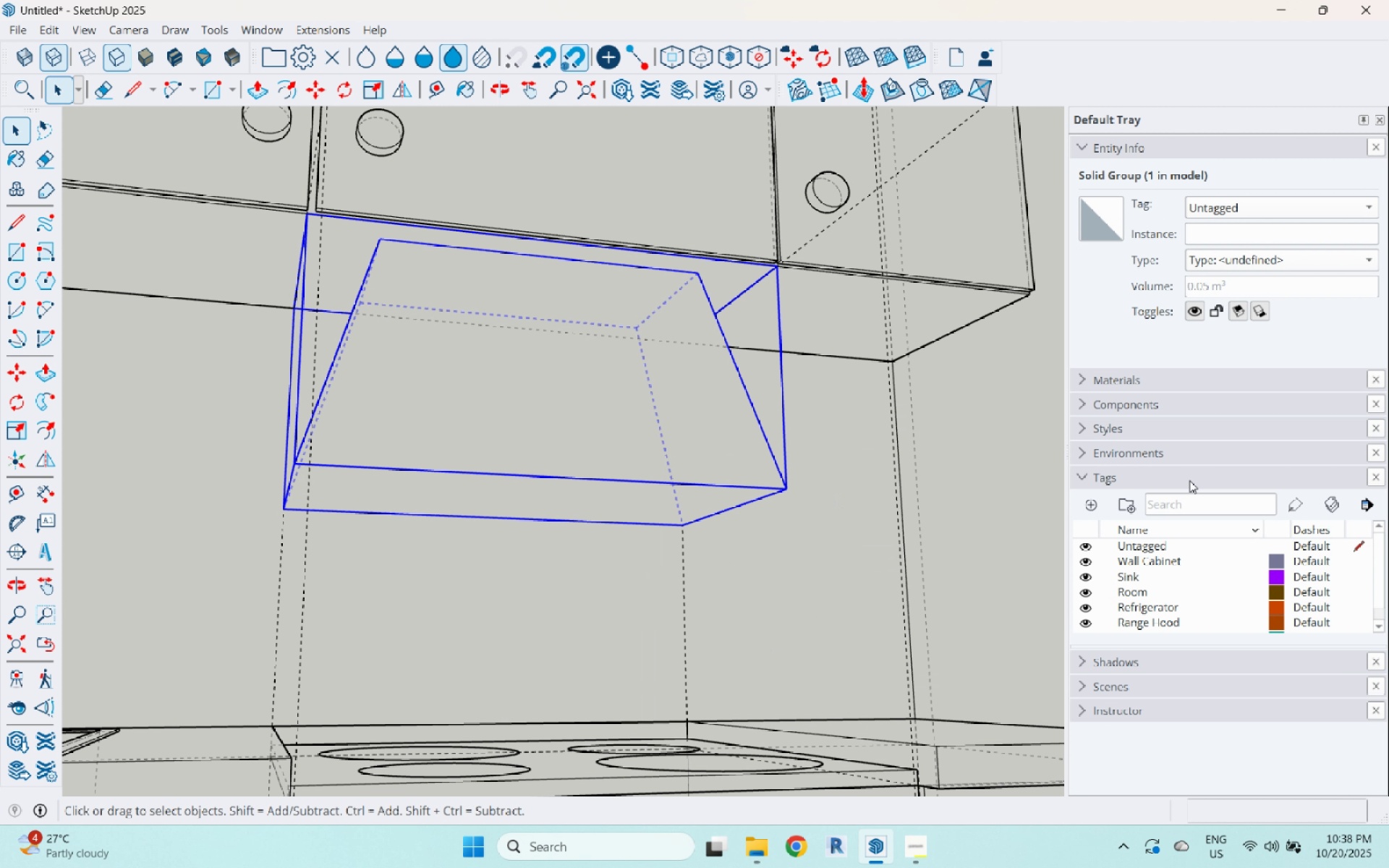 
 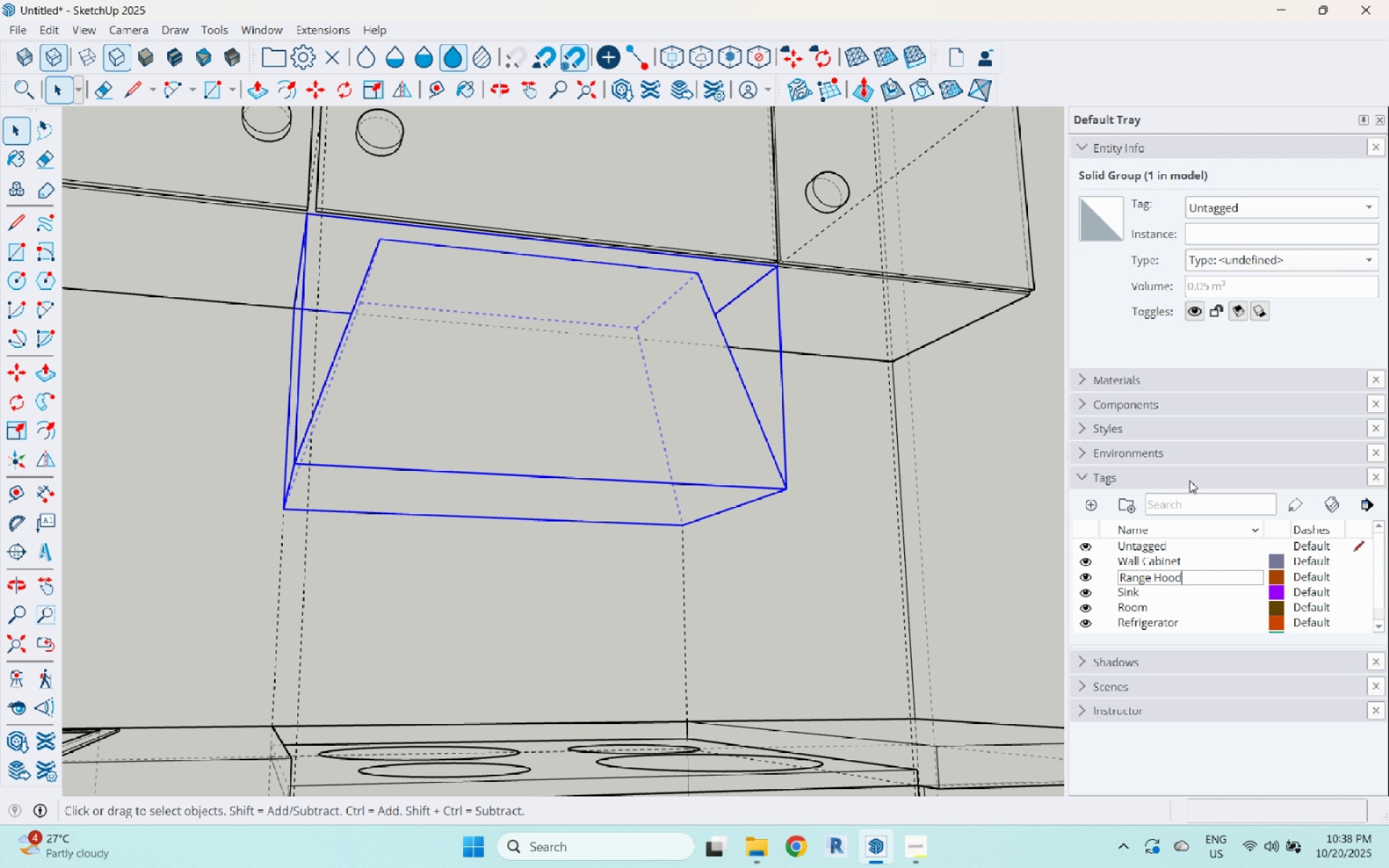 
key(Enter)
 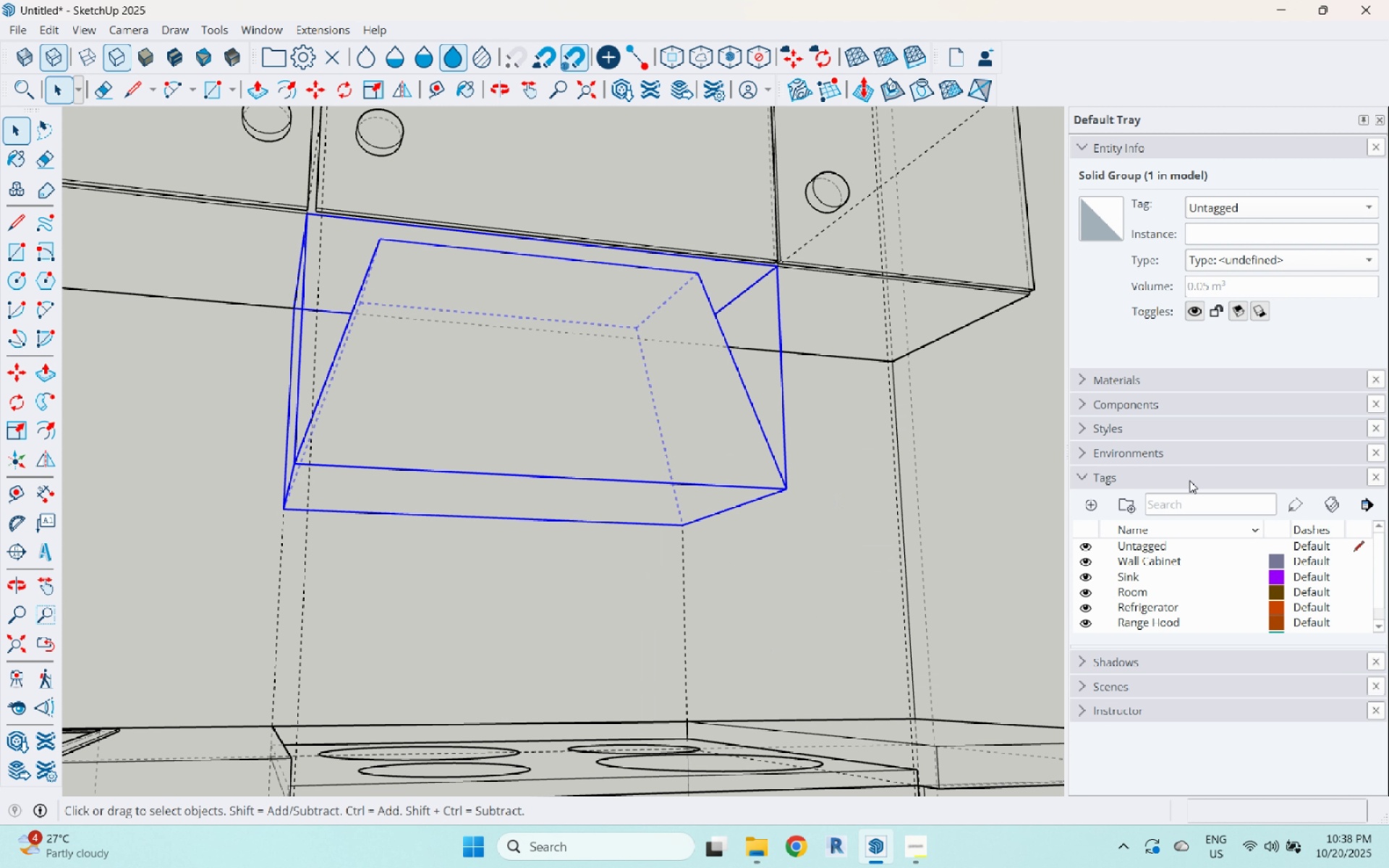 
scroll: coordinate [1189, 480], scroll_direction: up, amount: 1.0
 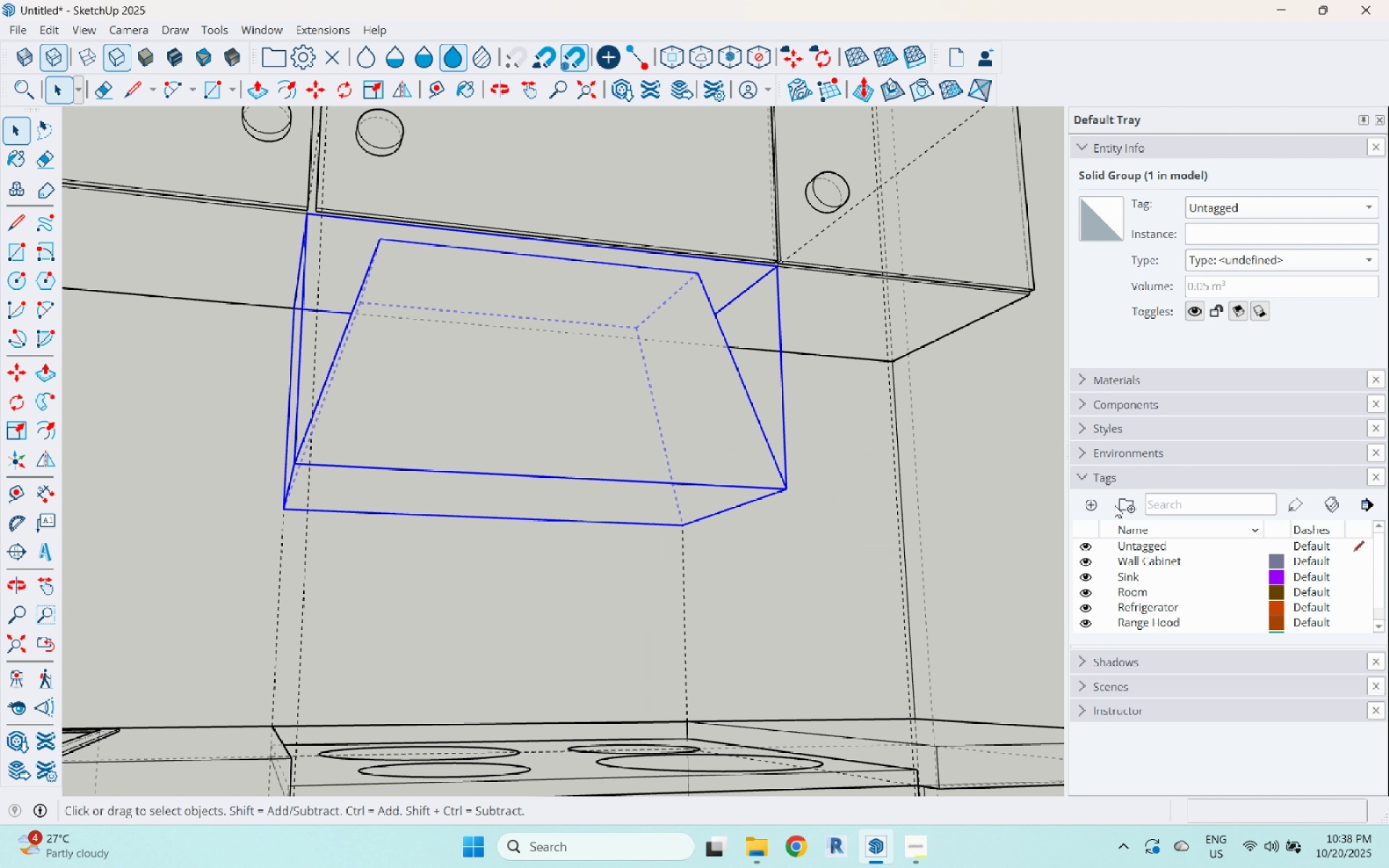 
left_click([1095, 506])
 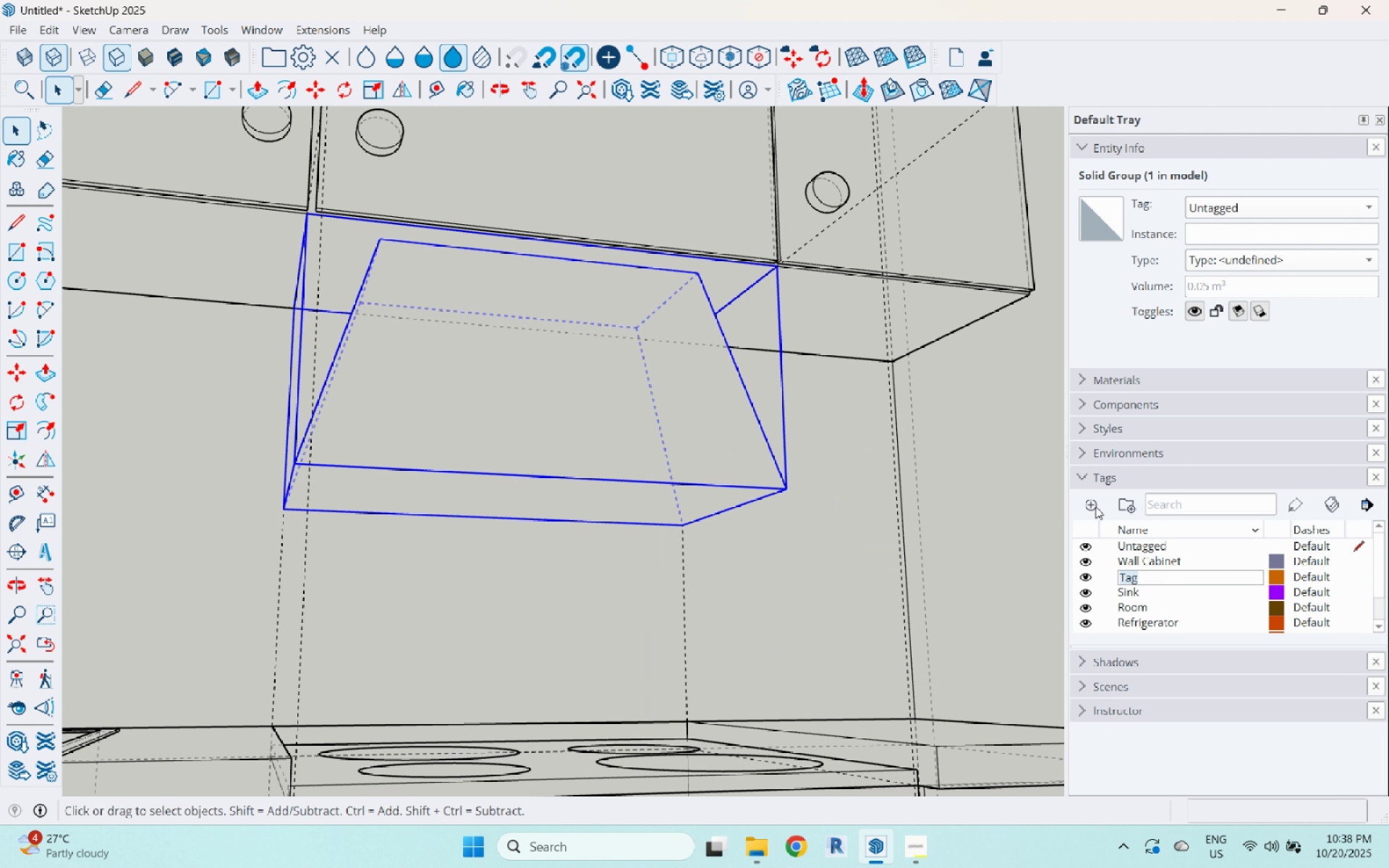 
type(Oven)
 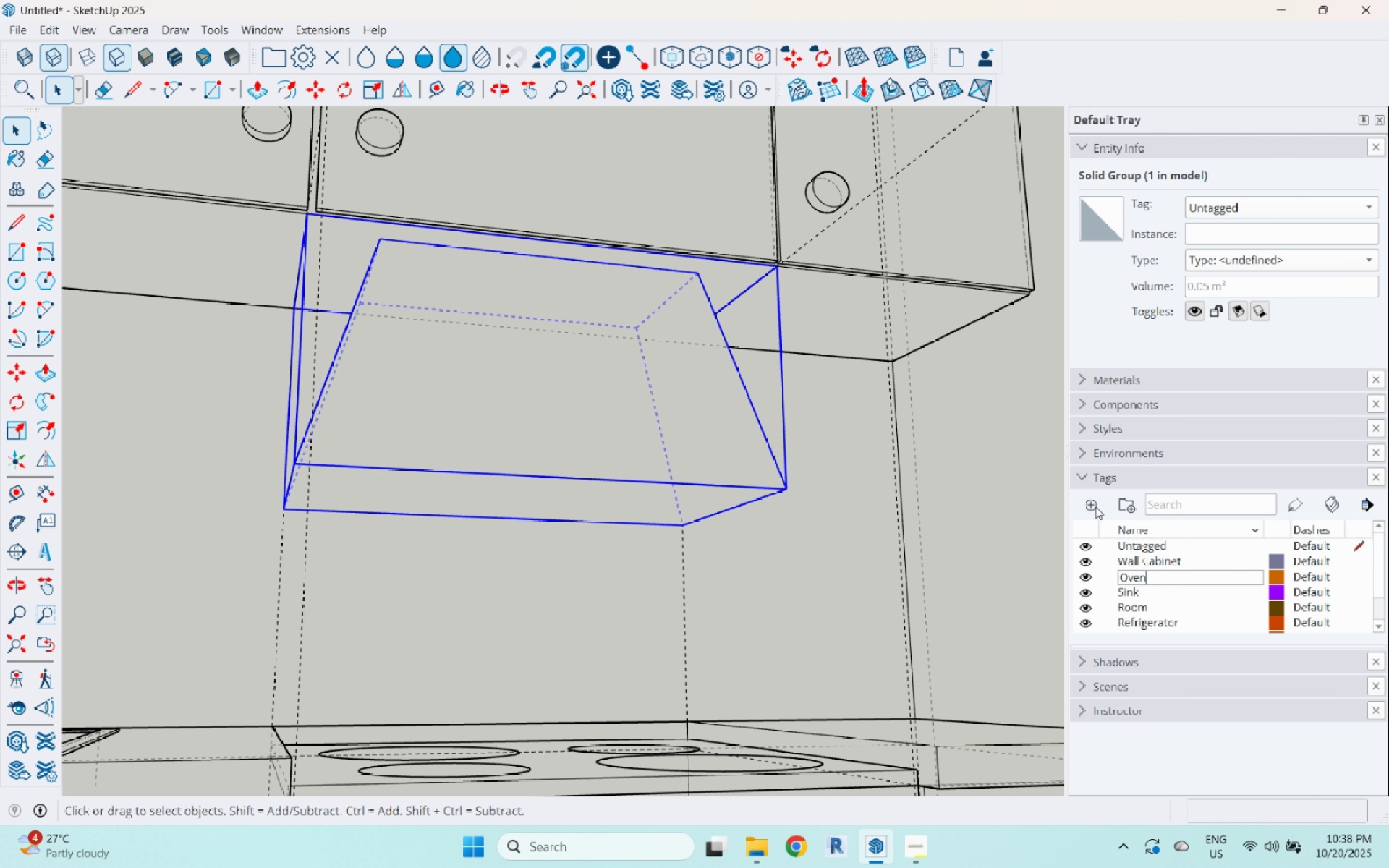 
key(Enter)
 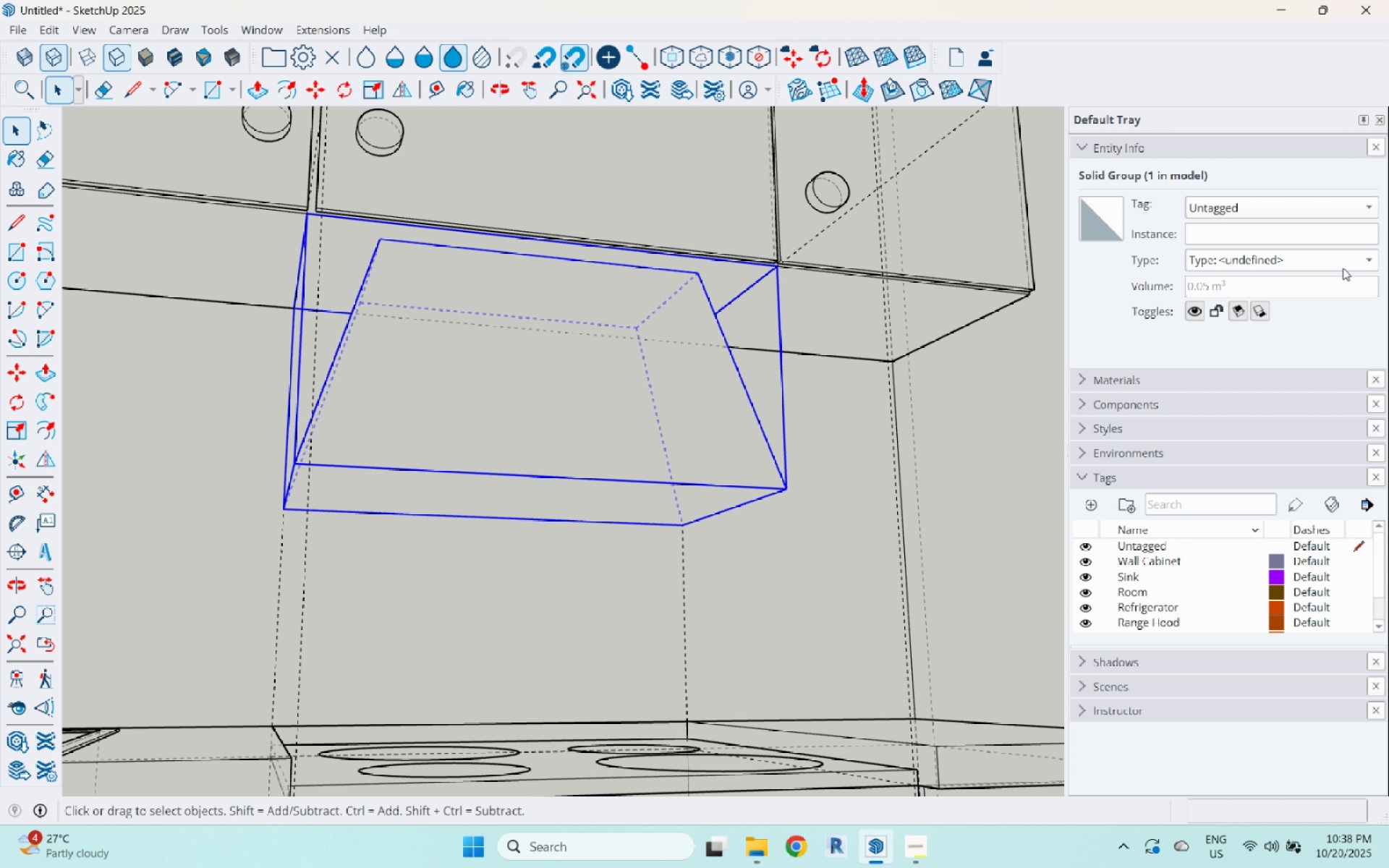 
left_click([1320, 210])
 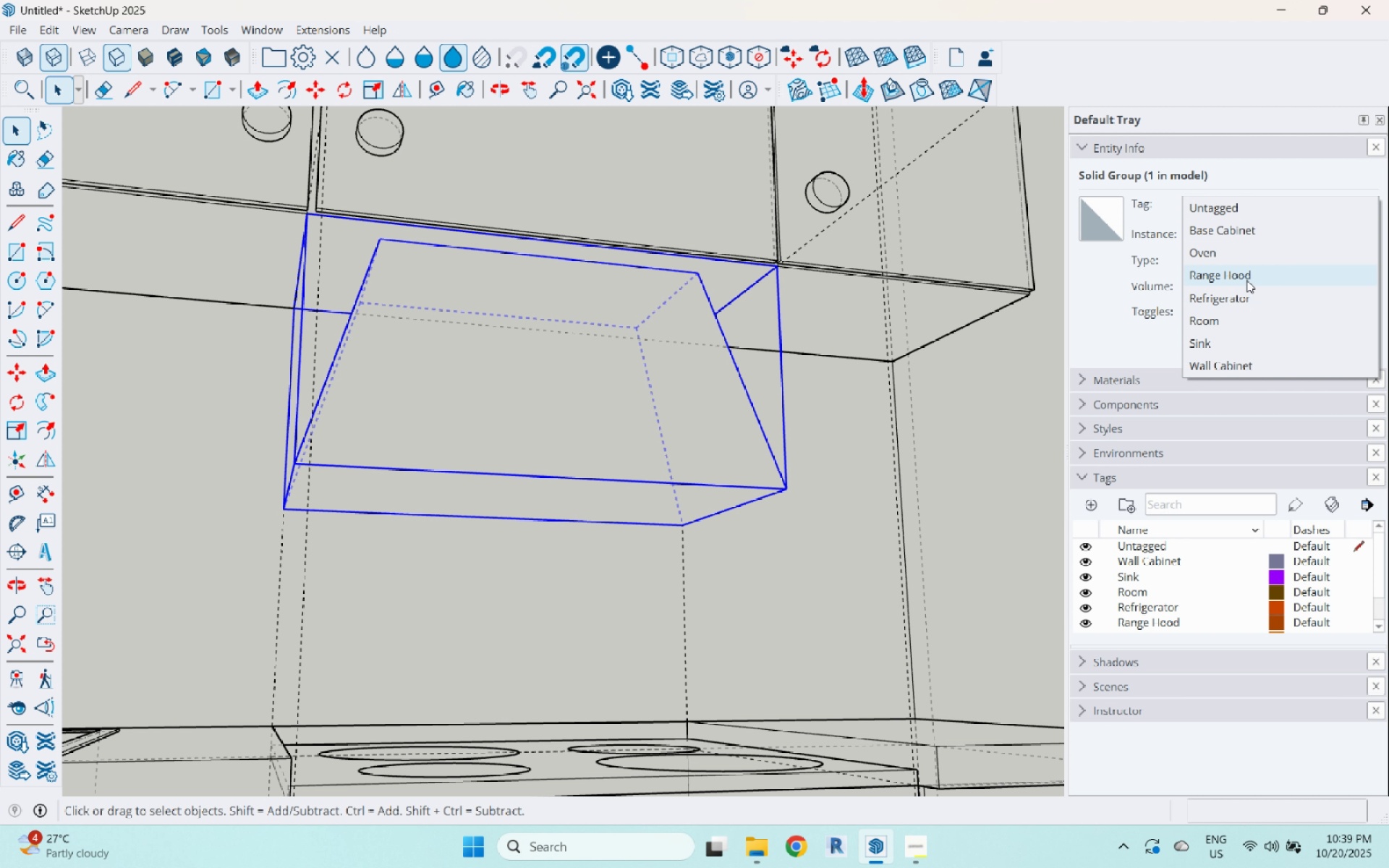 
left_click([1246, 271])
 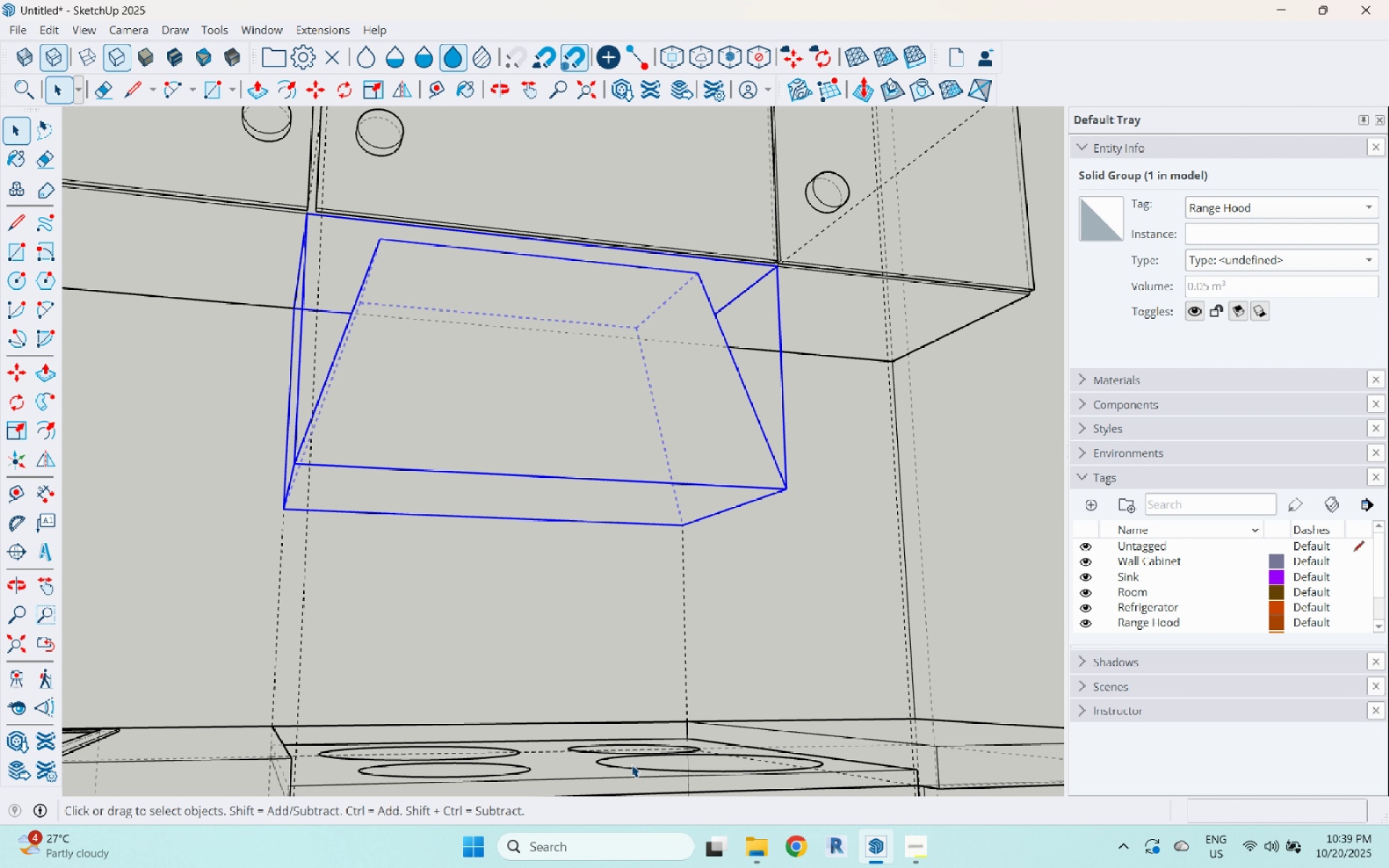 
left_click([632, 765])
 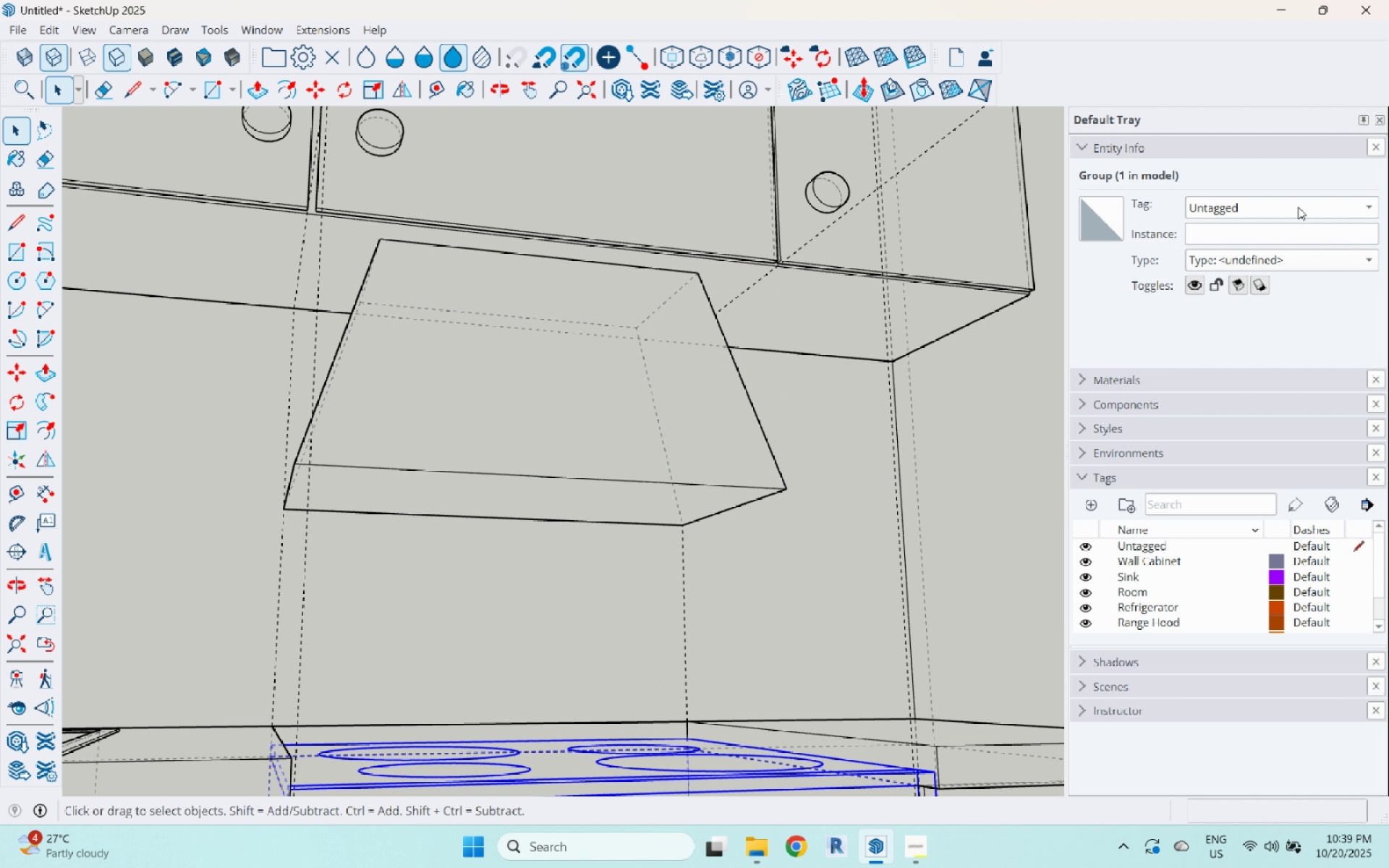 
left_click([1299, 197])
 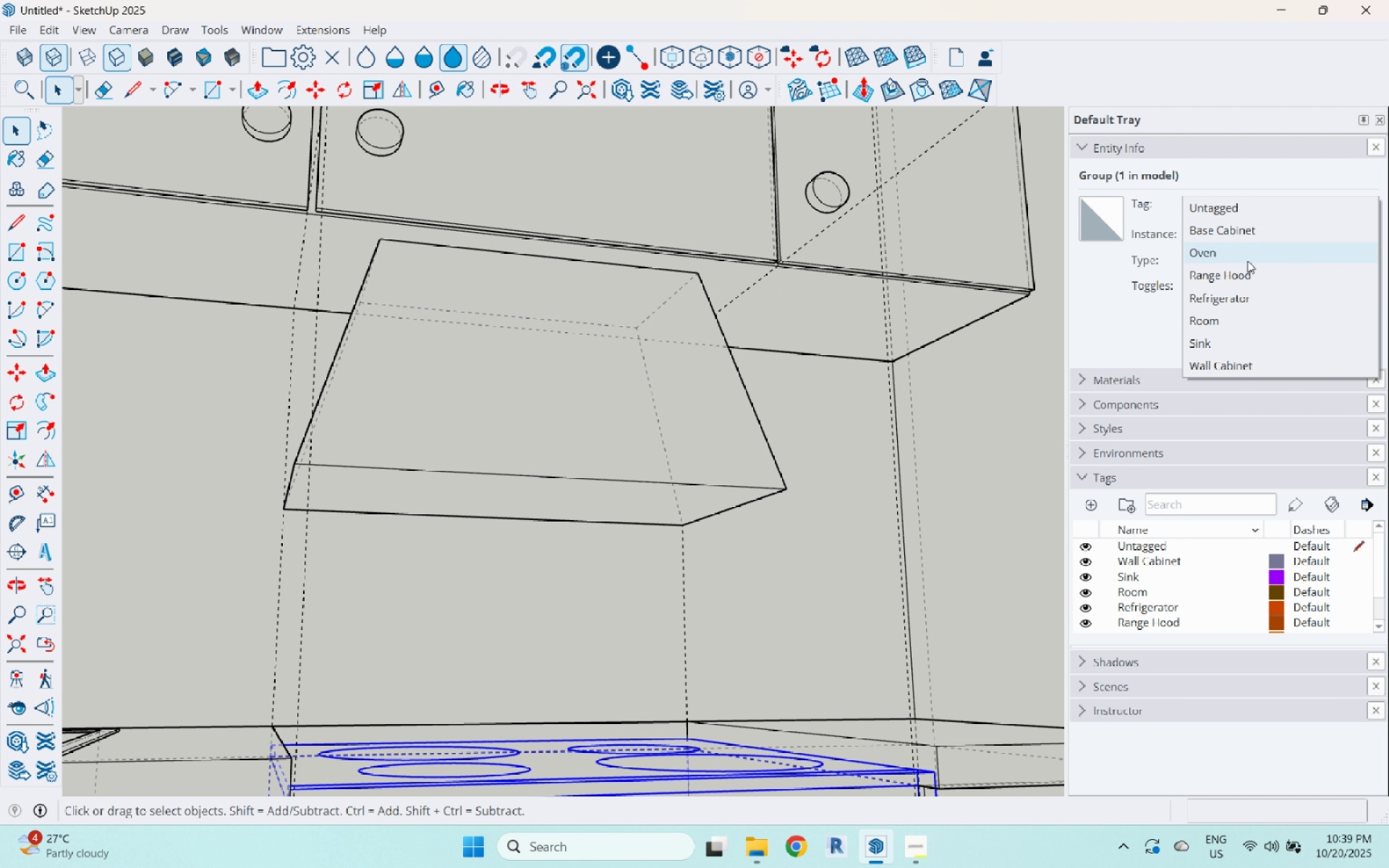 
left_click([1247, 251])
 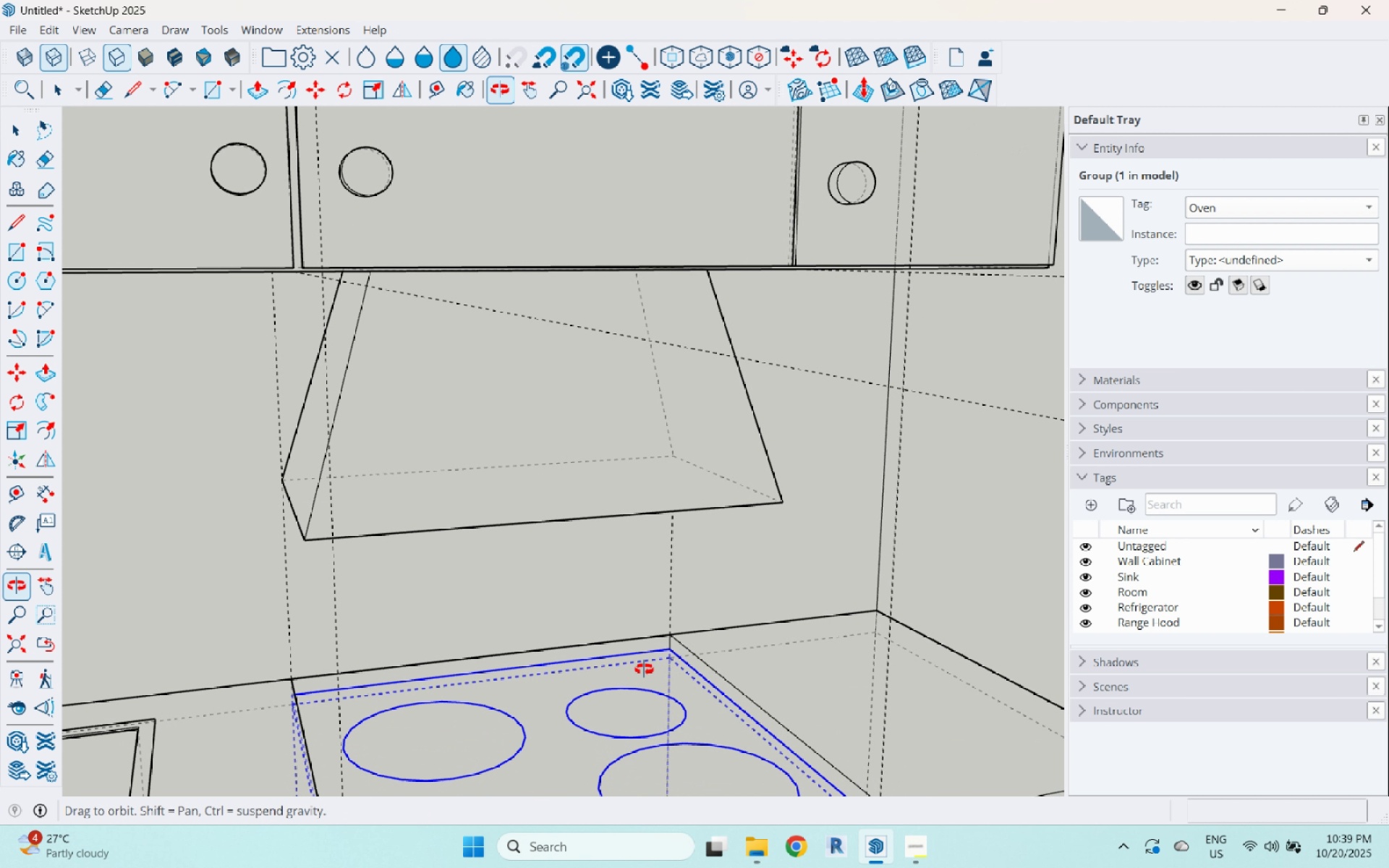 
scroll: coordinate [702, 538], scroll_direction: down, amount: 14.0
 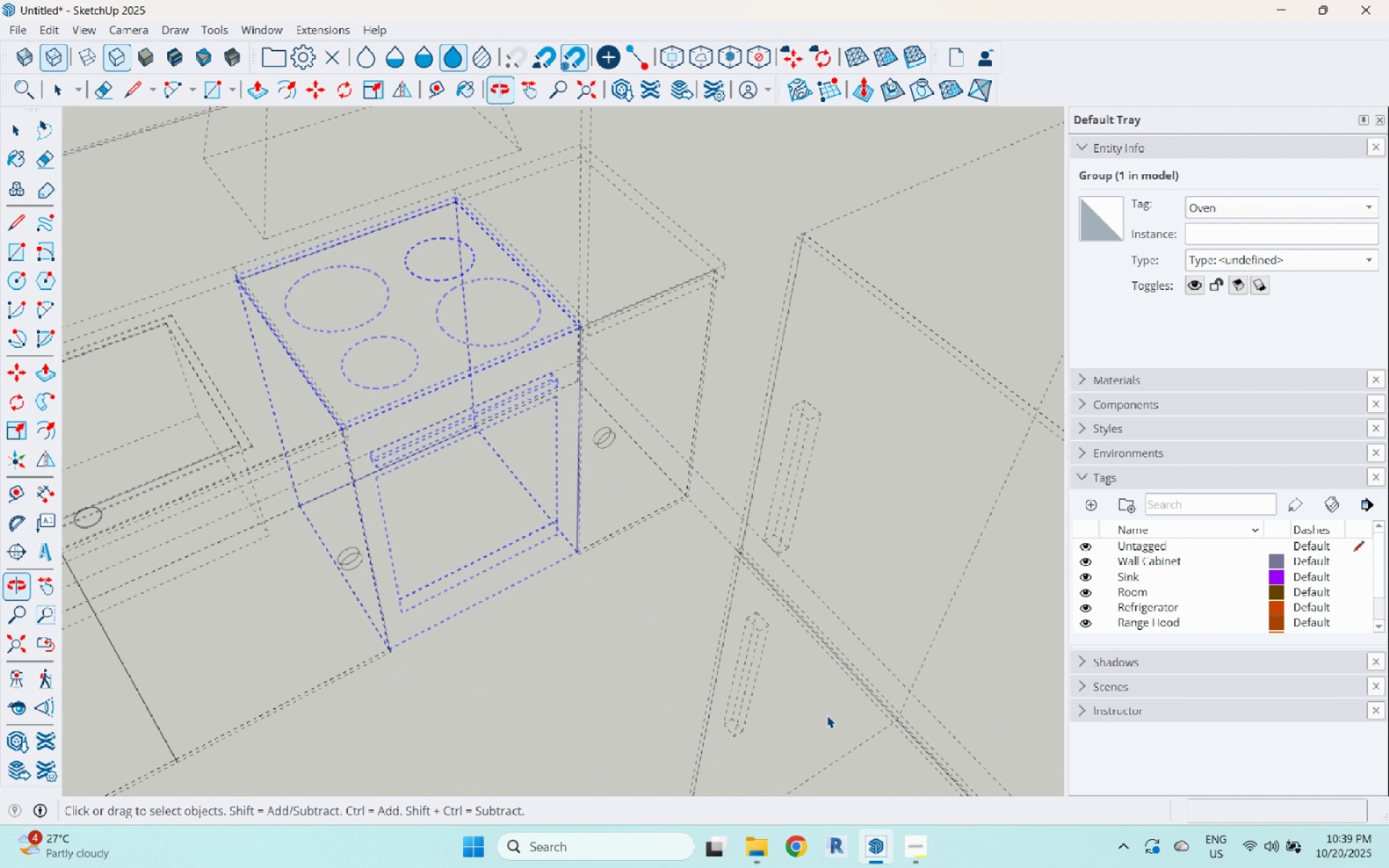 
key(Escape)
 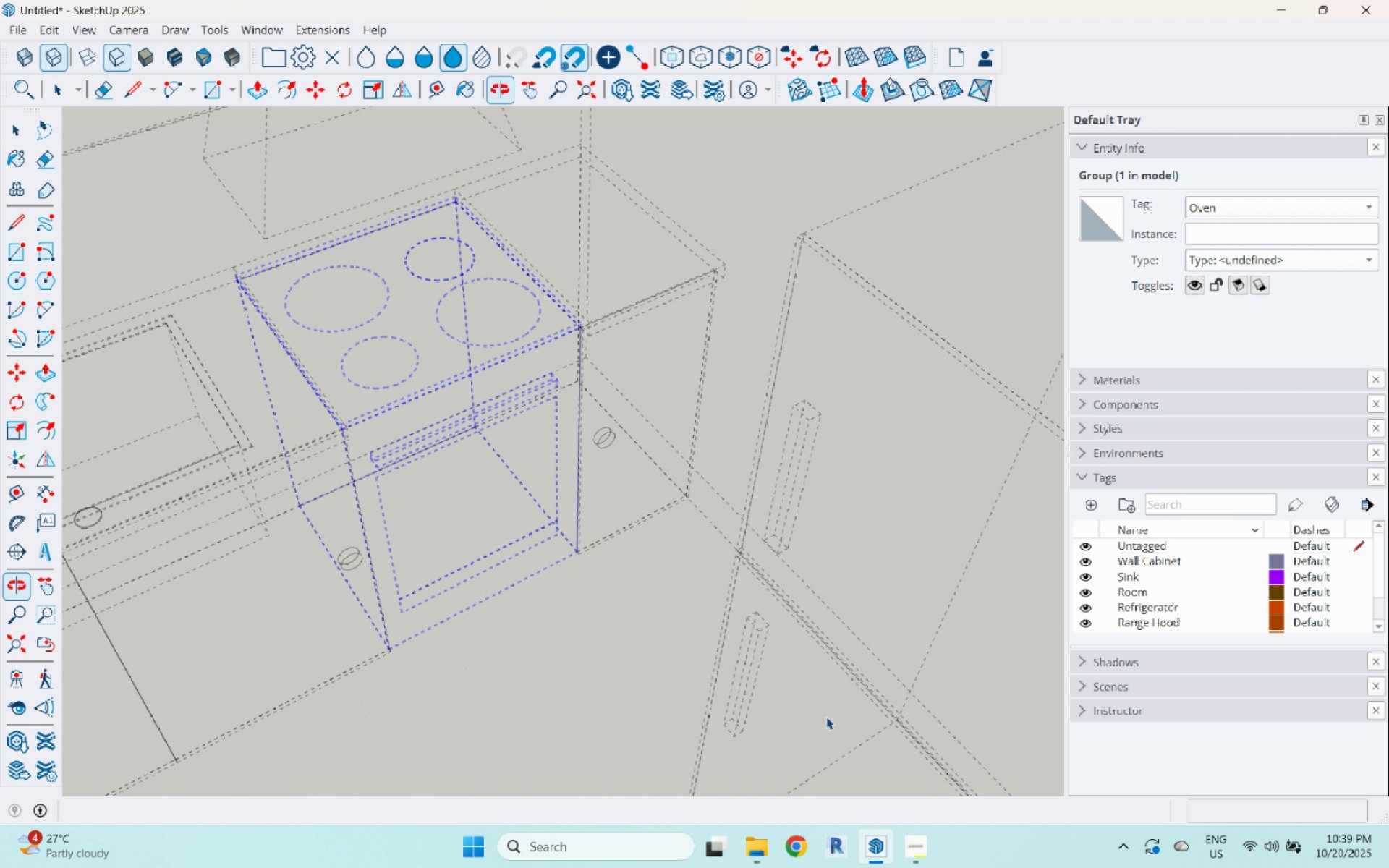 
scroll: coordinate [794, 654], scroll_direction: down, amount: 44.0
 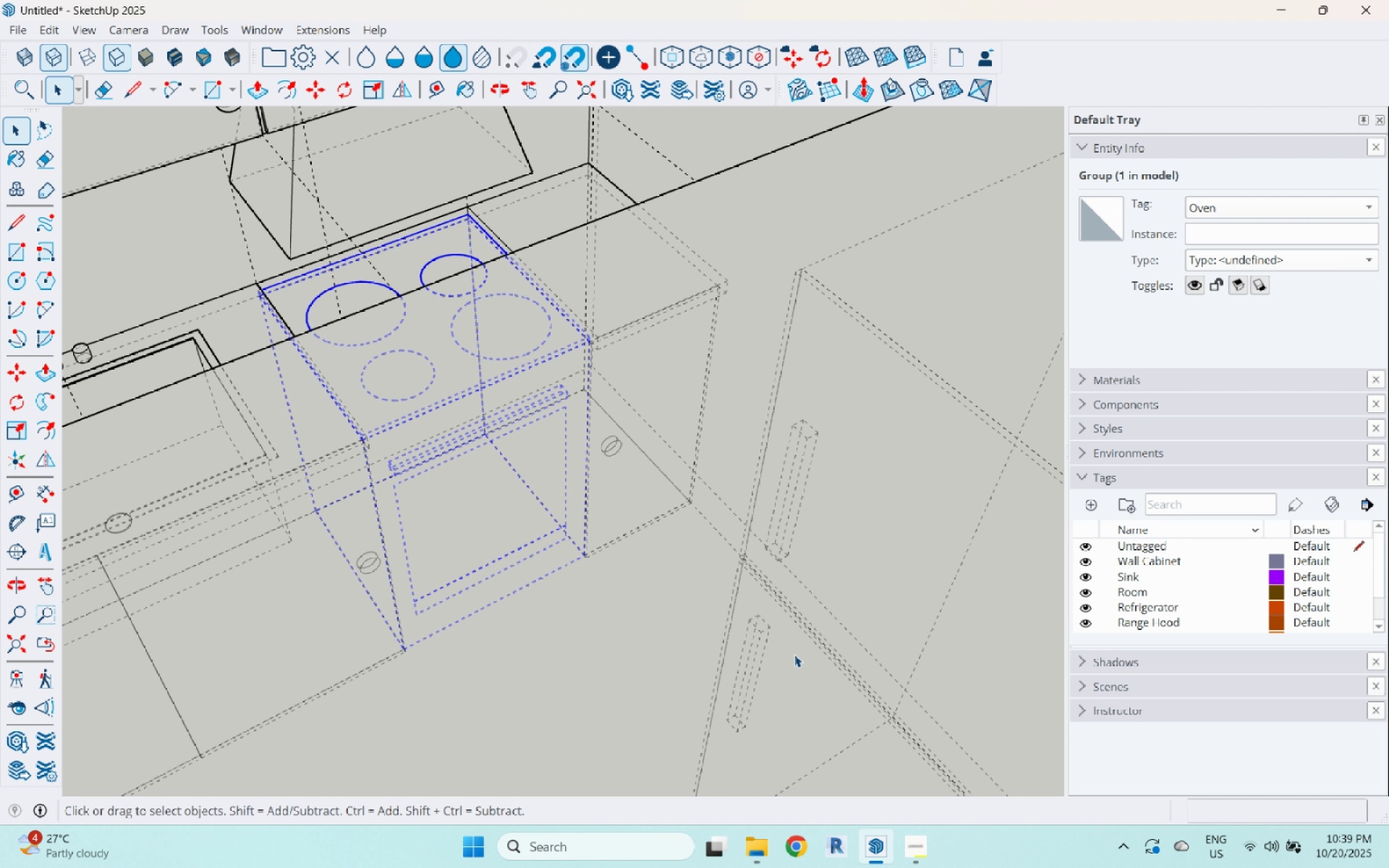 
wait(11.23)
 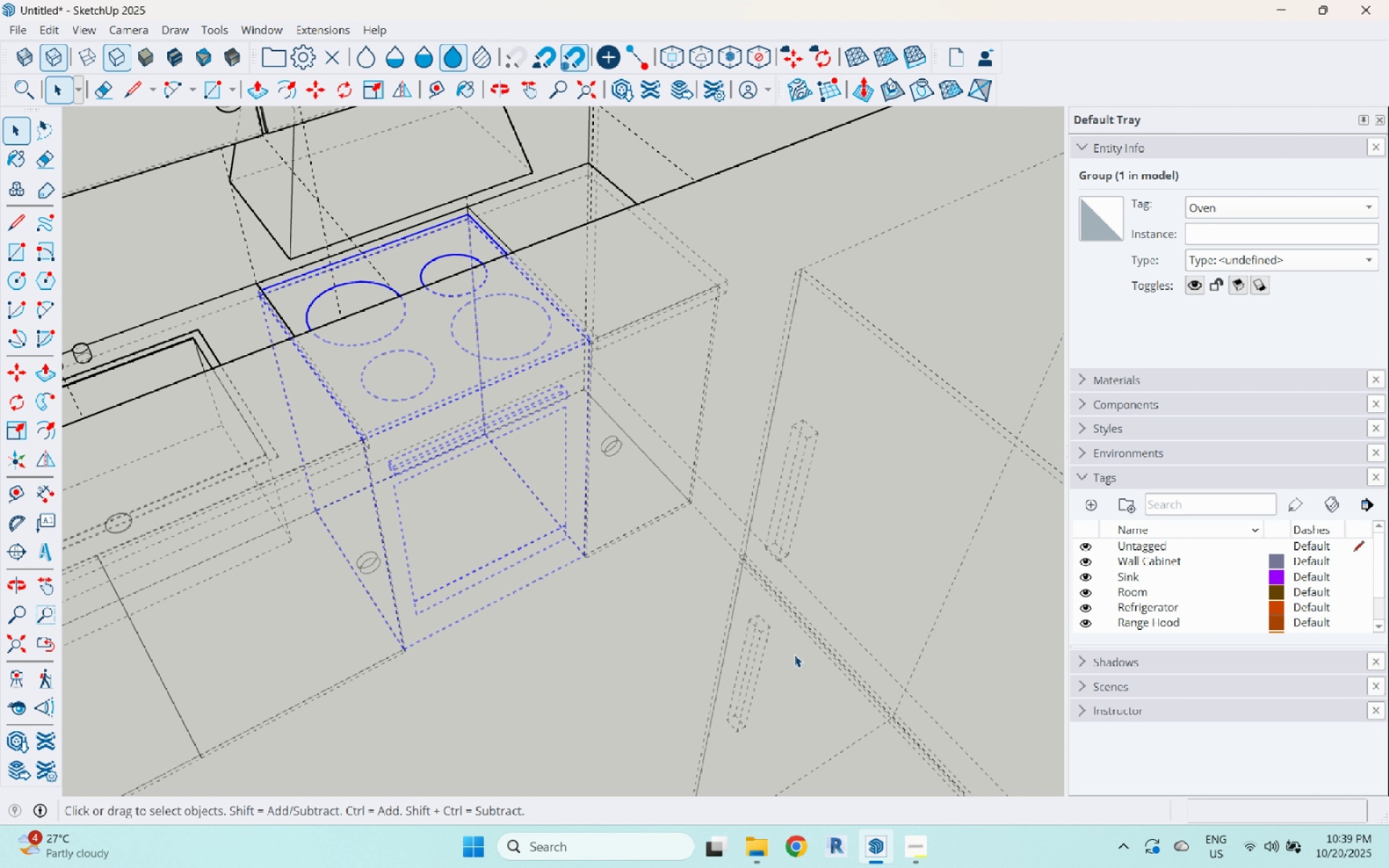 
scroll: coordinate [786, 524], scroll_direction: down, amount: 54.0
 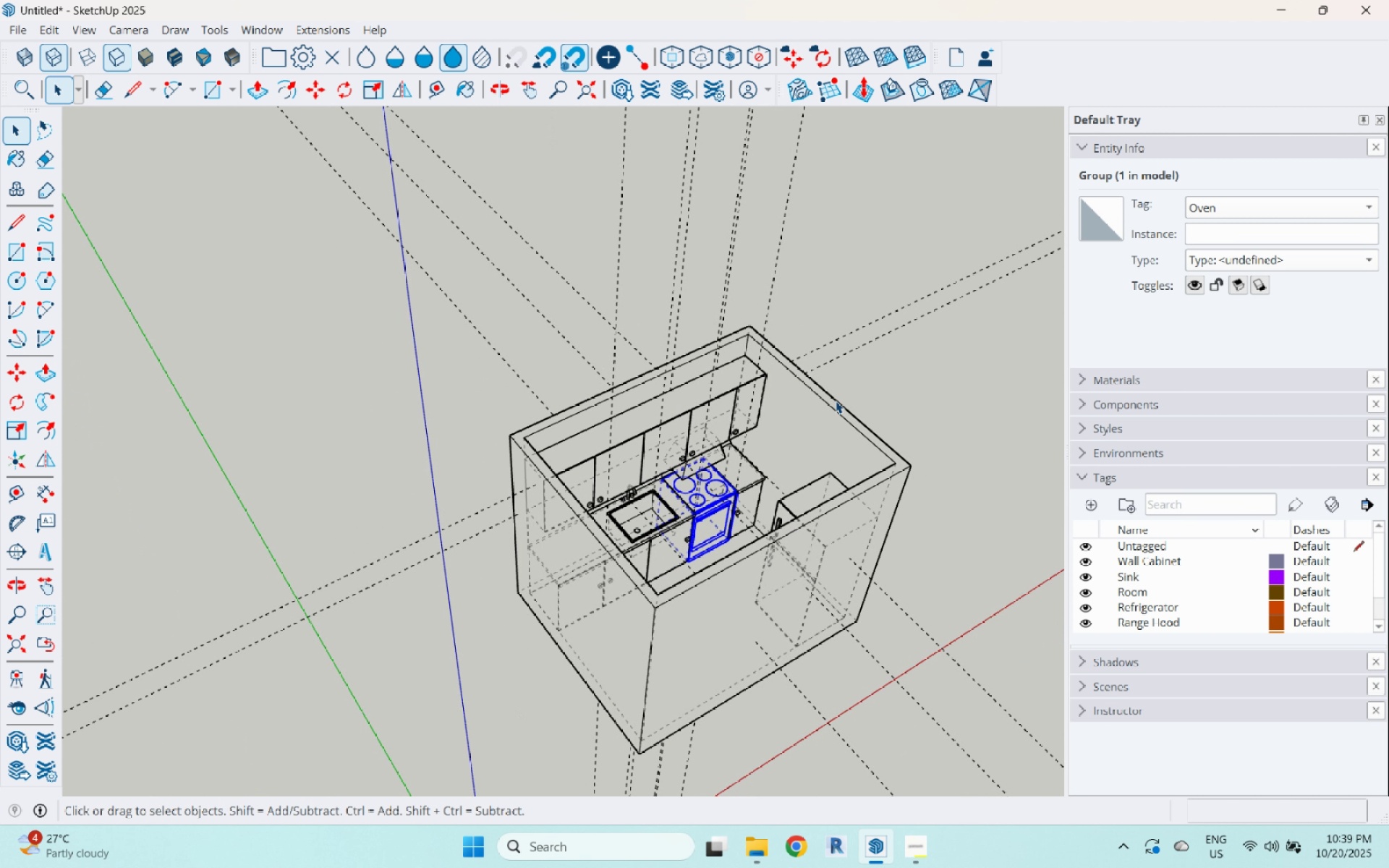 
left_click([836, 401])
 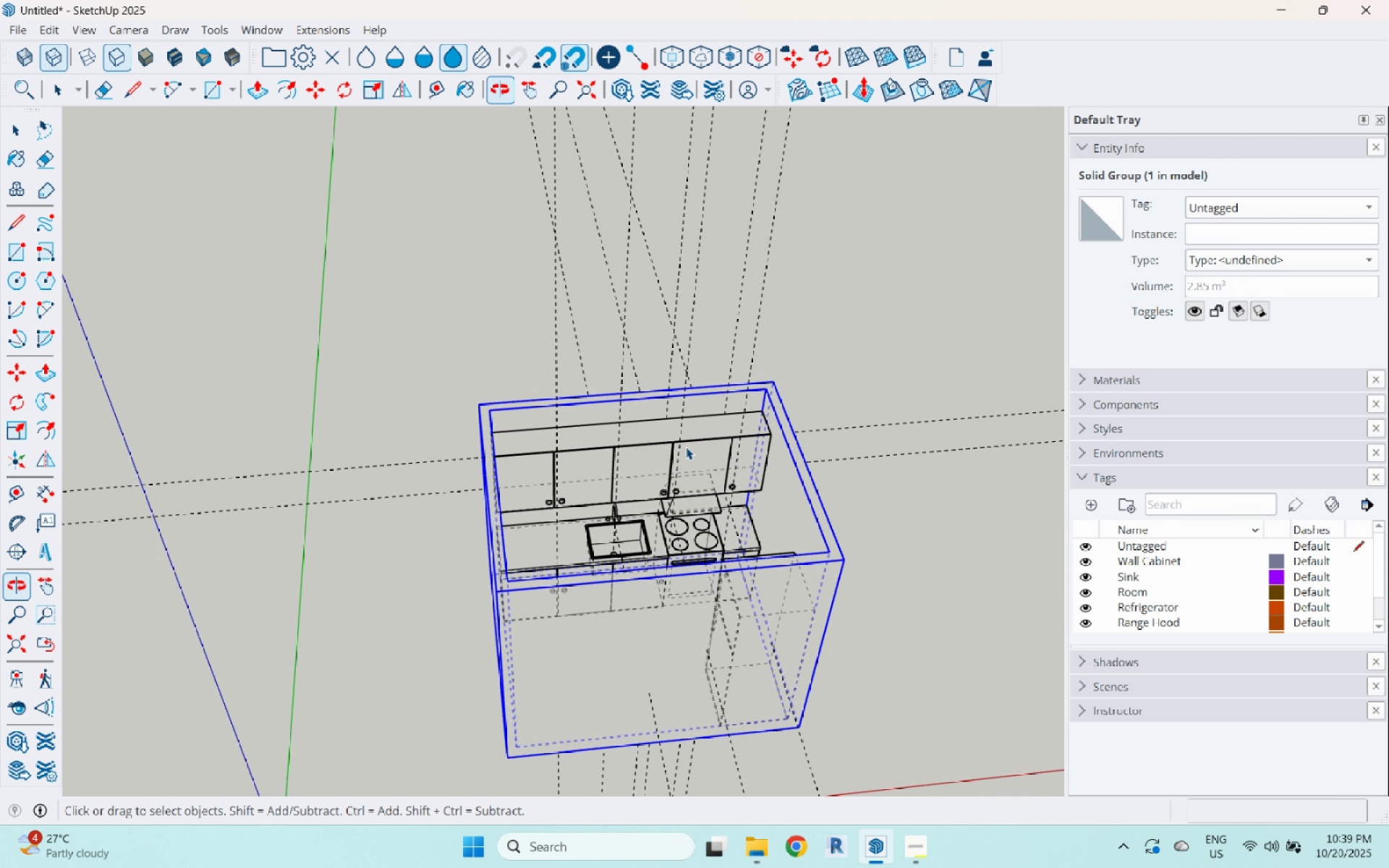 
scroll: coordinate [584, 595], scroll_direction: up, amount: 9.0
 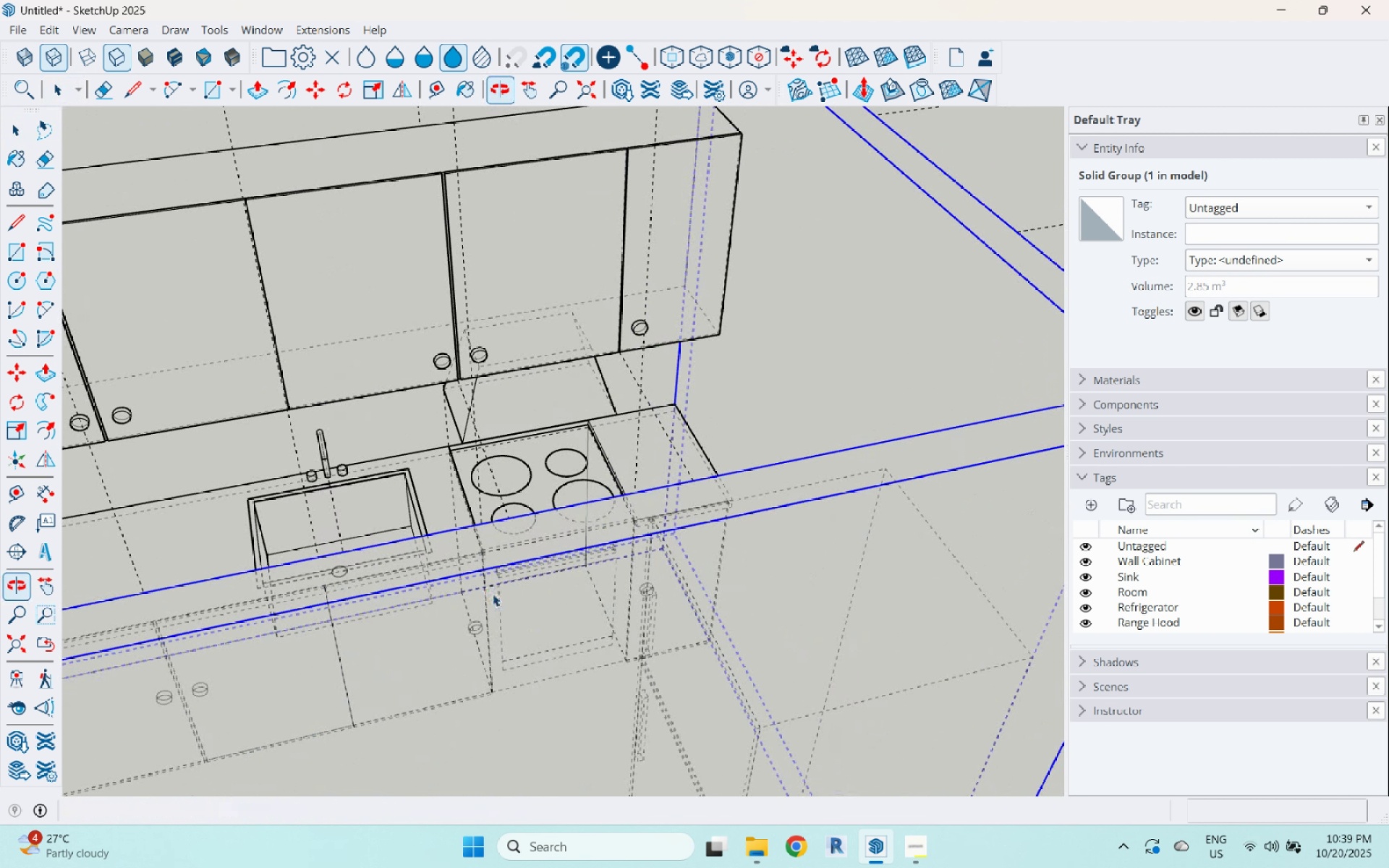 
scroll: coordinate [742, 644], scroll_direction: down, amount: 6.0
 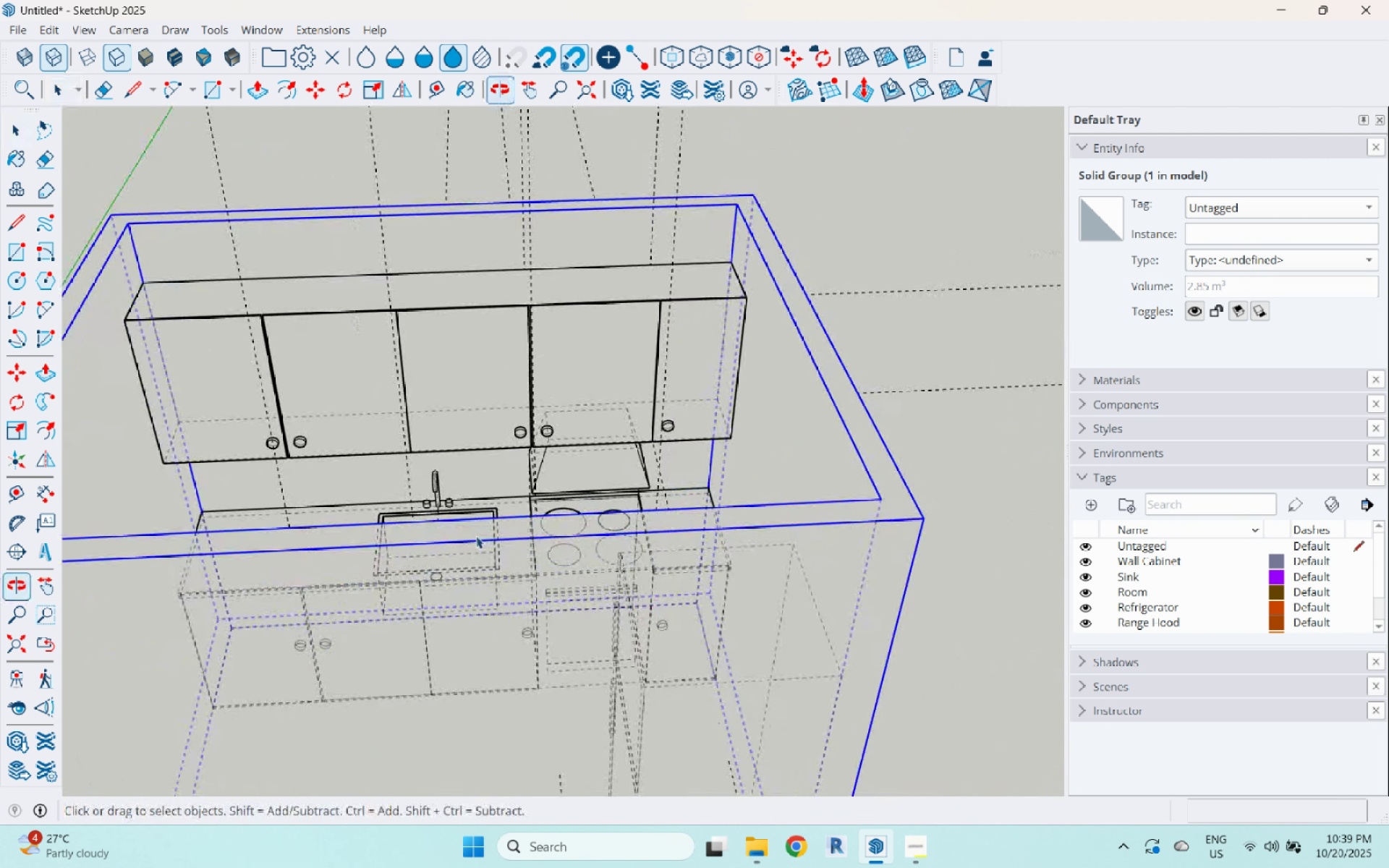 
scroll: coordinate [181, 474], scroll_direction: up, amount: 7.0
 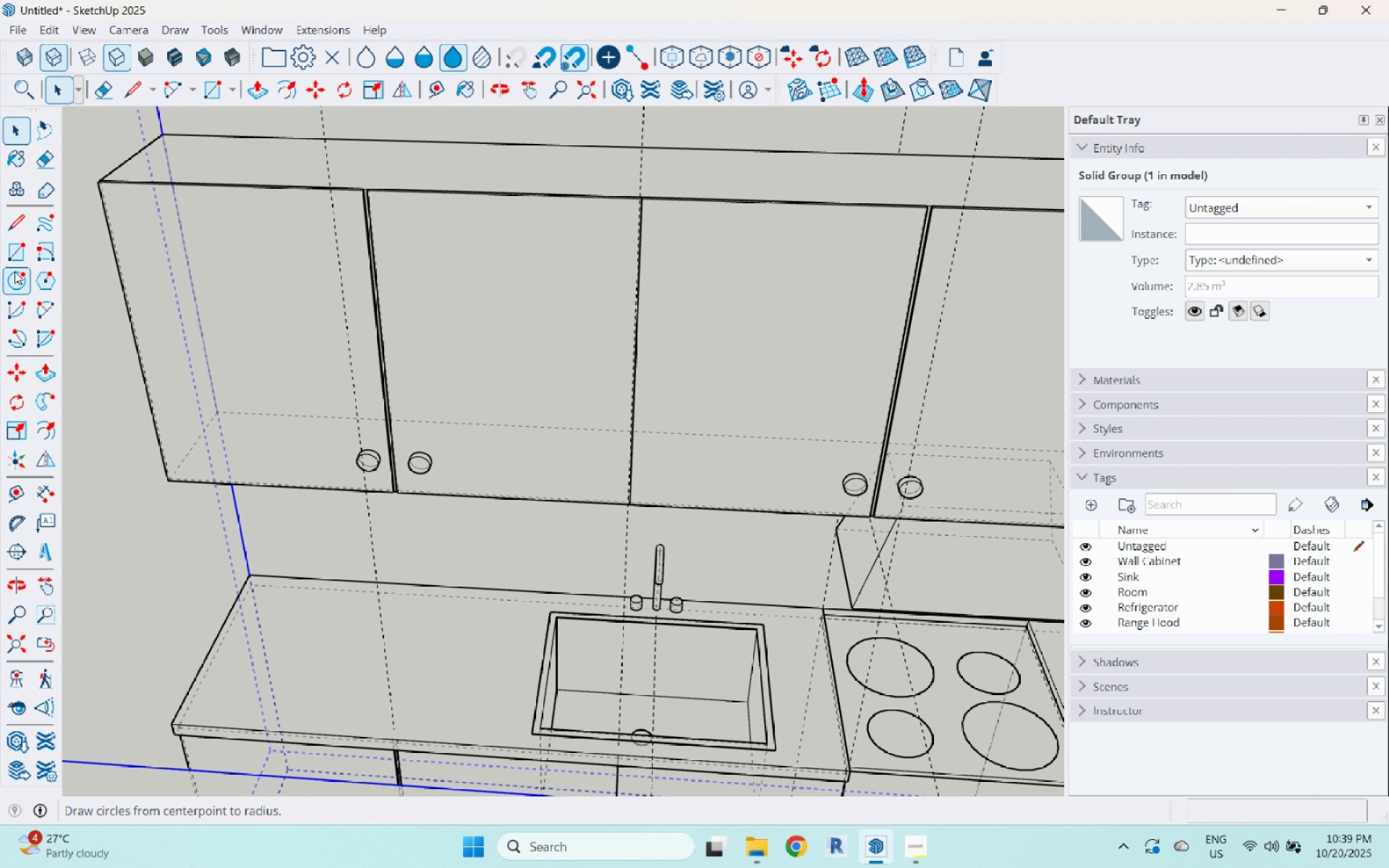 
left_click([12, 259])
 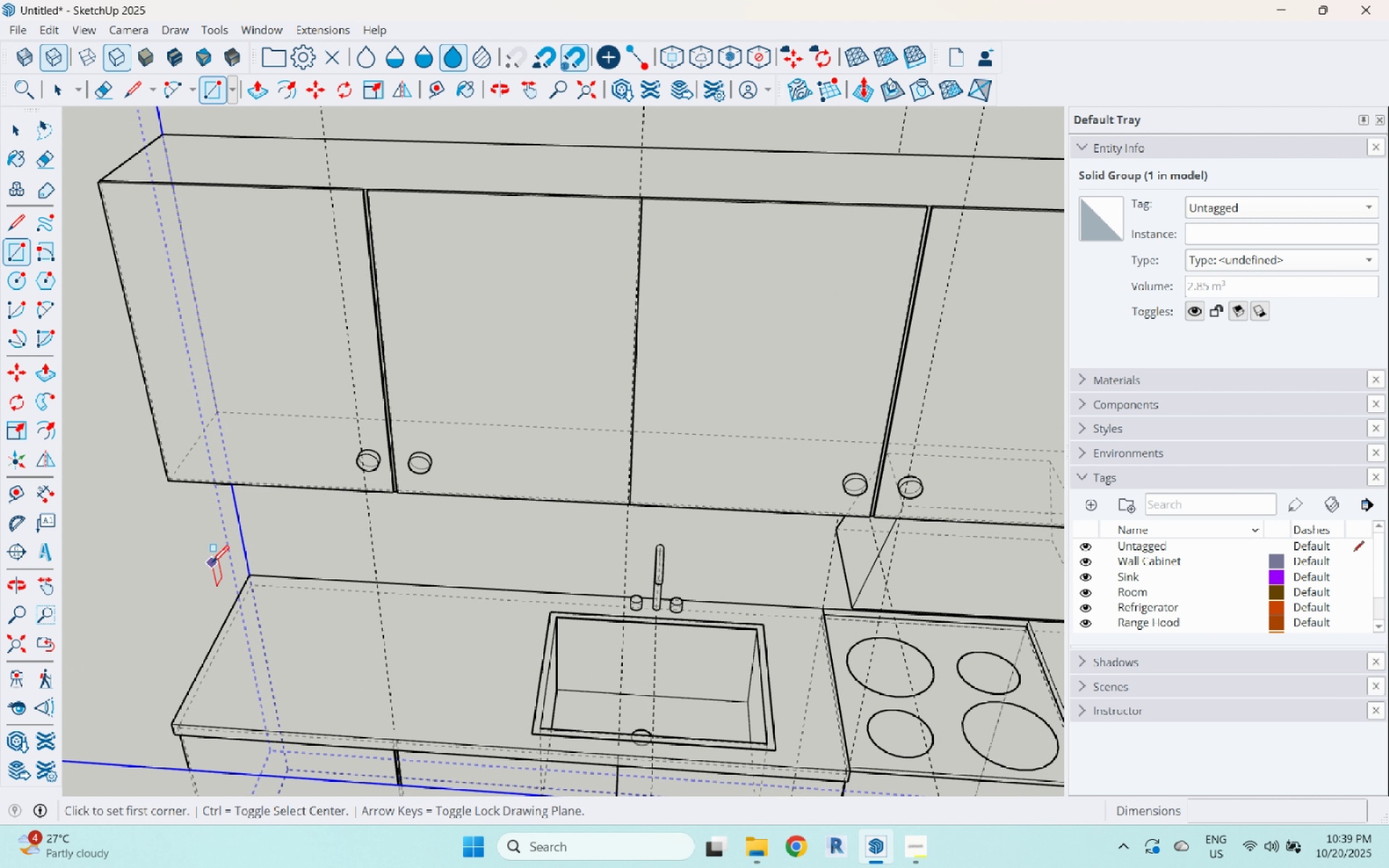 
scroll: coordinate [214, 566], scroll_direction: up, amount: 3.0
 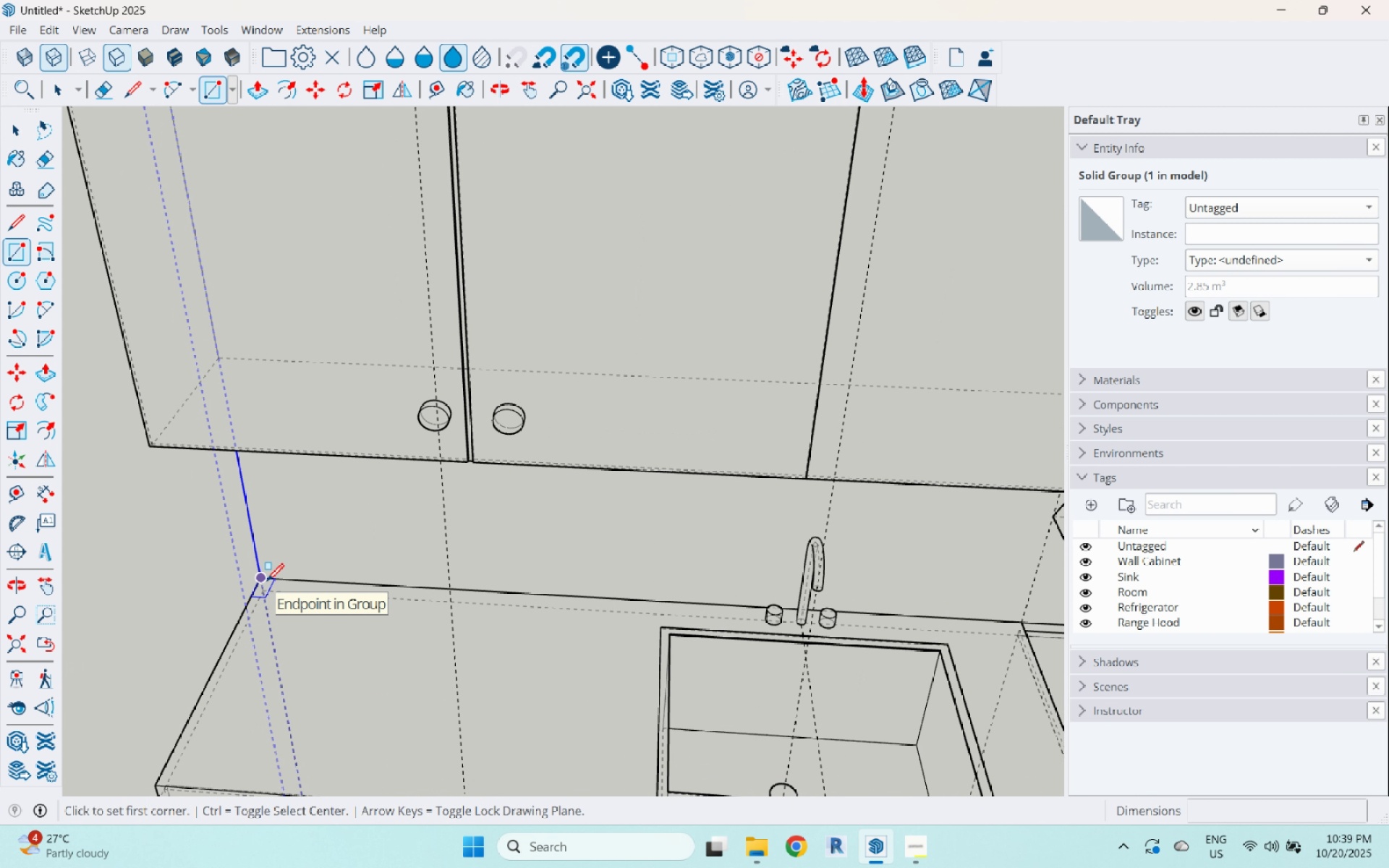 
left_click([267, 582])
 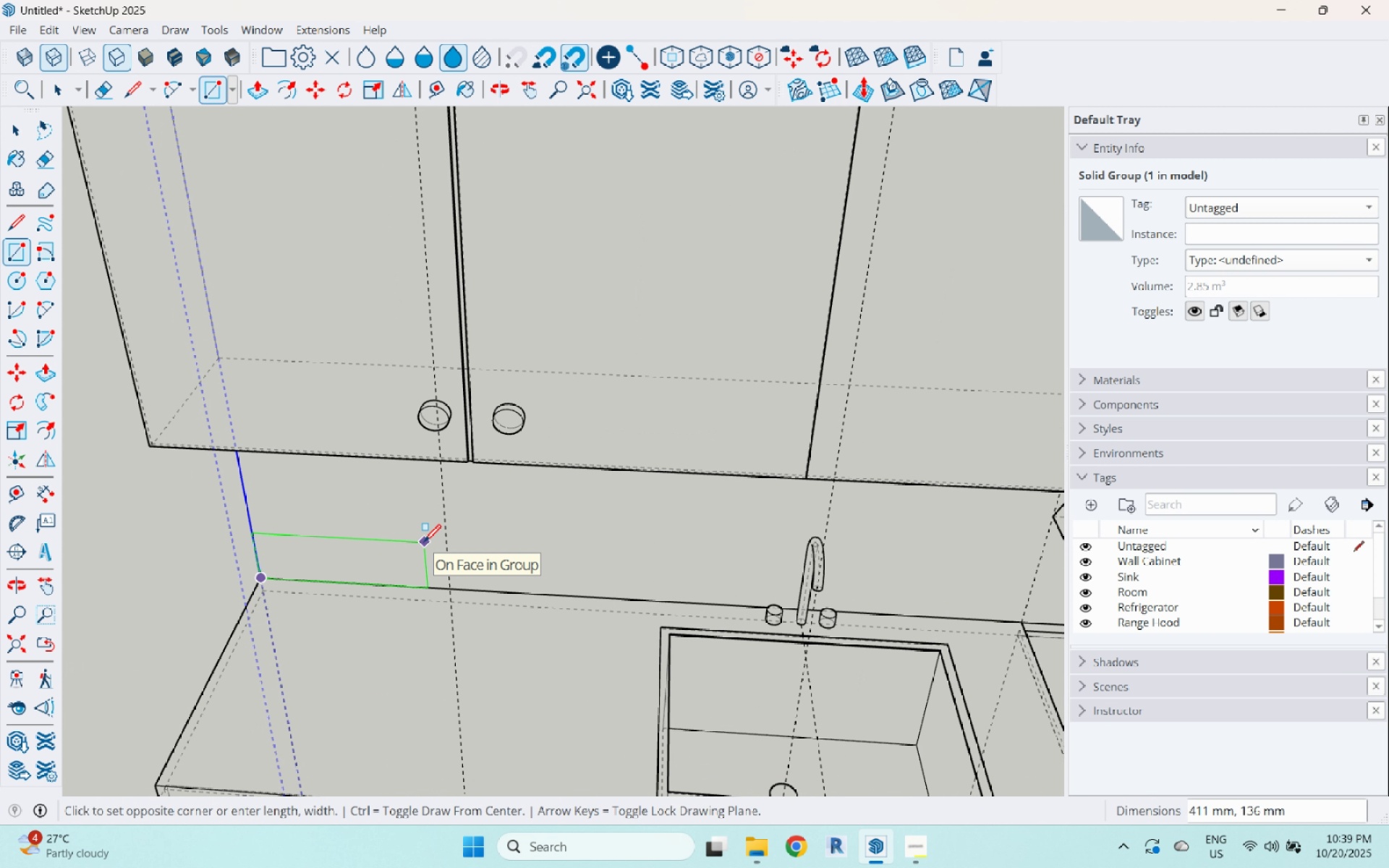 
scroll: coordinate [383, 612], scroll_direction: down, amount: 6.0
 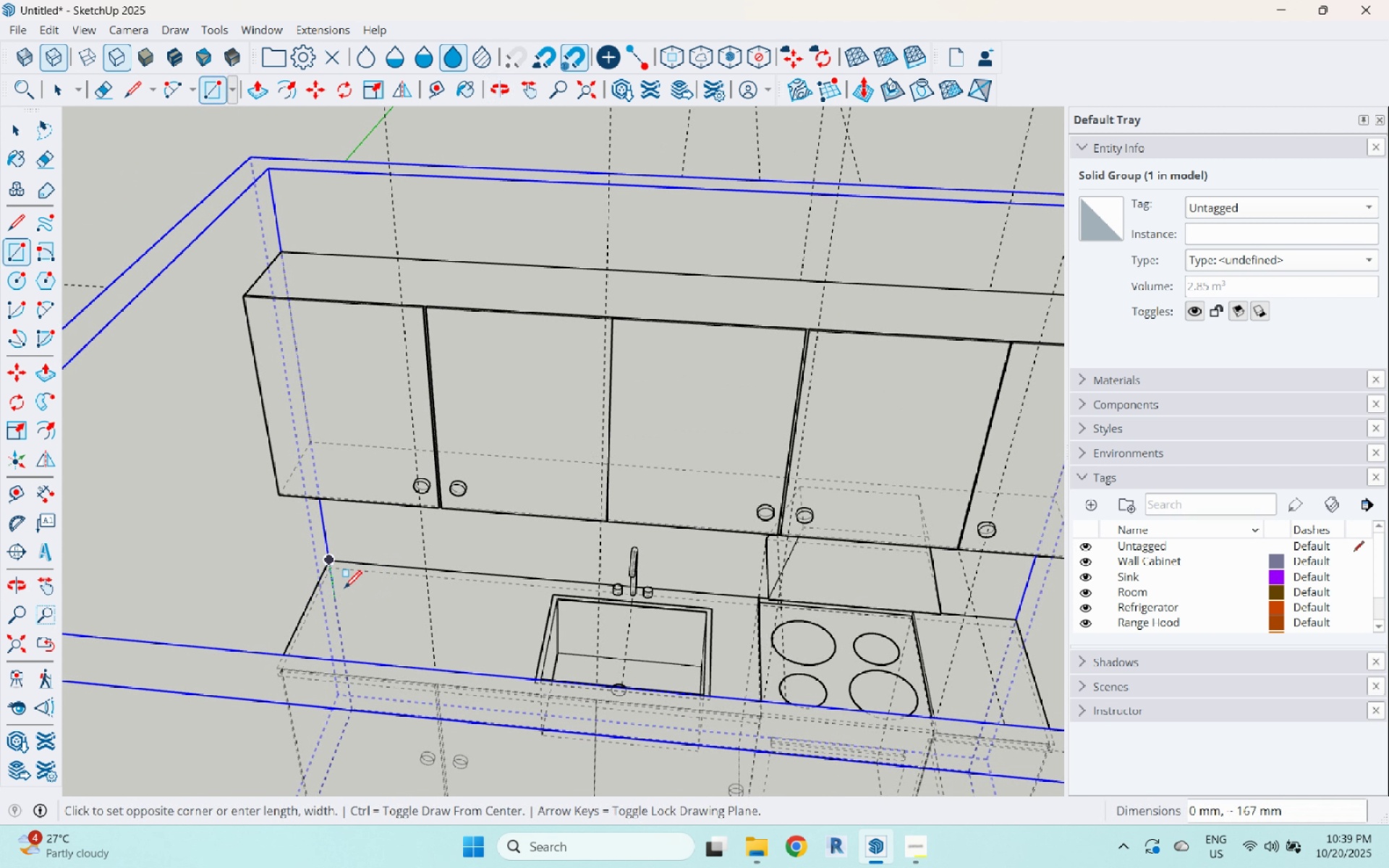 
scroll: coordinate [871, 611], scroll_direction: up, amount: 6.0
 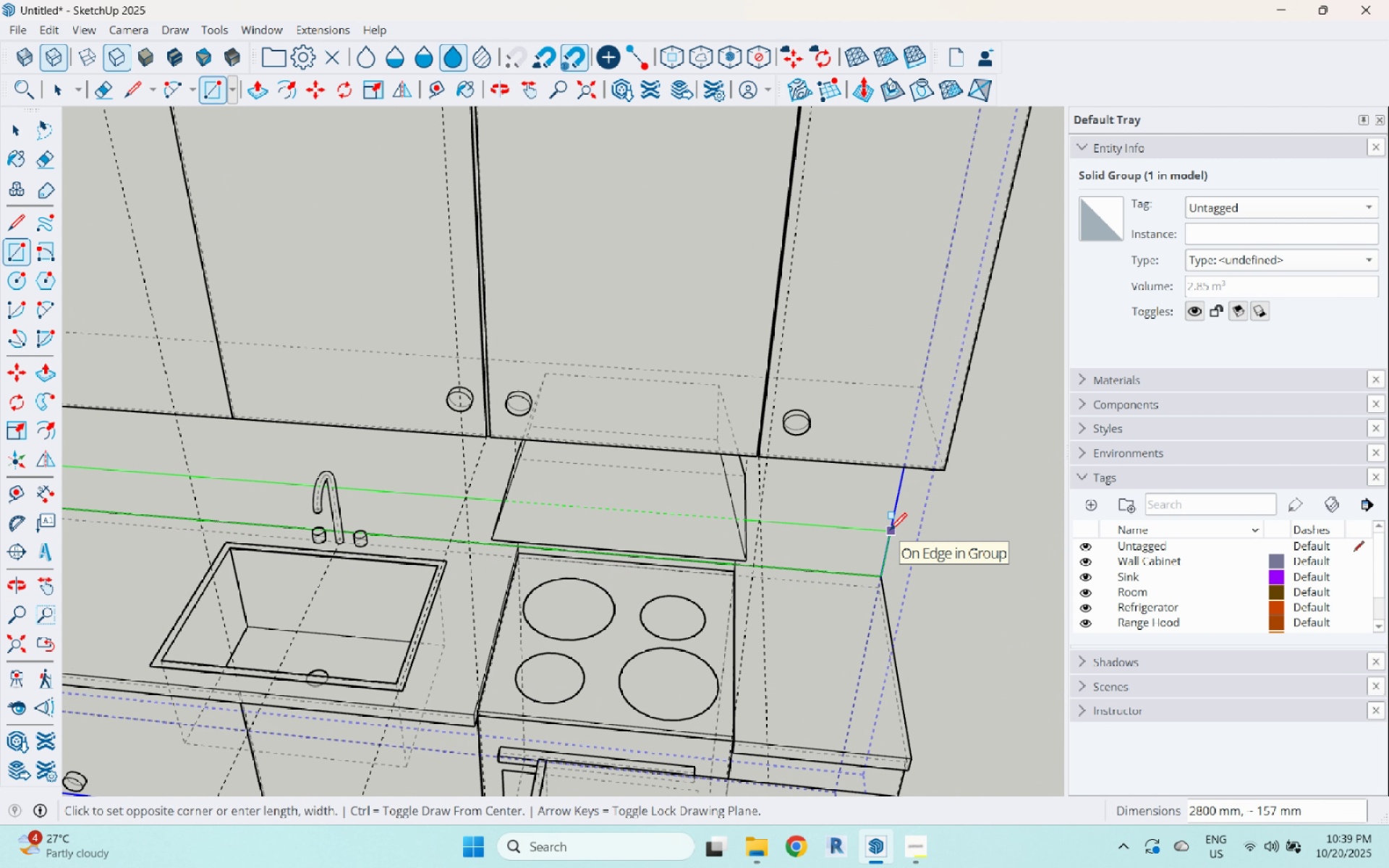 
wait(5.4)
 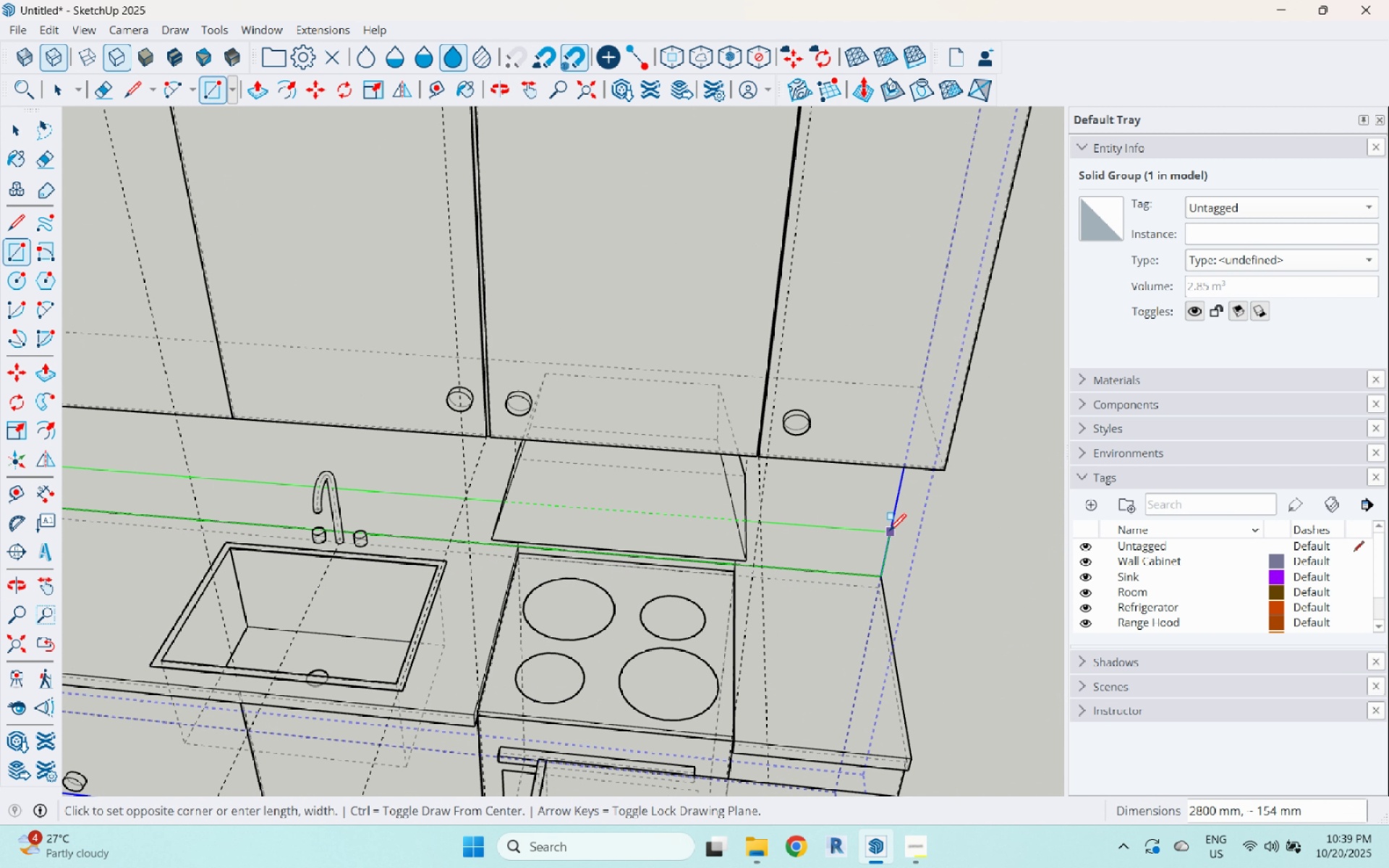 
key(Numpad2)
 